 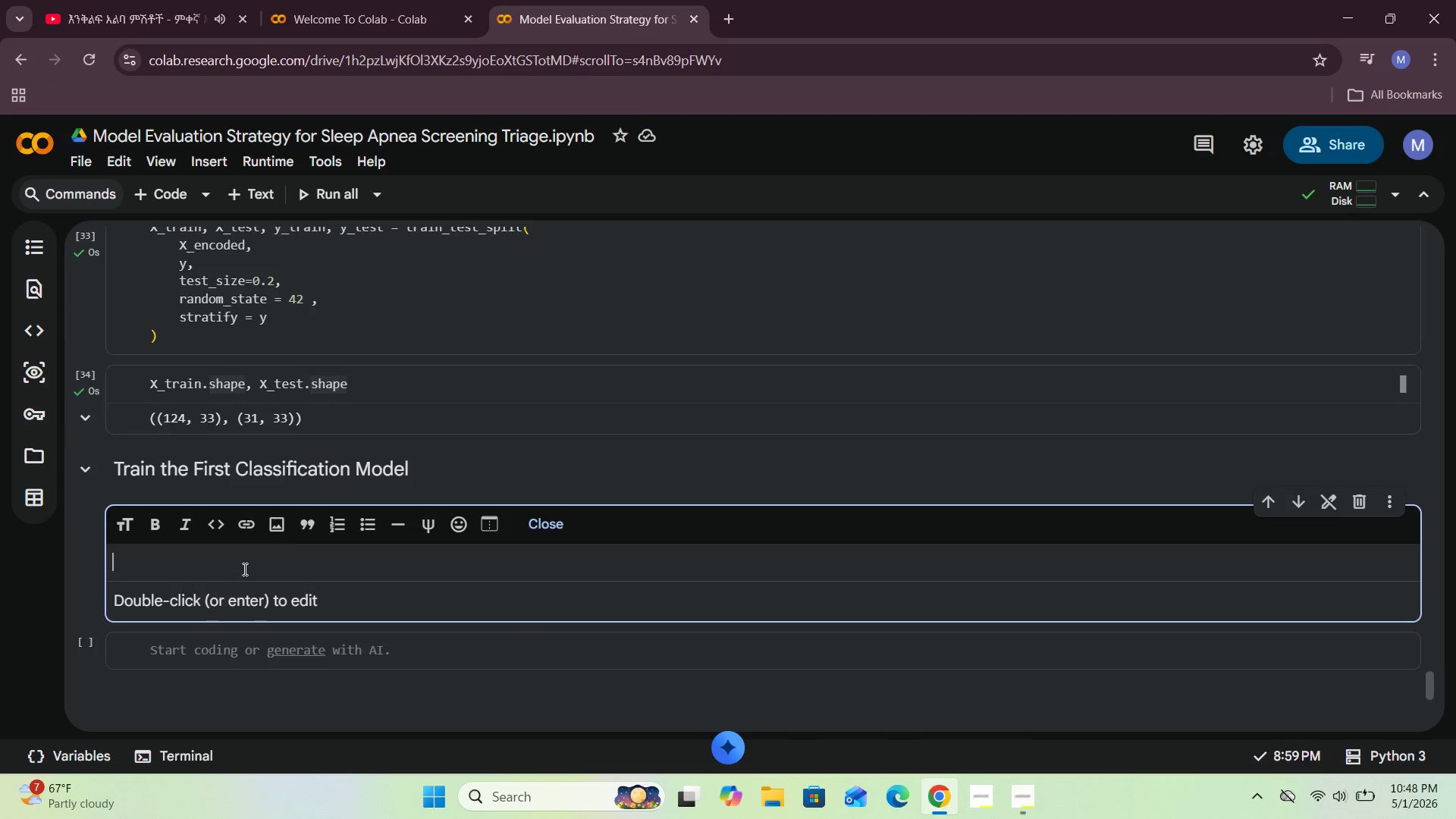 
type(TH)
key(Backspace)
type(he )
key(Backspace)
key(Backspace)
key(Backspace)
key(Backspace)
type(I )
 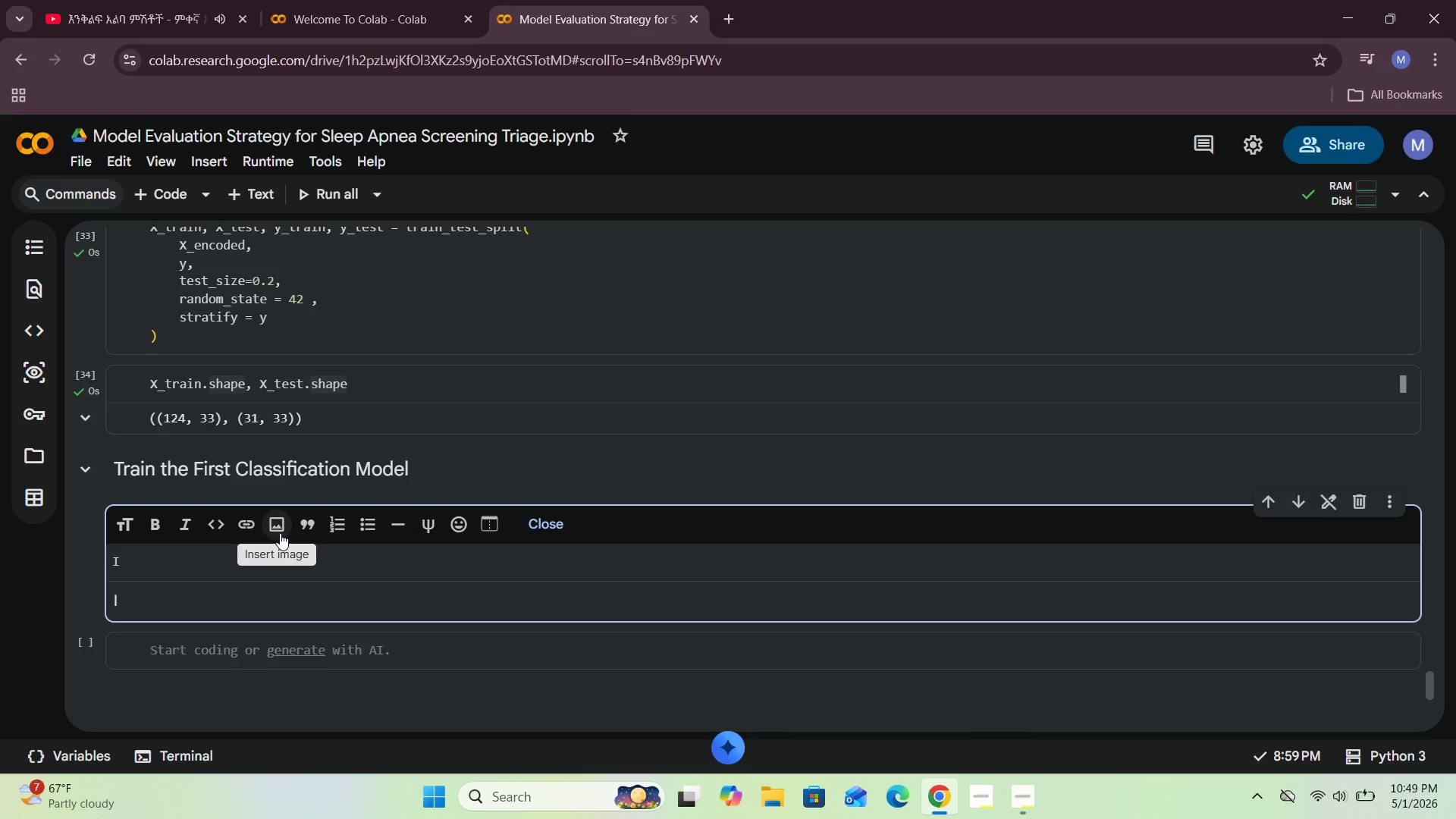 
wait(5.11)
 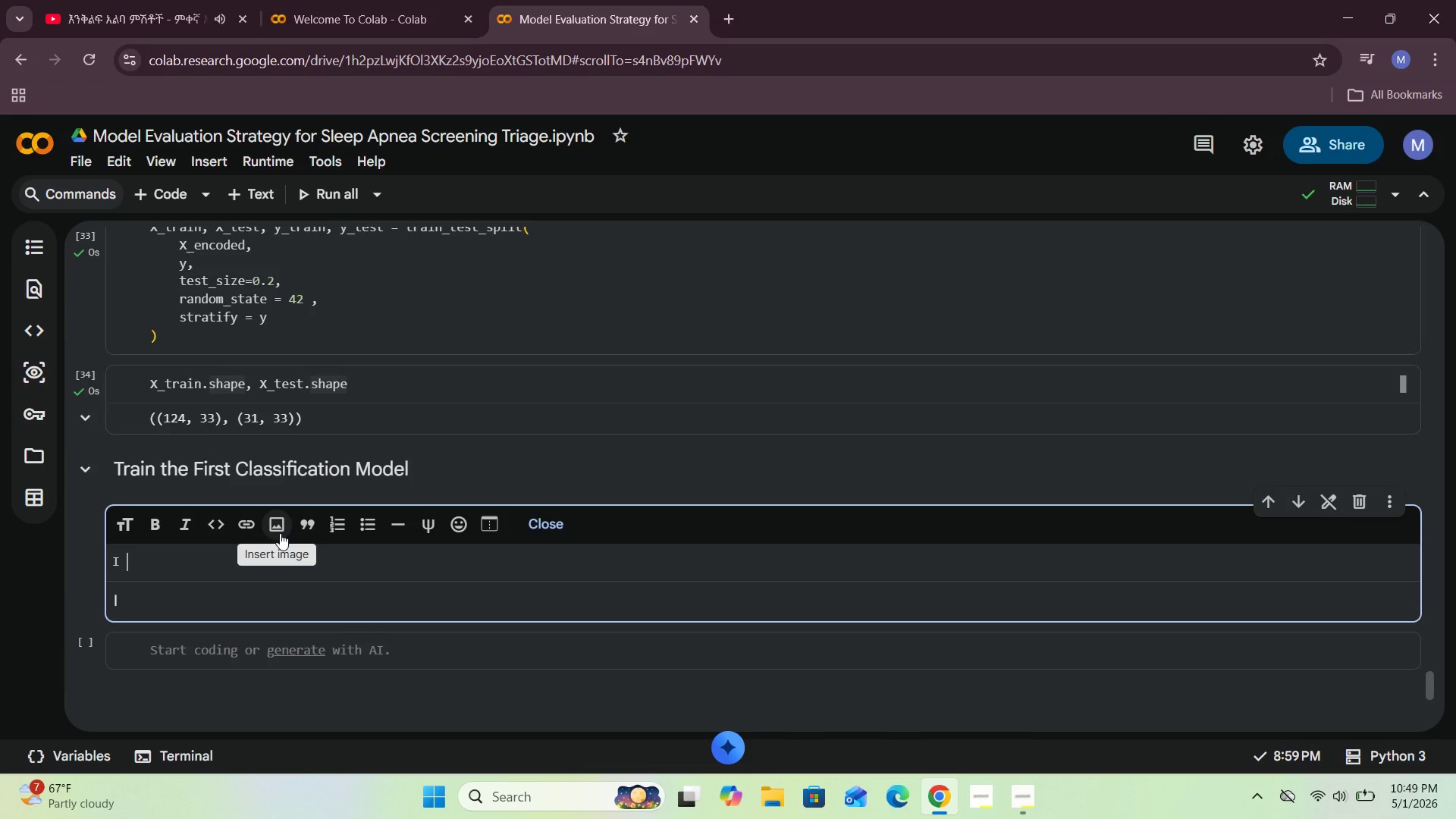 
key(Backspace)
key(Backspace)
key(Backspace)
type(We nee)
key(Backspace)
type(ed )
 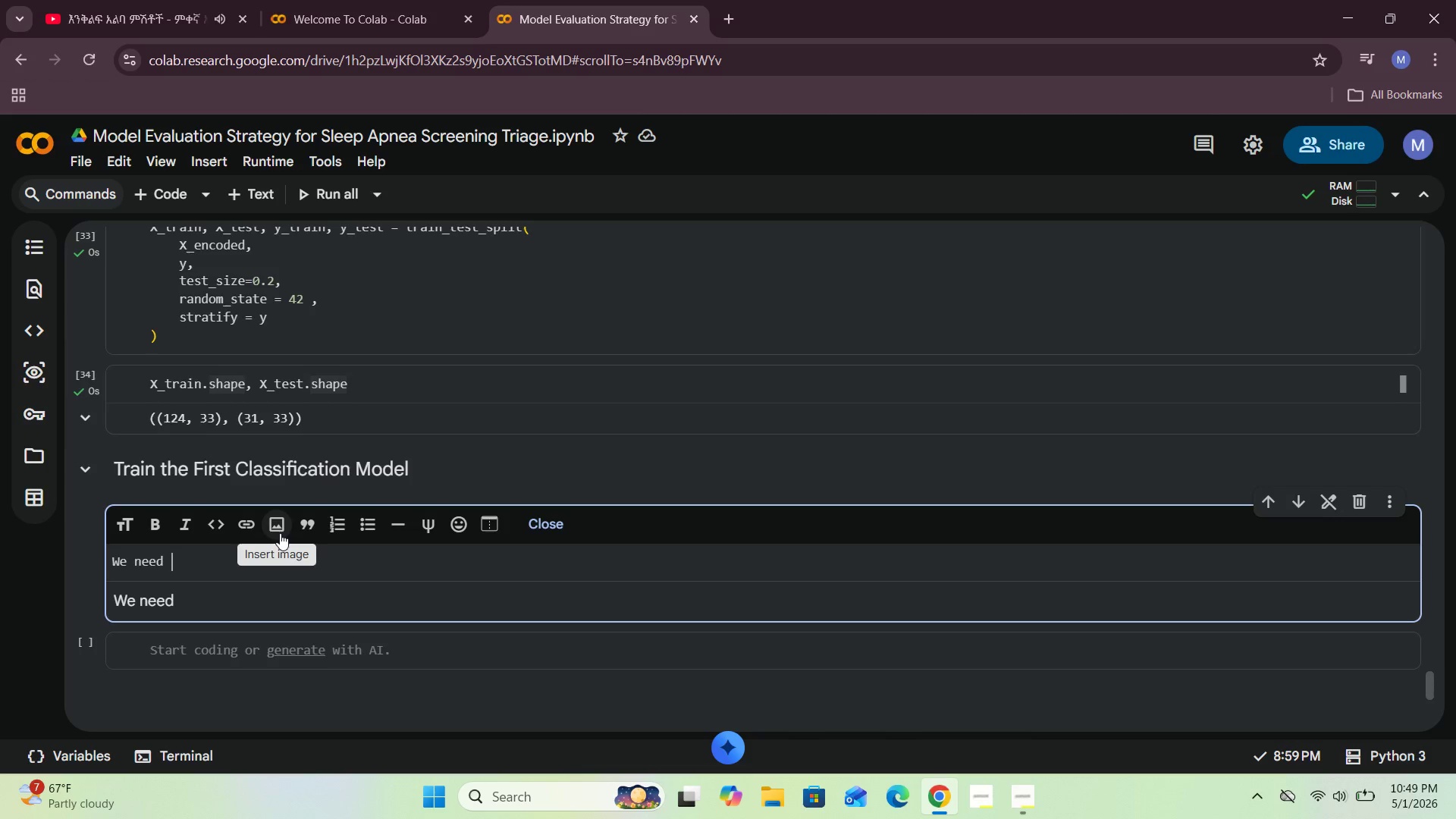 
wait(16.05)
 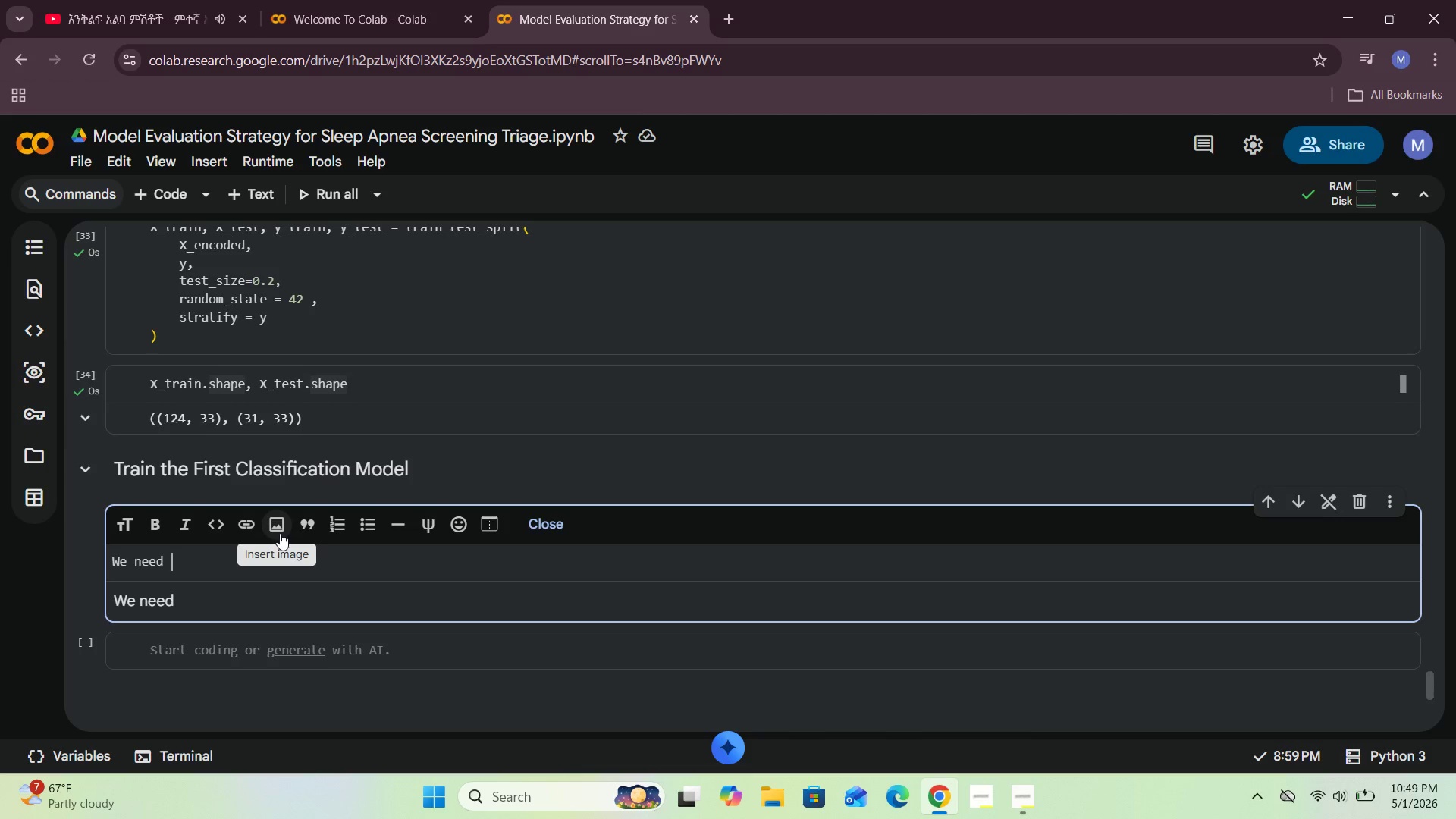 
key(Space)
 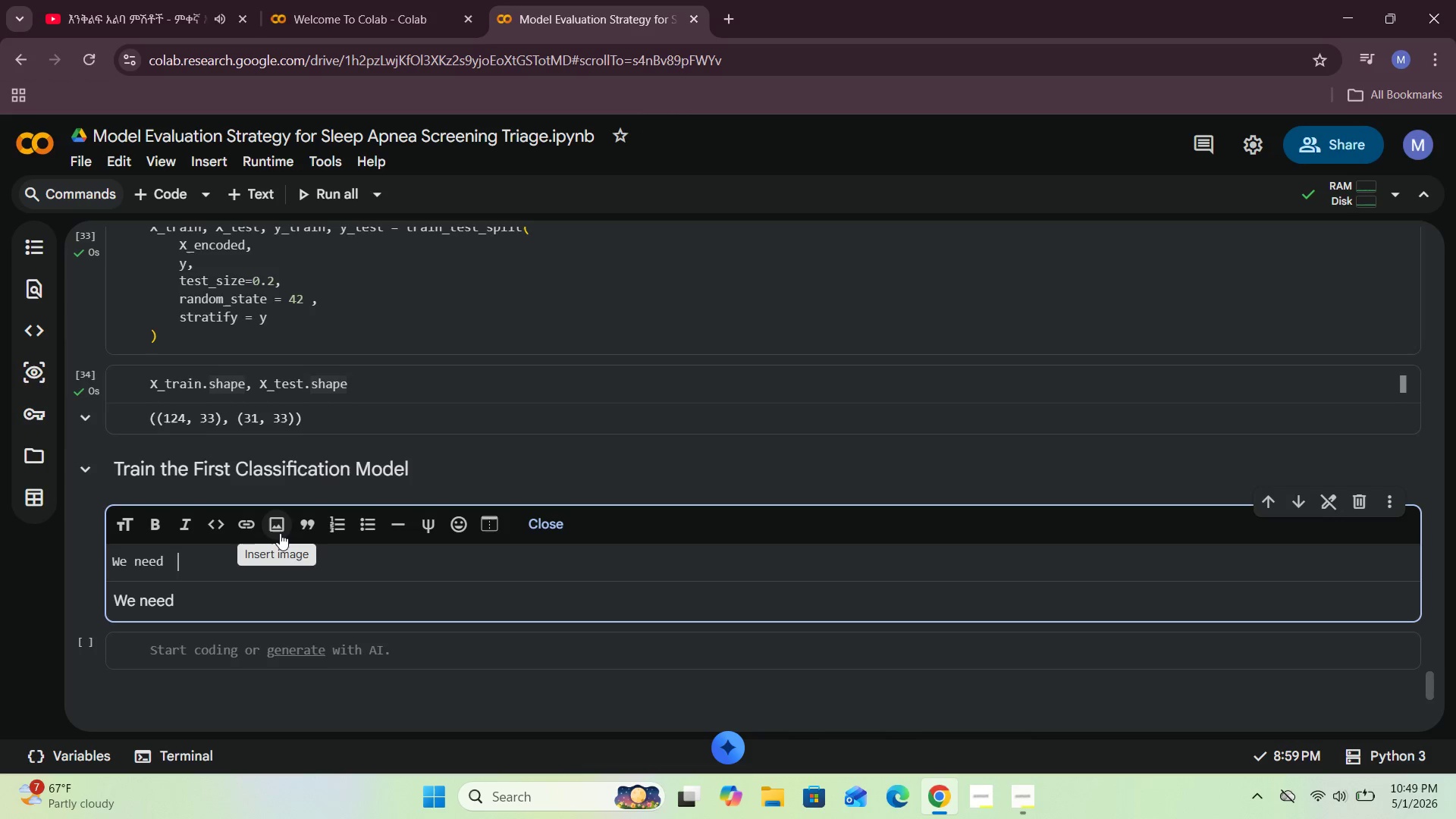 
wait(9.09)
 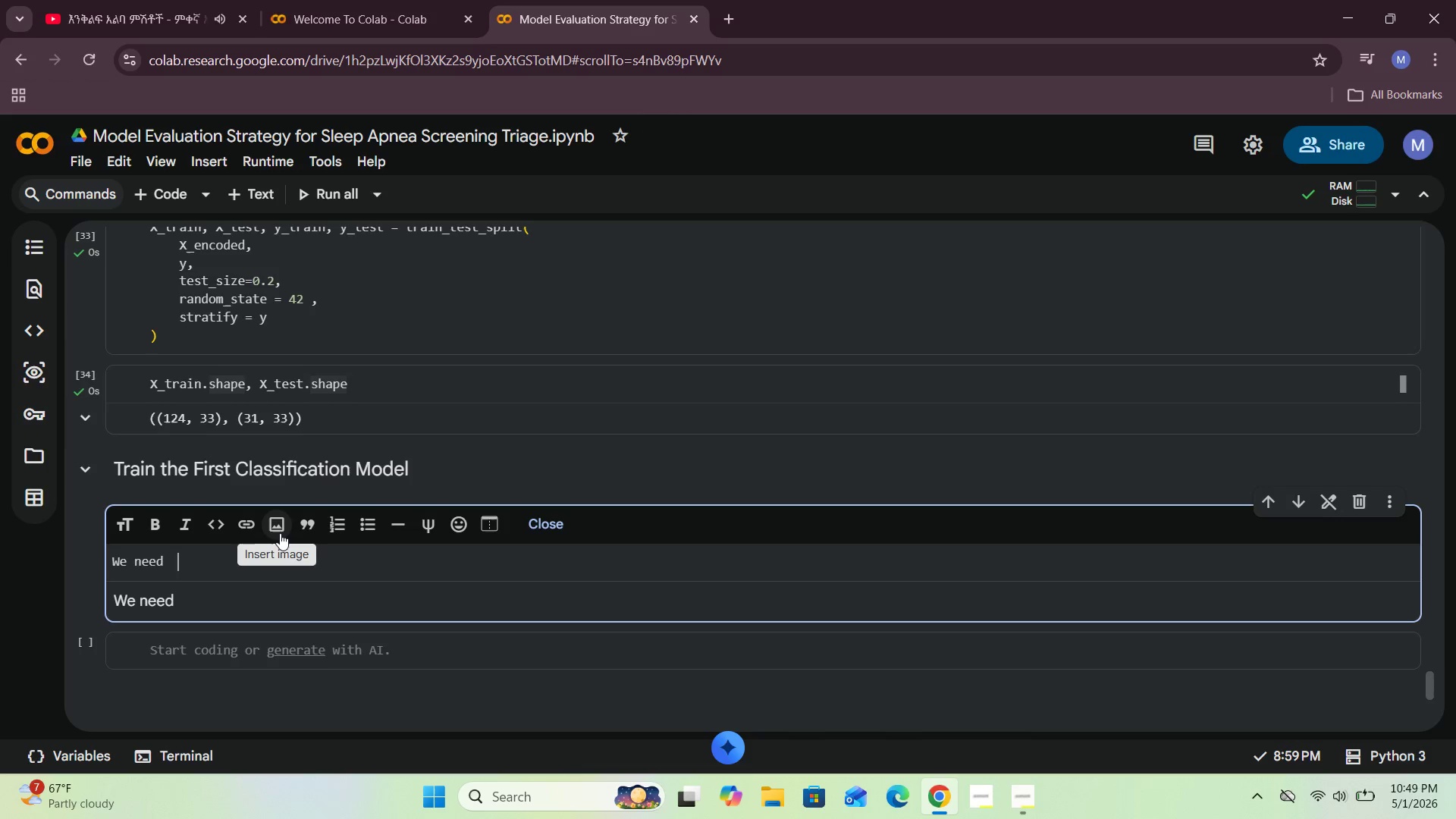 
key(Backspace)
type(the modeling )
 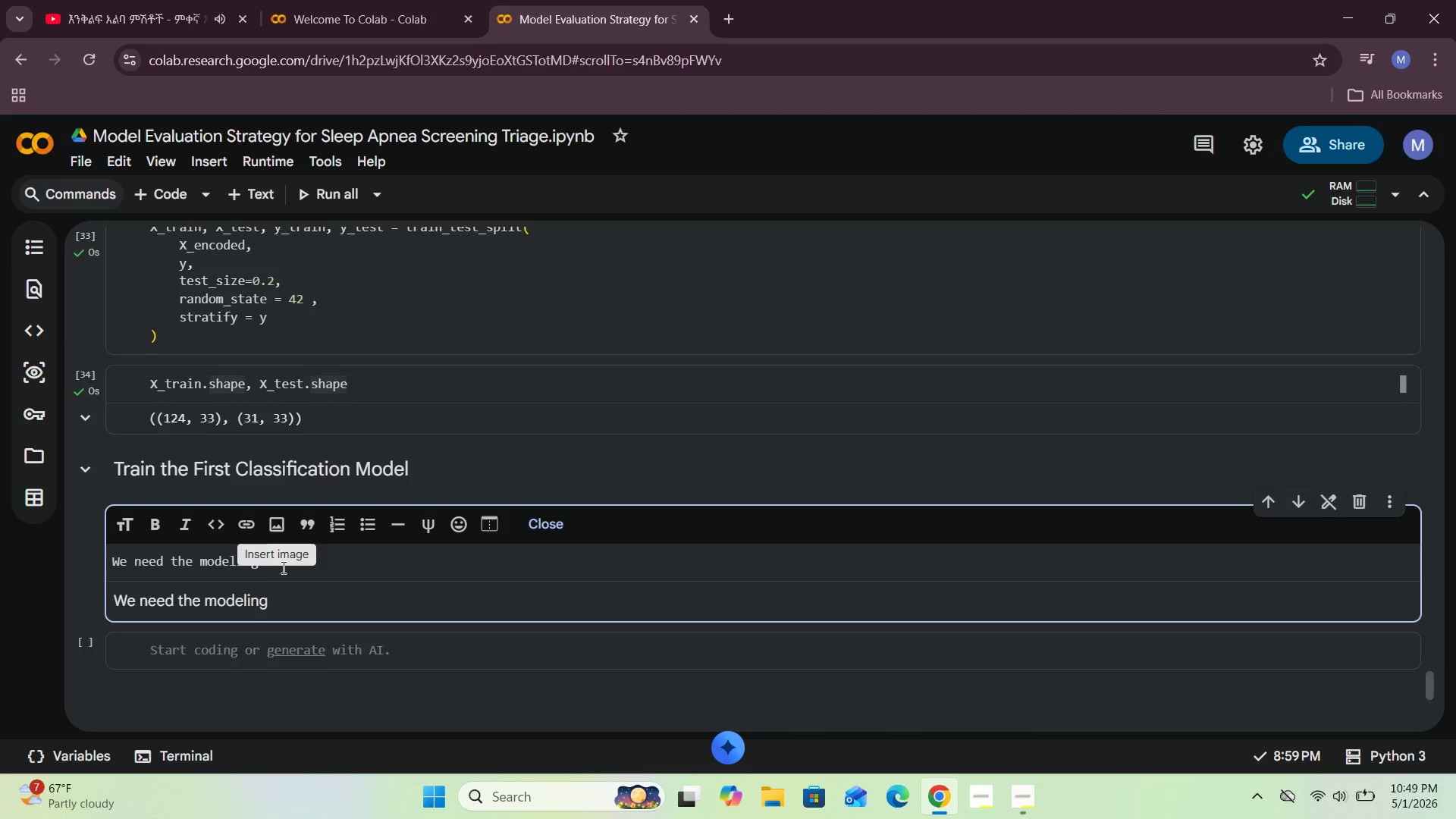 
left_click([288, 570])
 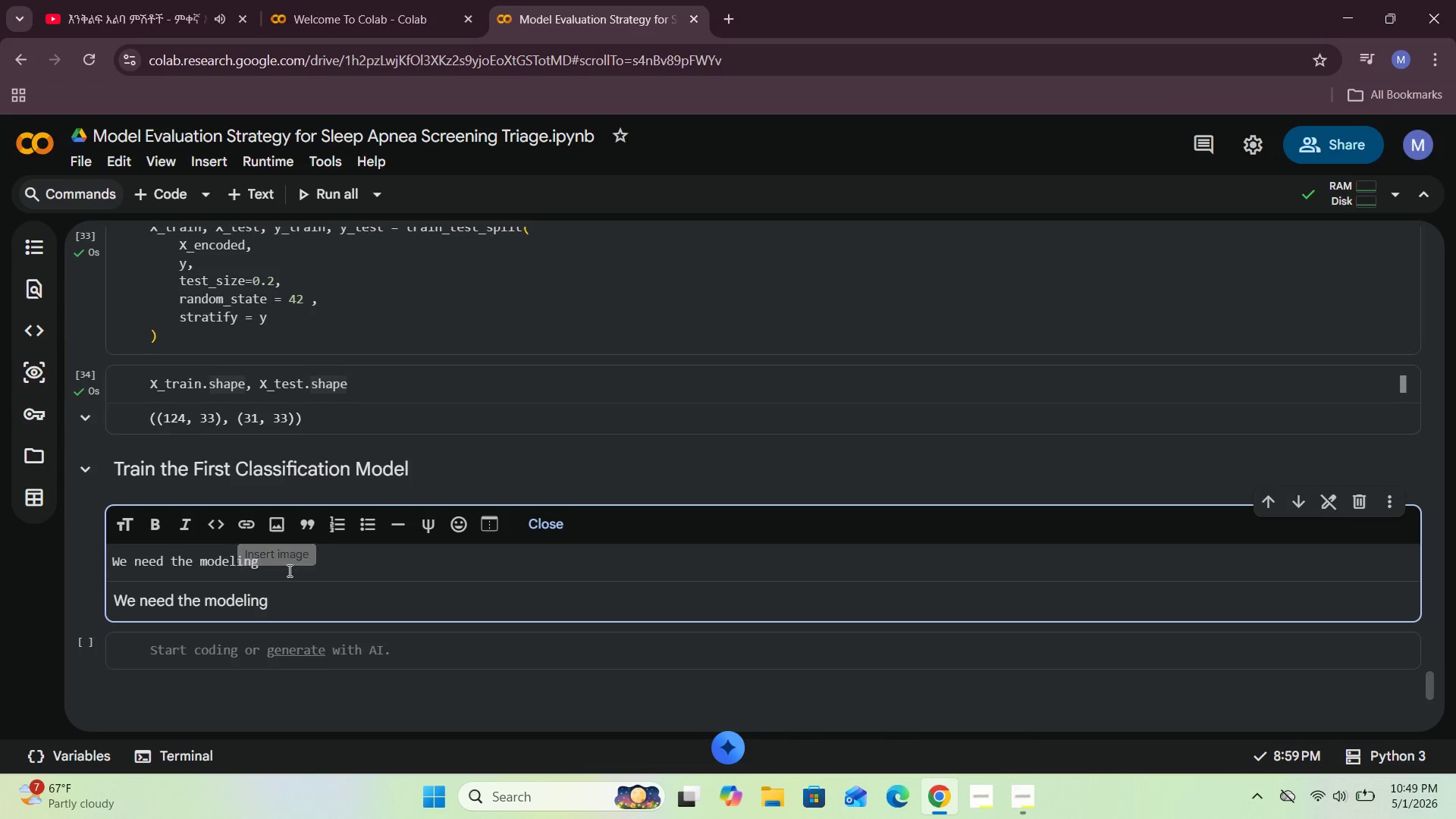 
type(stage with a baseline Logistic Regression Model.)
 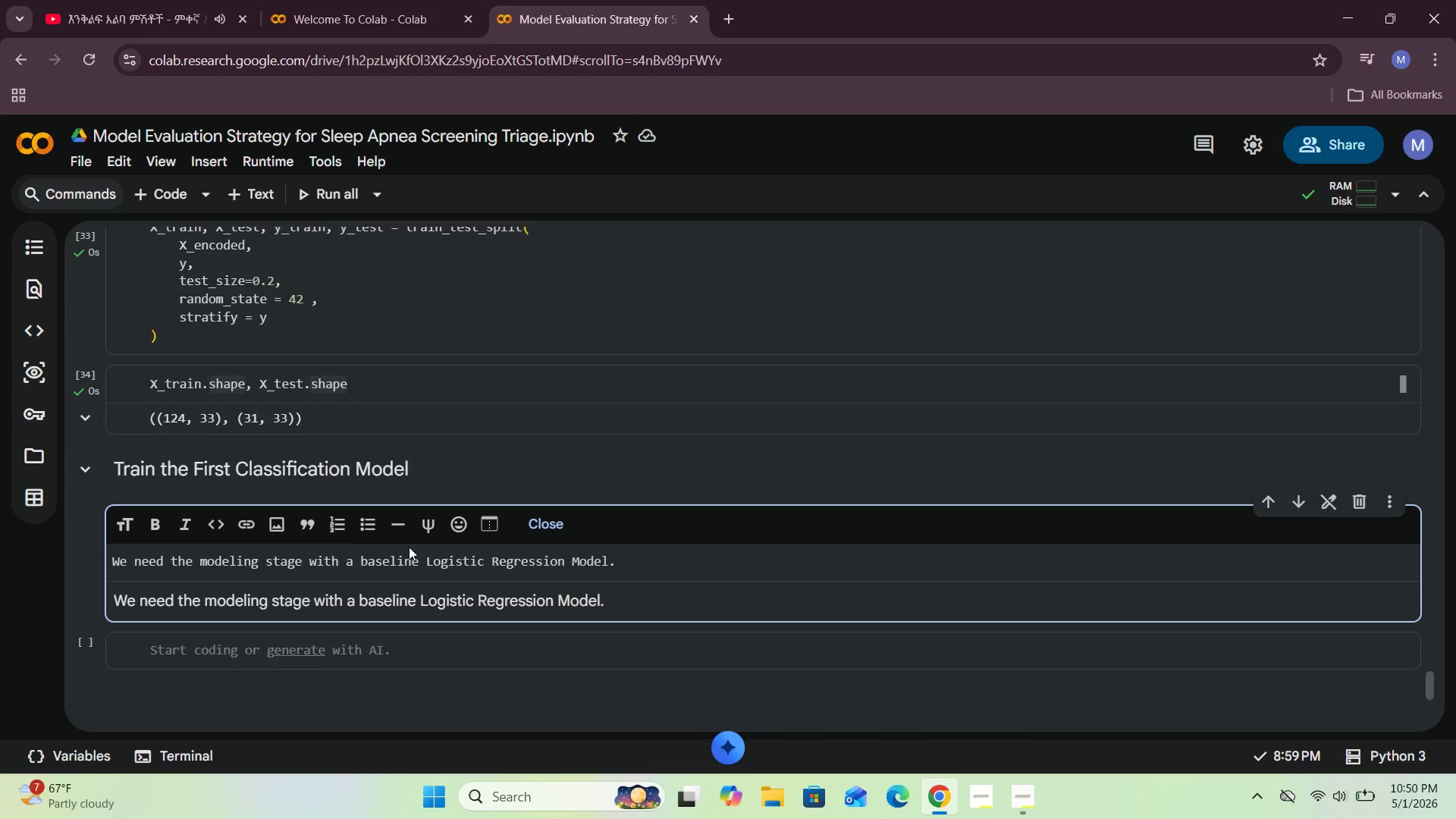 
mouse_move([486, 529])
 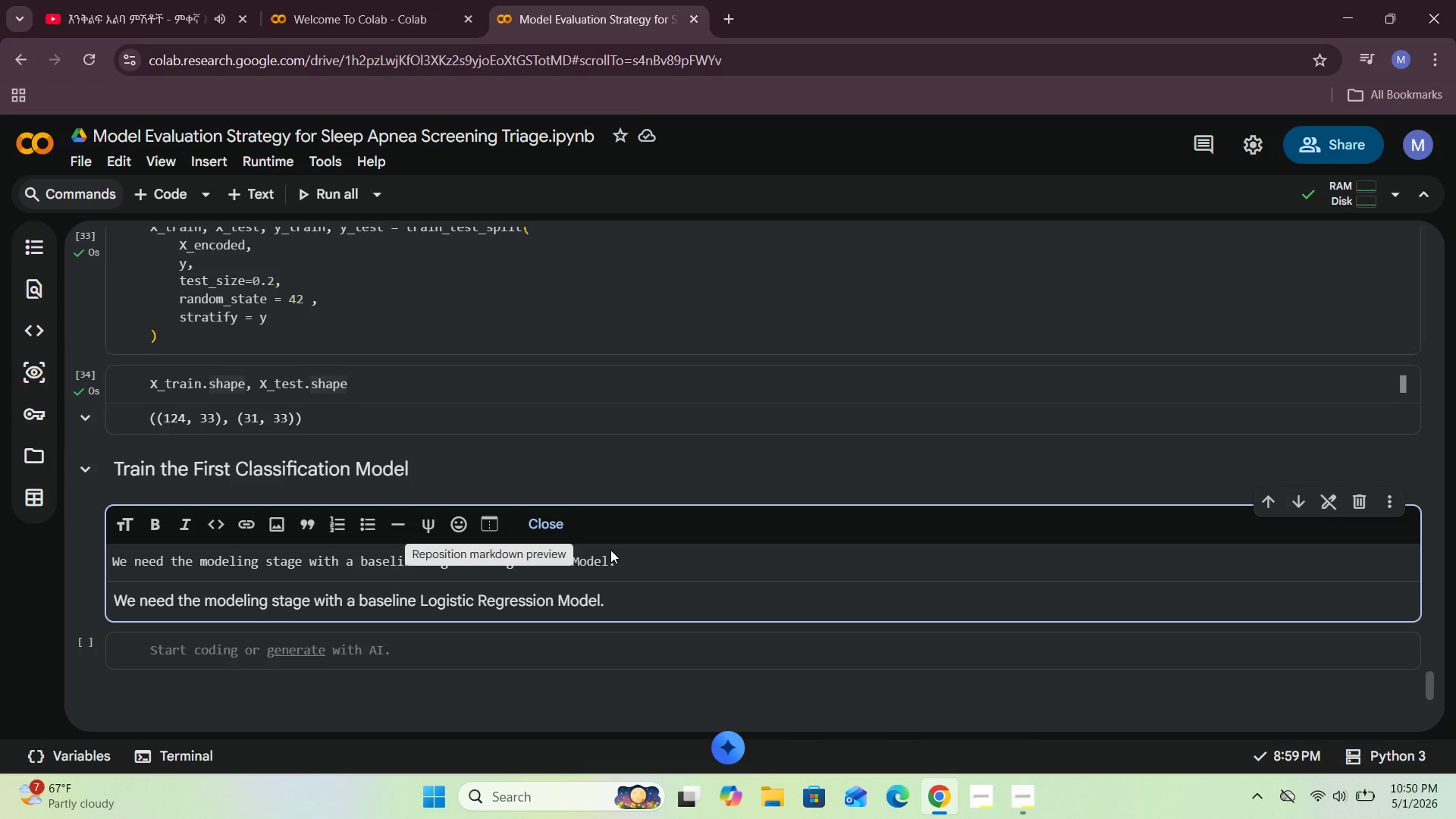 
left_click([629, 560])
 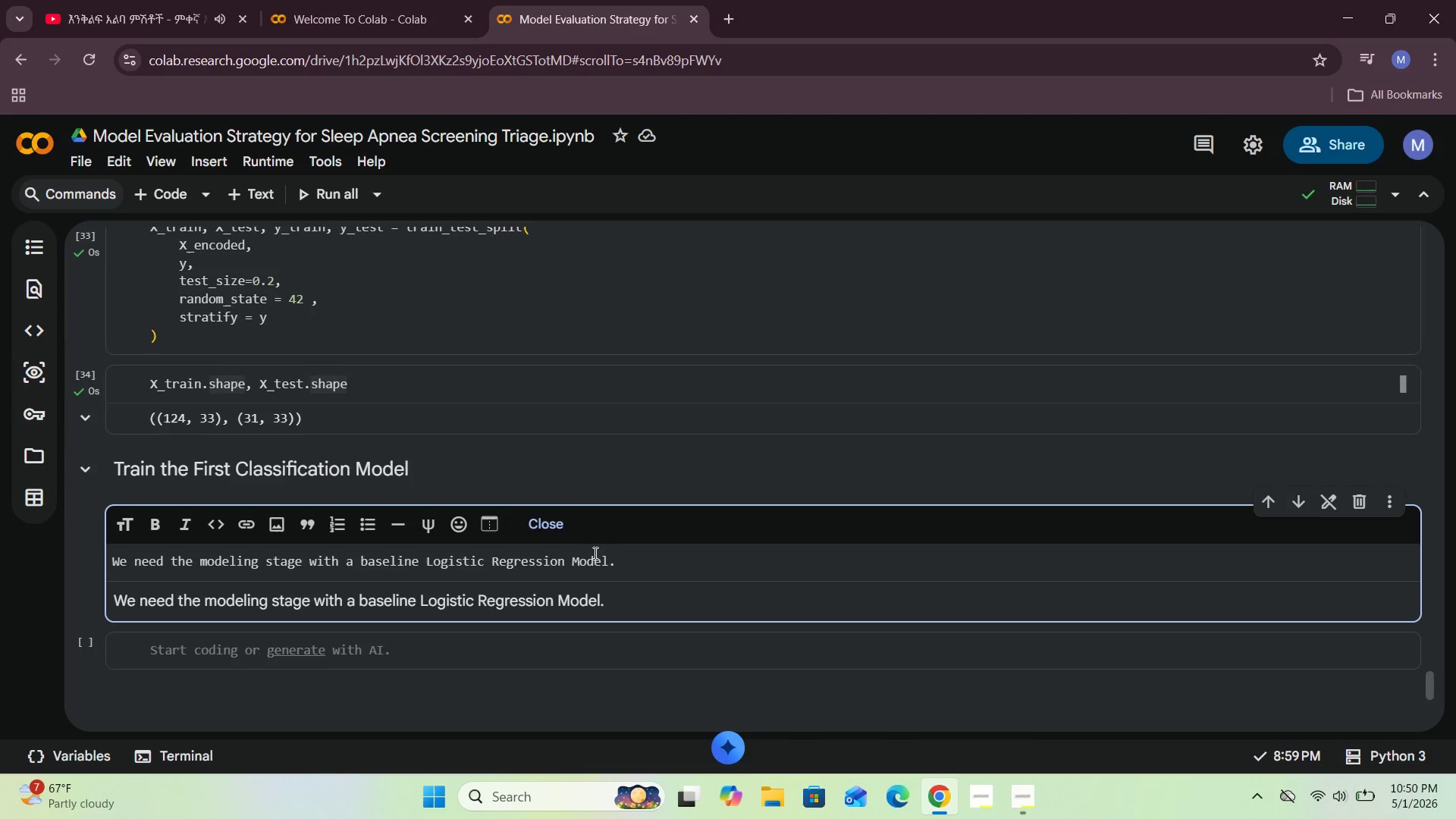 
mouse_move([591, 549])
 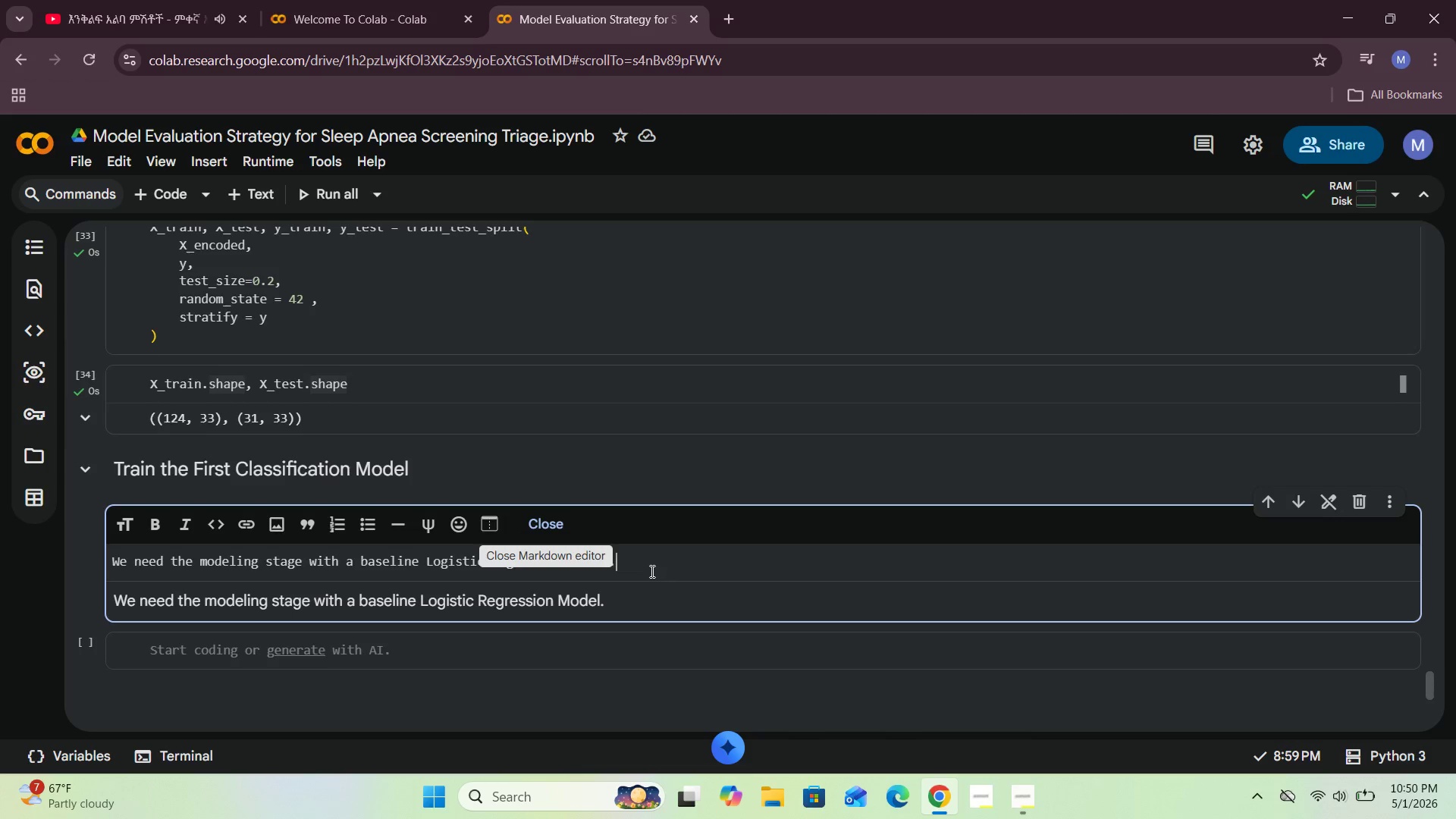 
left_click([651, 571])
 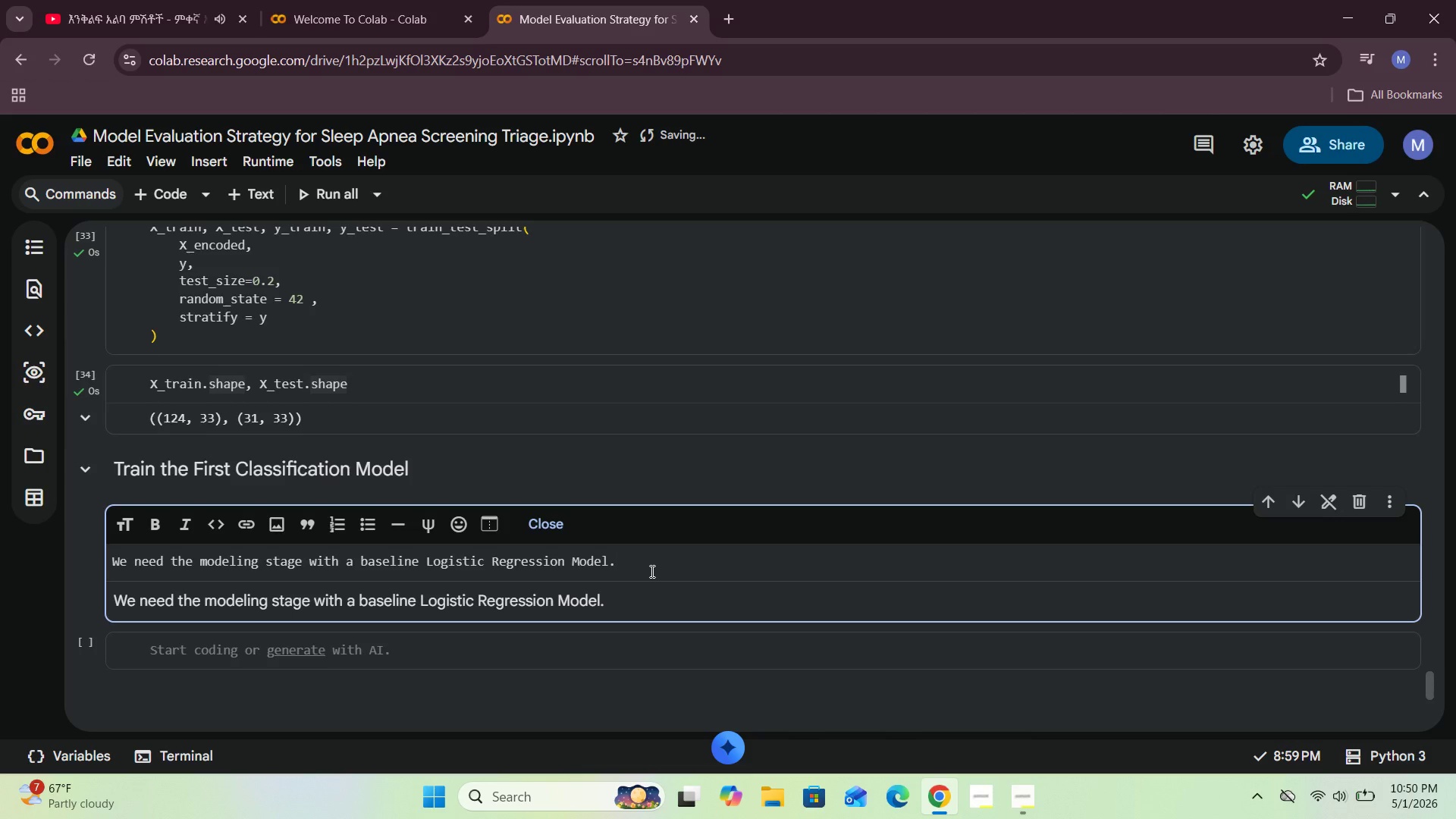 
key(Space)
 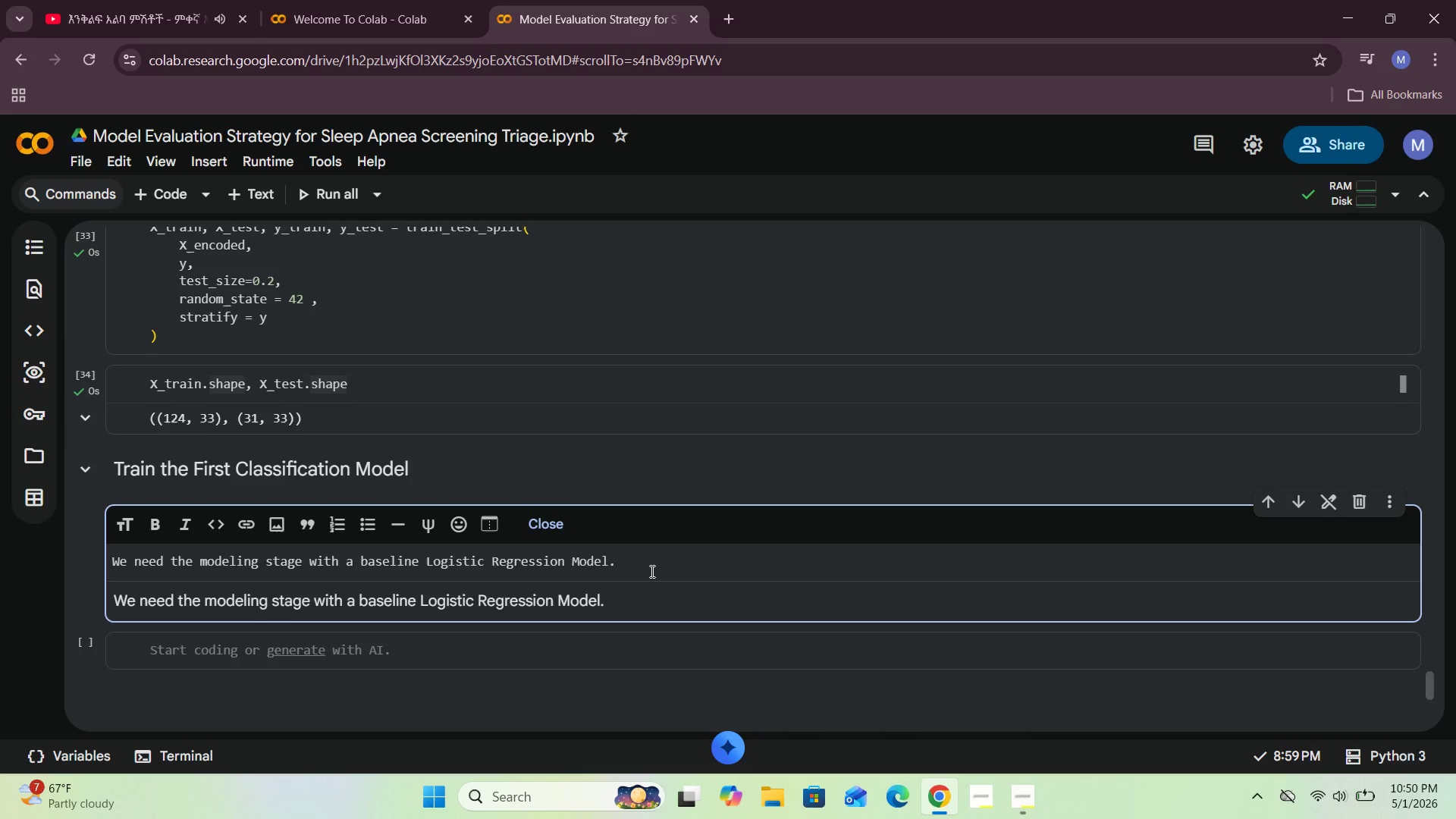 
left_click([559, 530])
 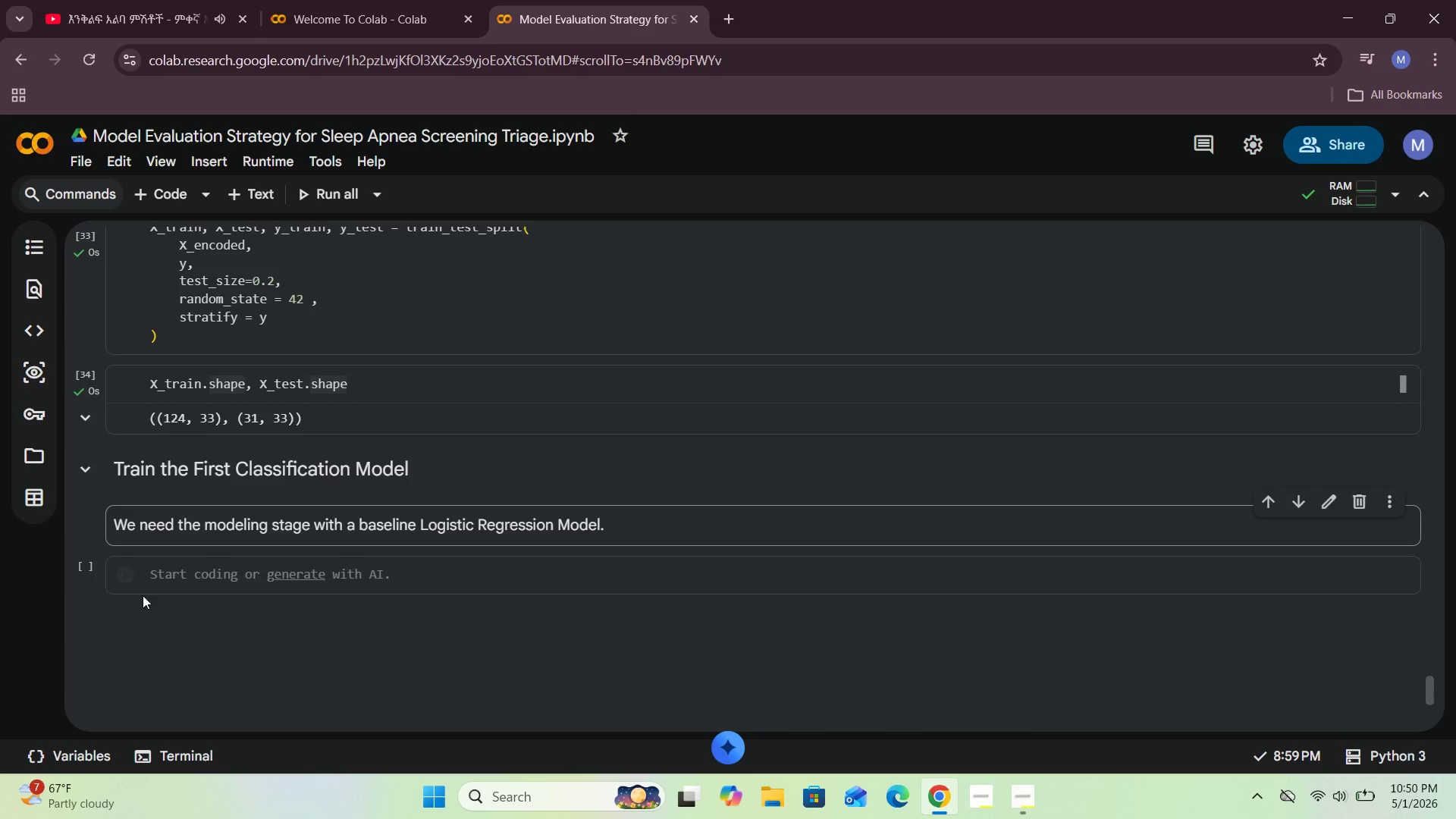 
left_click([189, 579])
 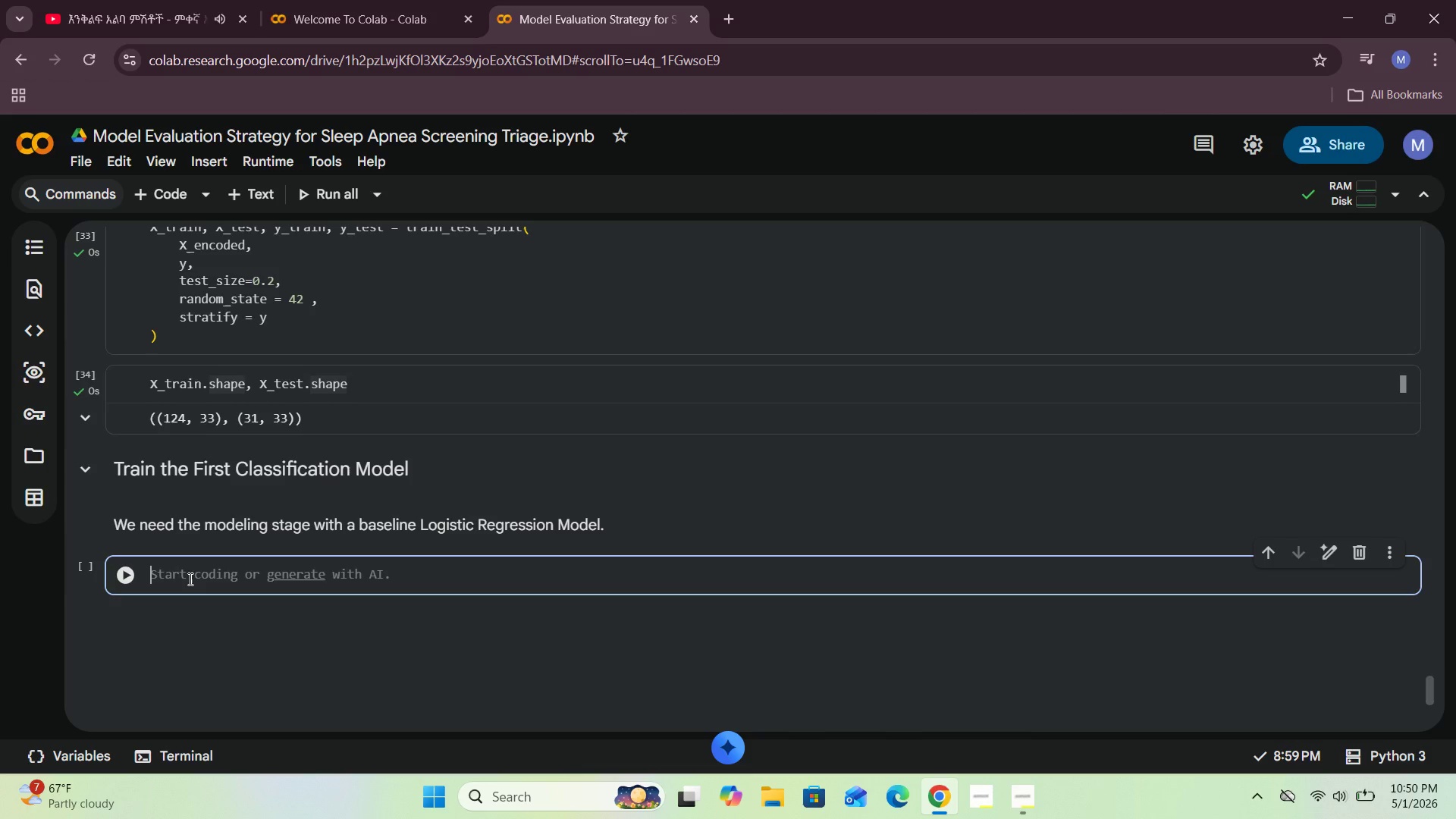 
wait(11.22)
 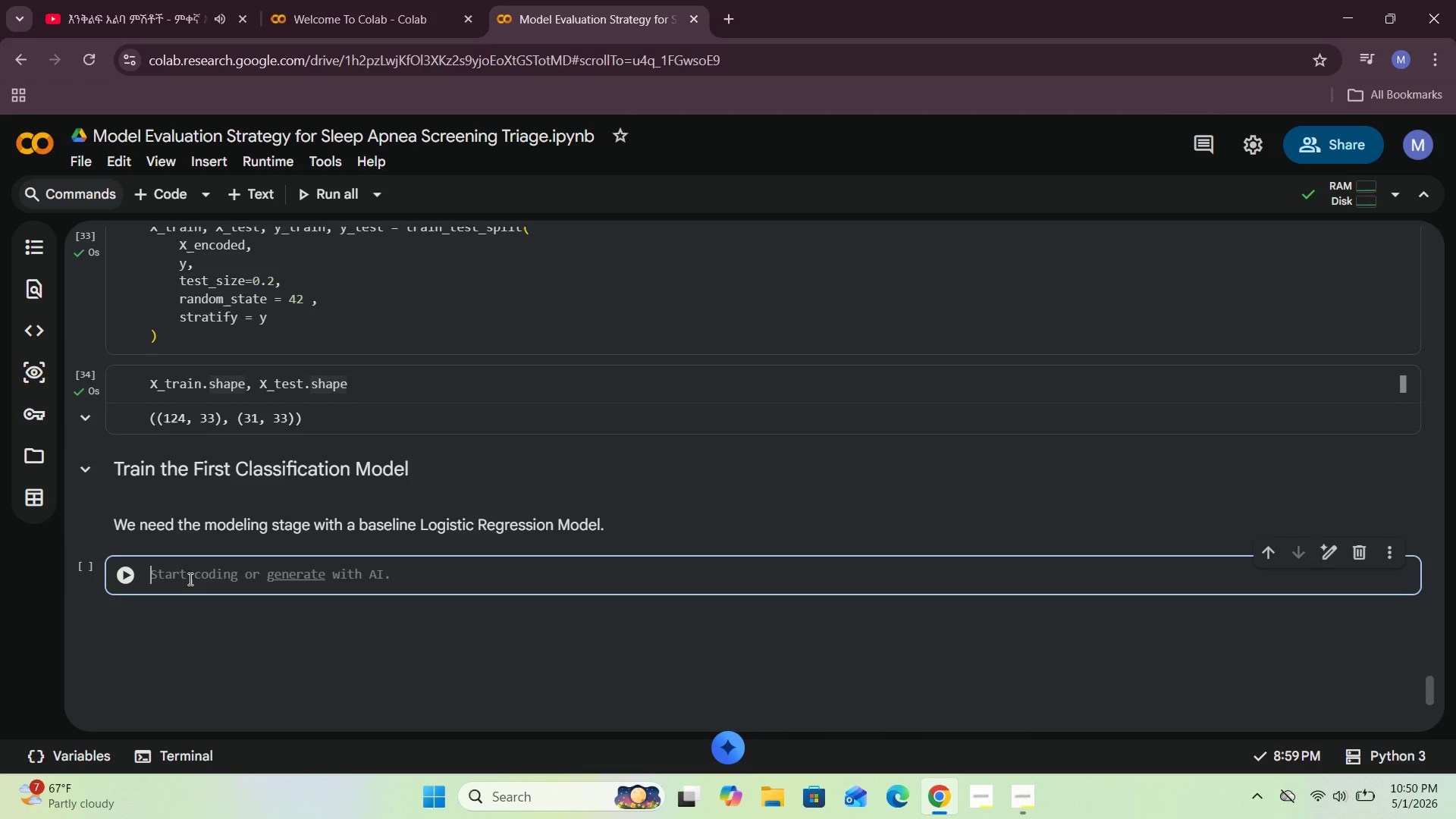 
type(from skle)
 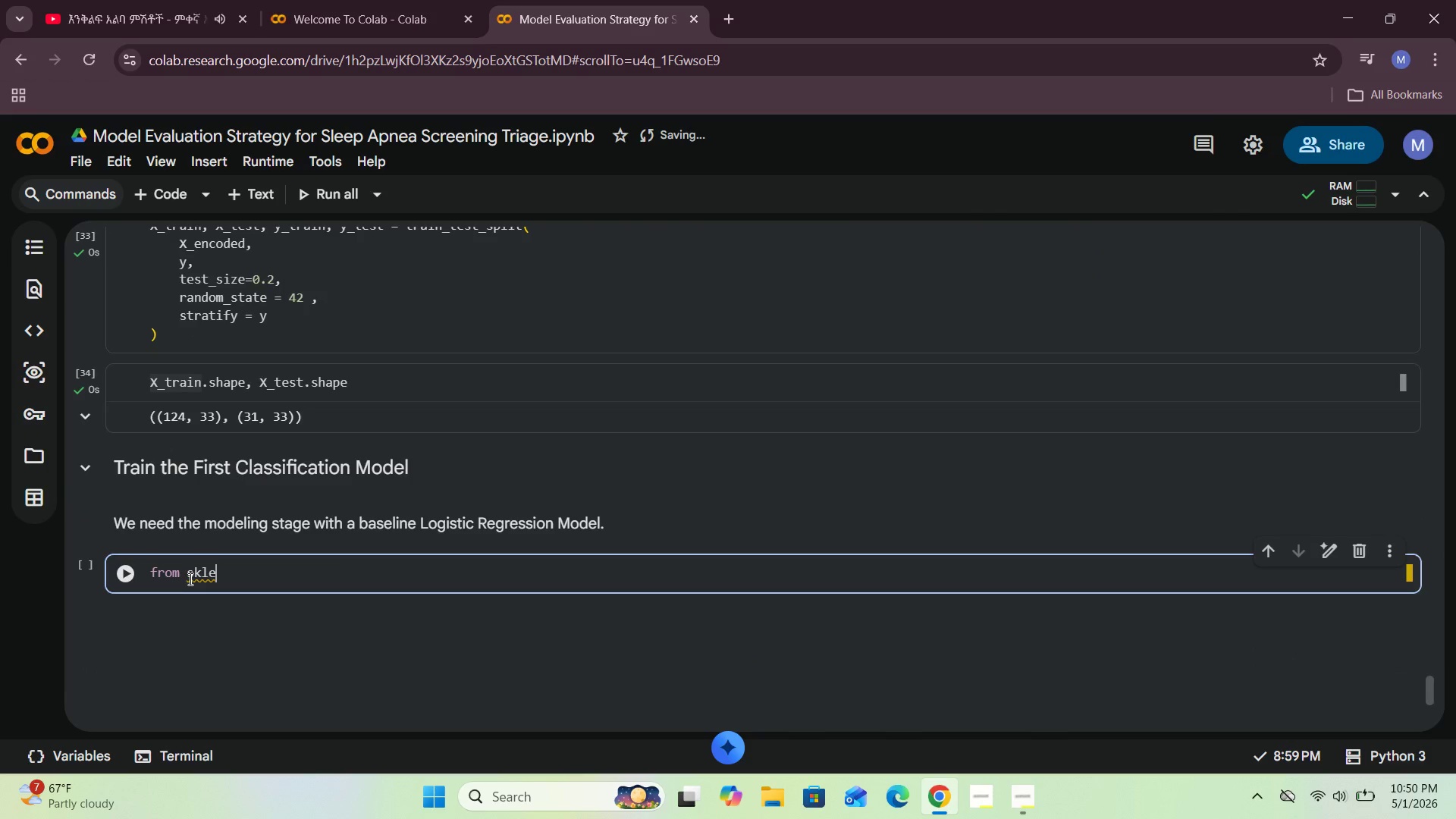 
wait(15.28)
 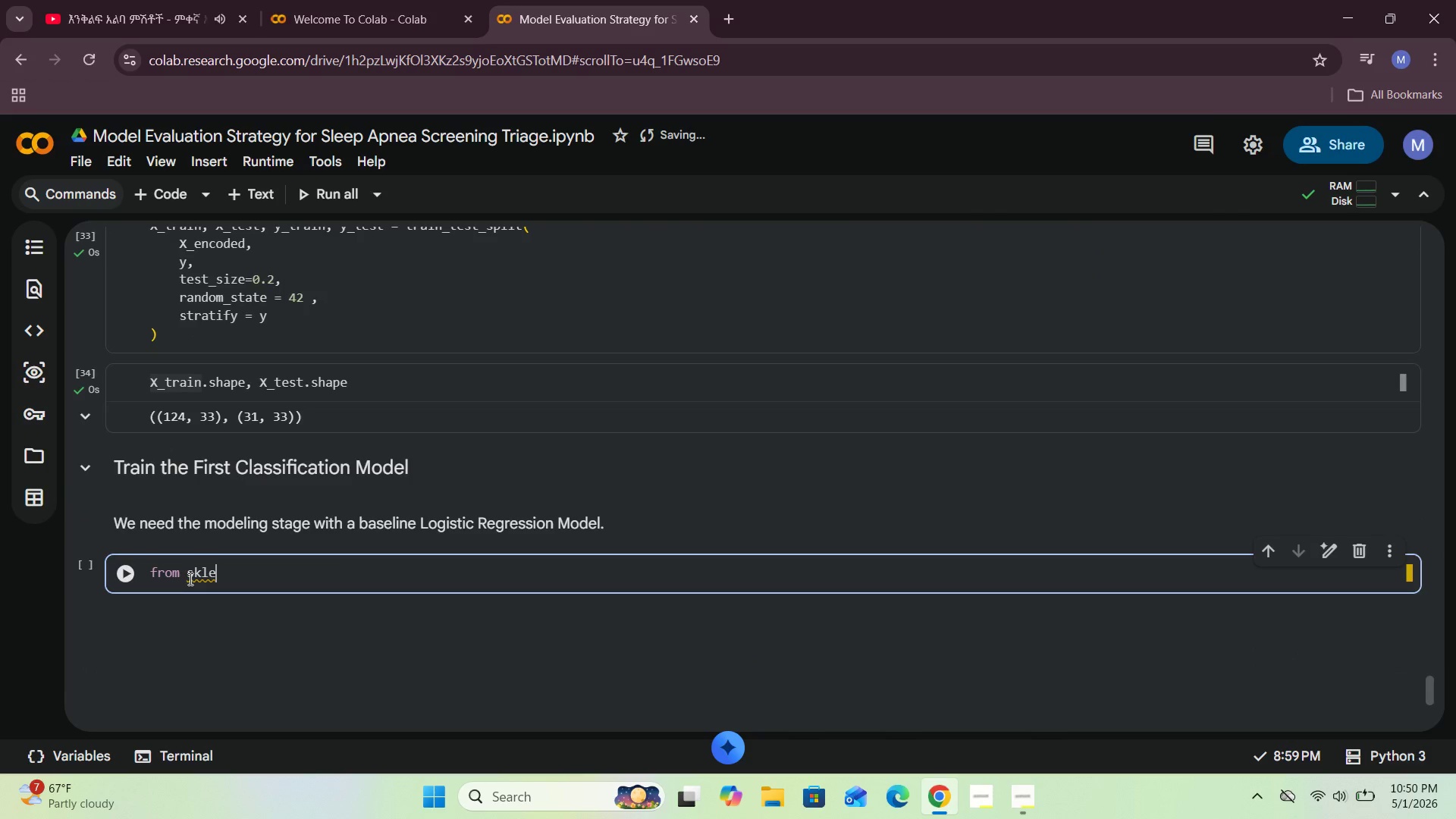 
type(arn.linear_model import LogisticRegression )
 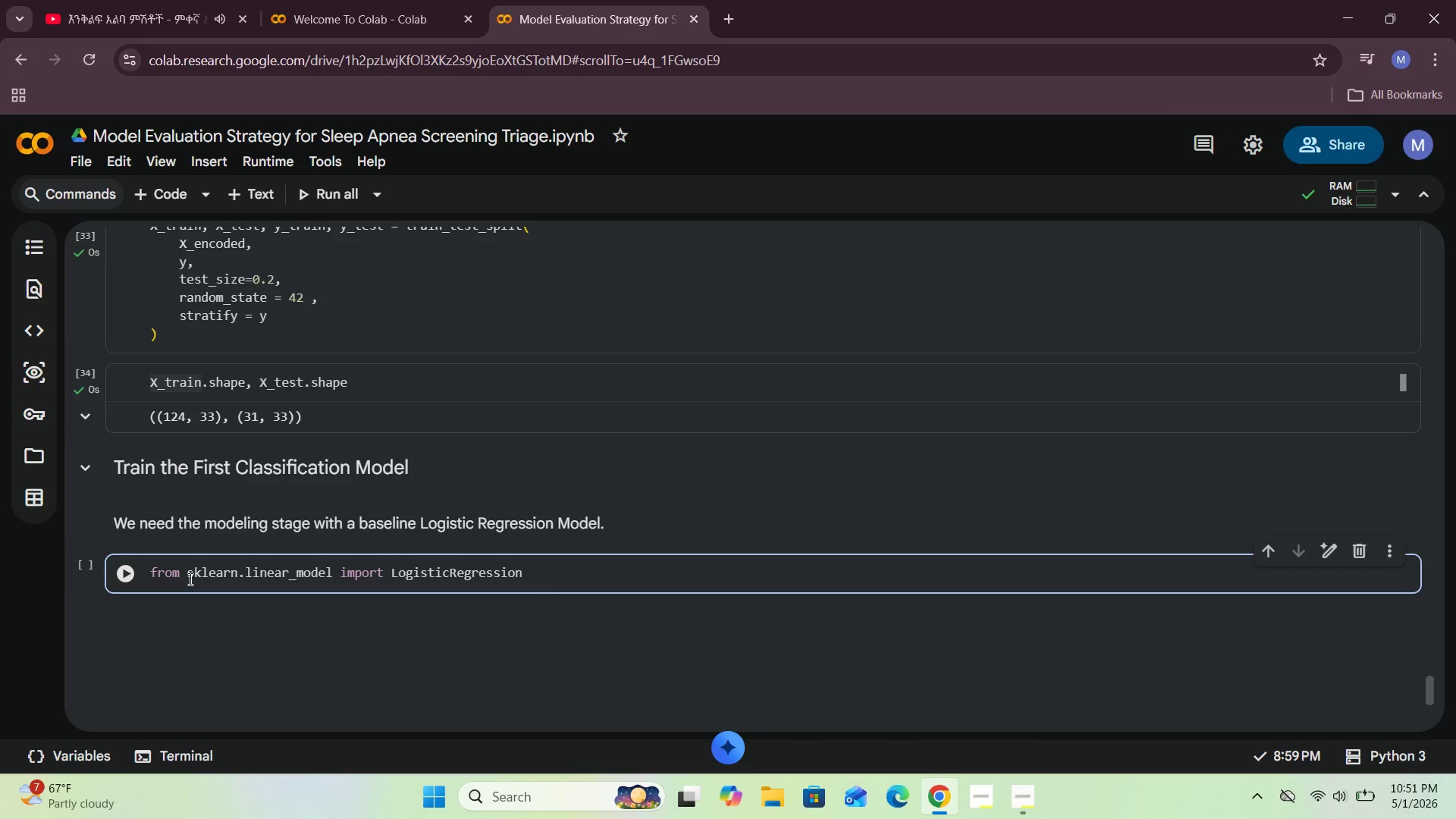 
wait(17.73)
 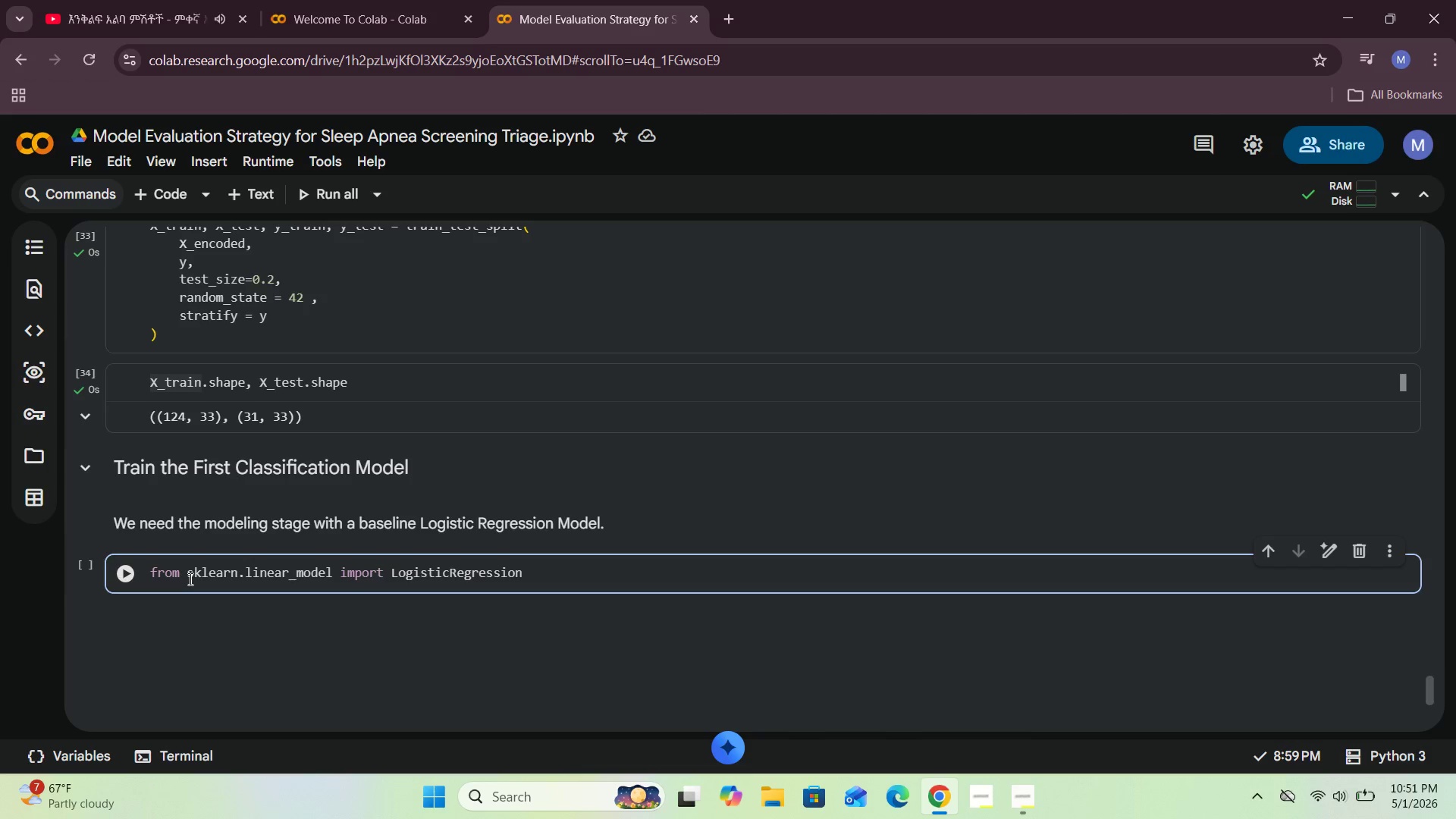 
key(Enter)
 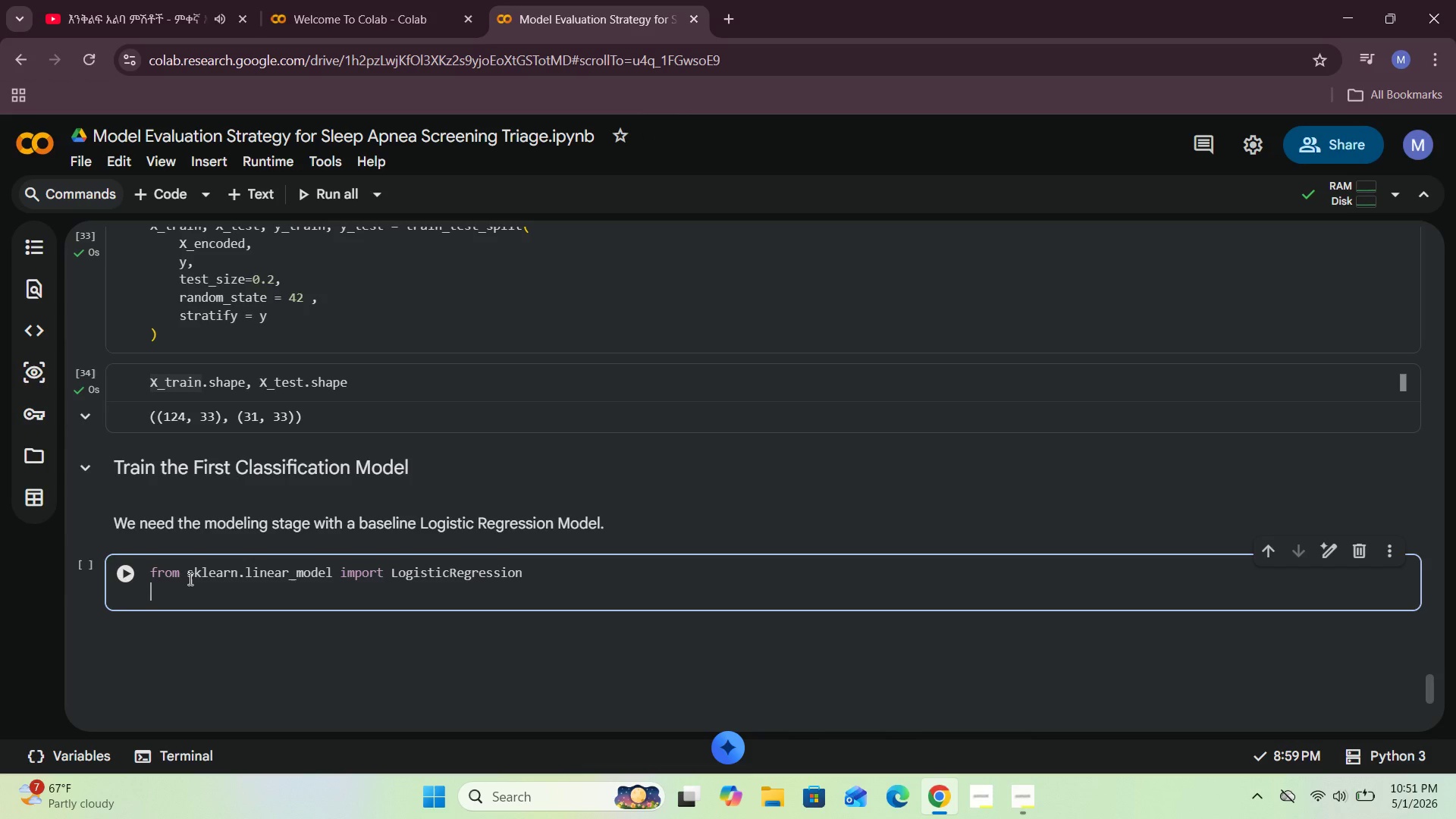 
key(Enter)
 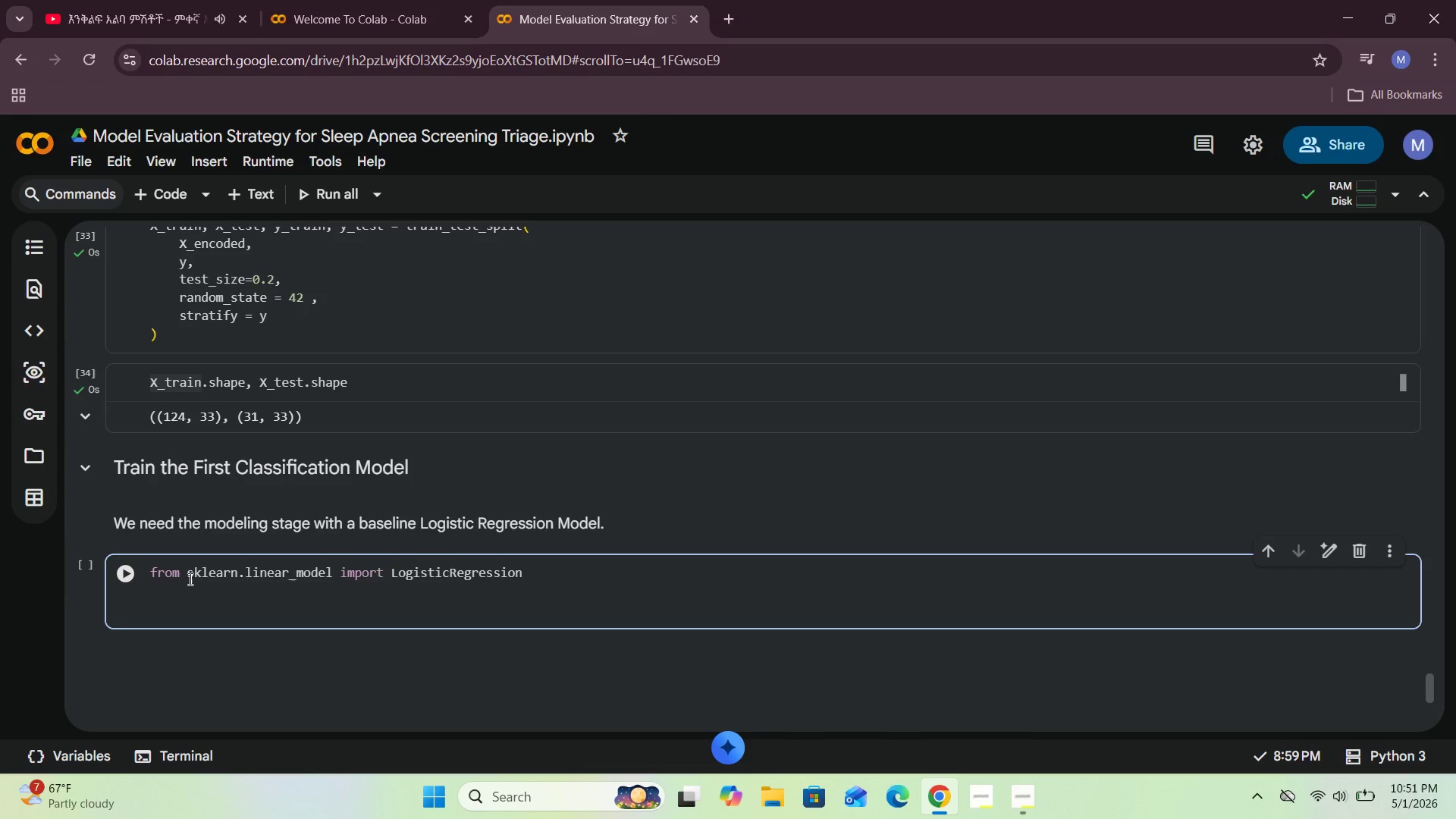 
type(log_model = l)
key(Backspace)
type(LogisticRegression)
 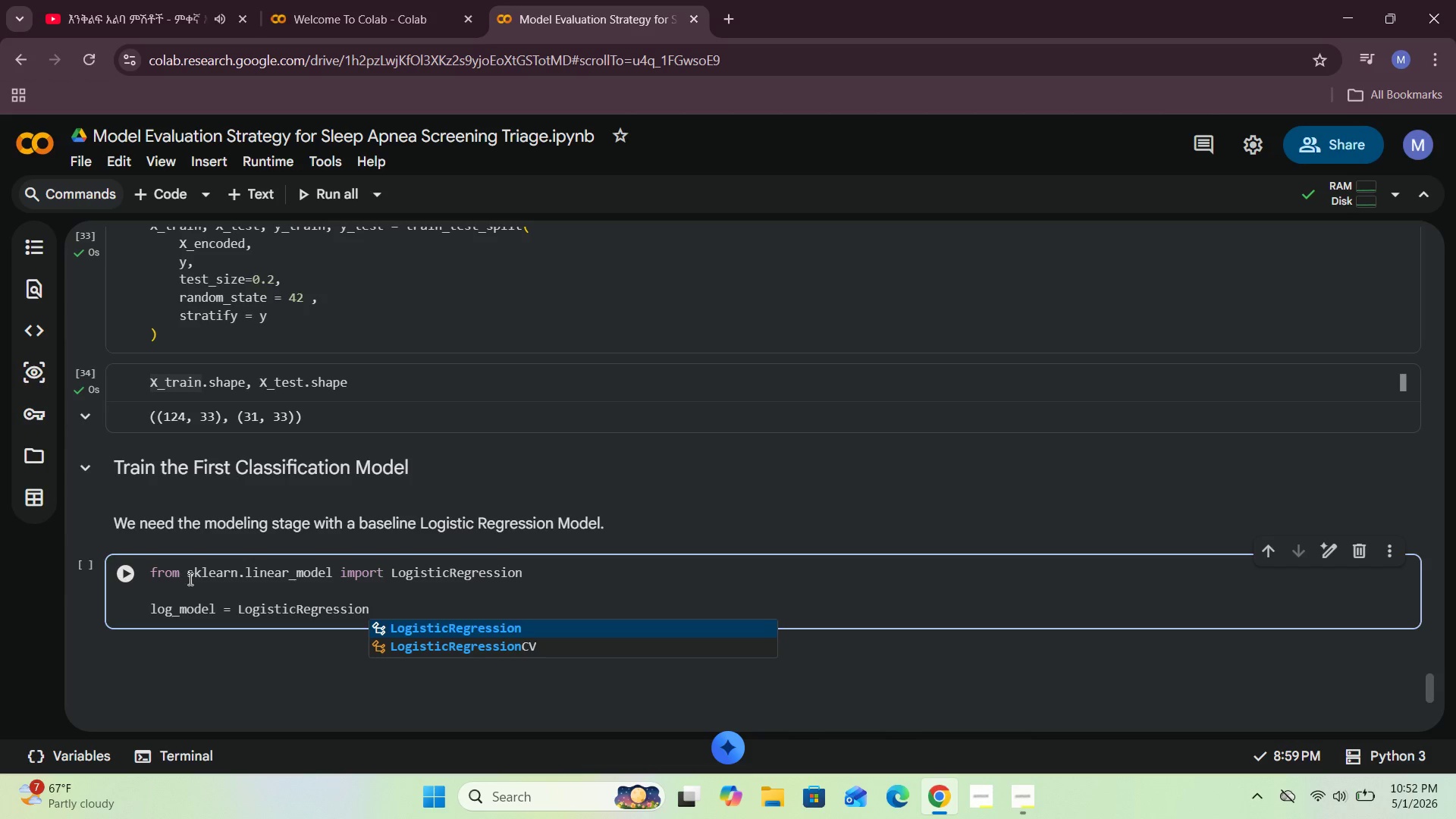 
key(Shift+9)
 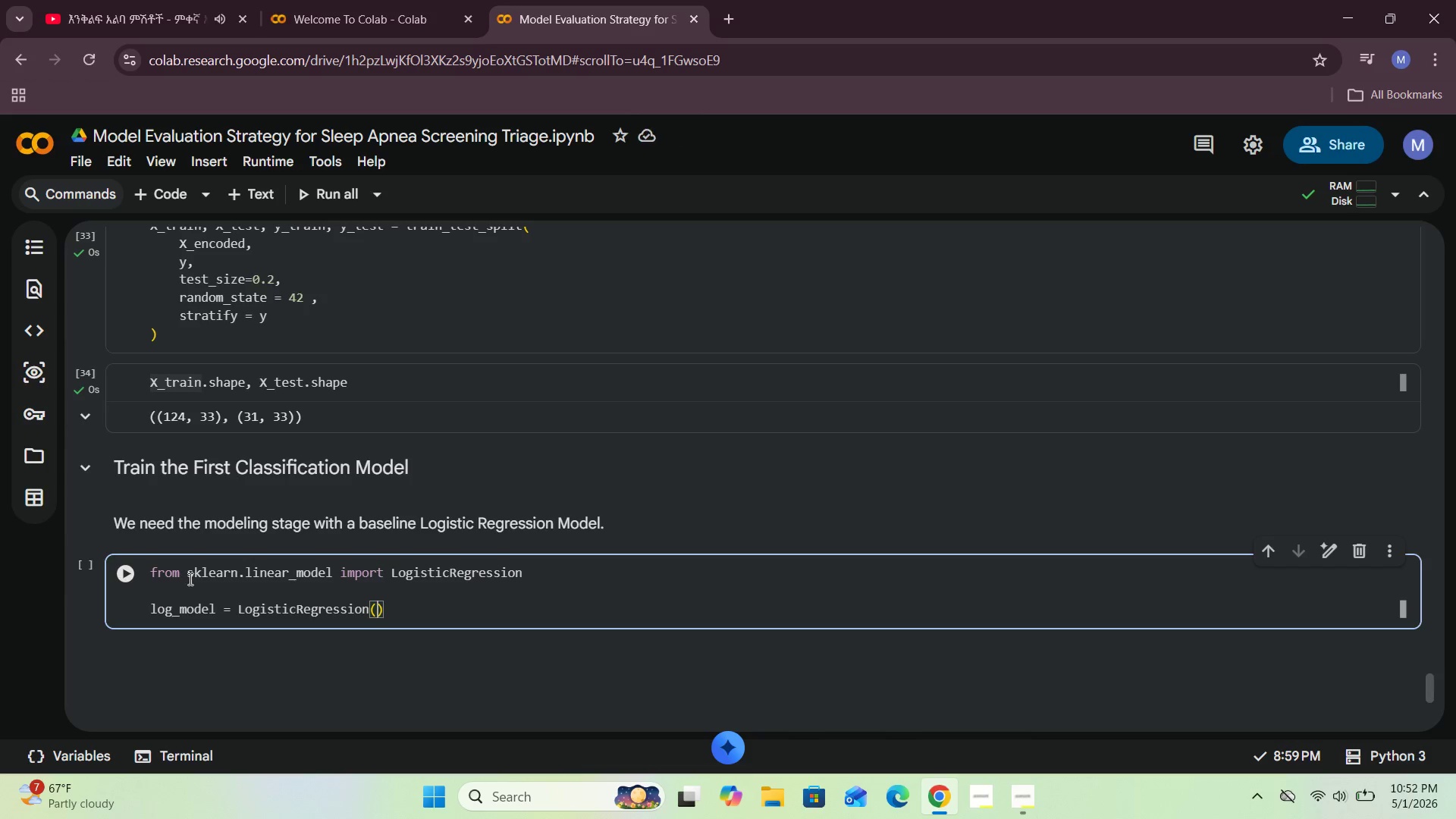 
type(max_iter=5000)
 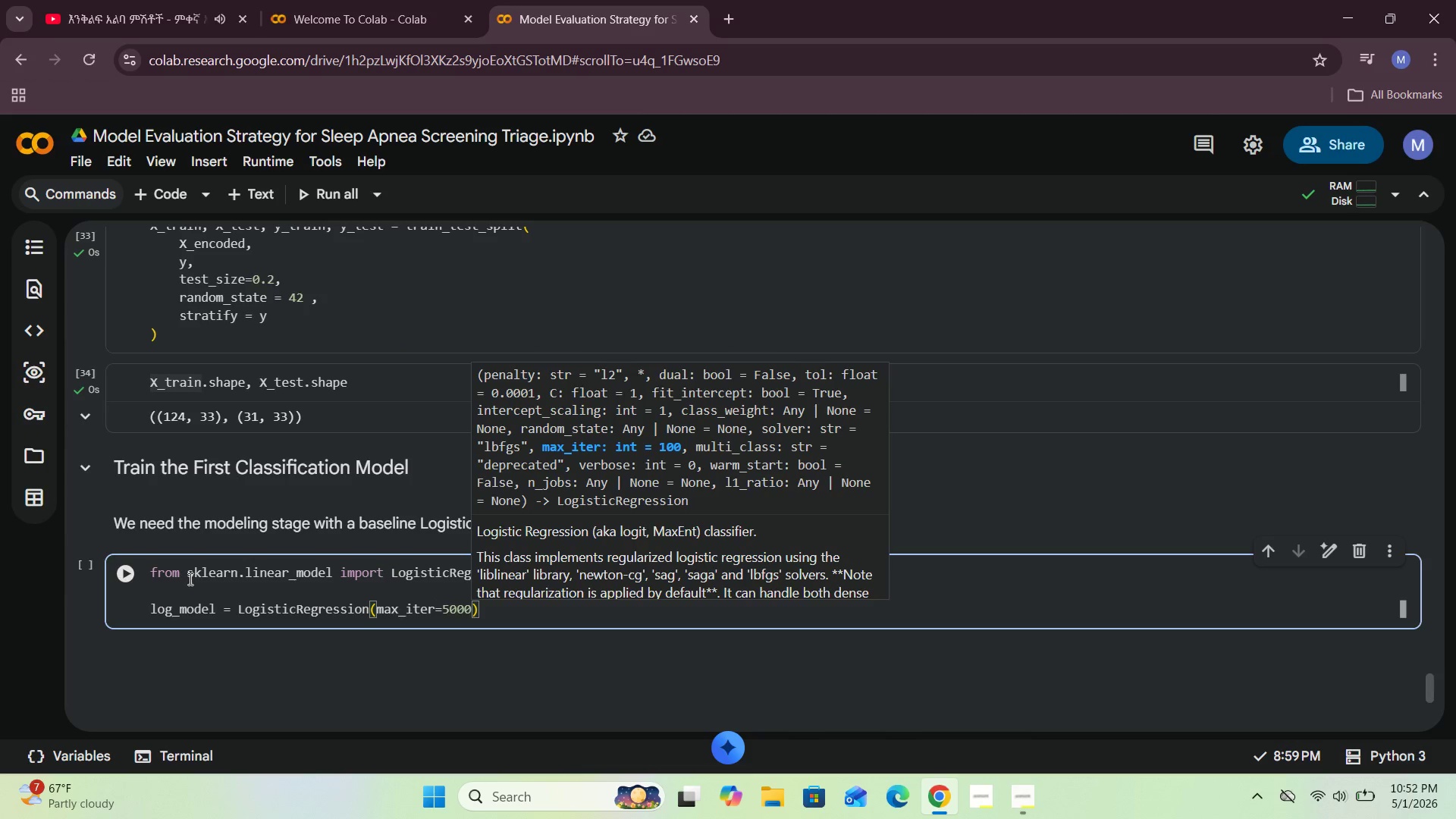 
type(, random_state=42)
 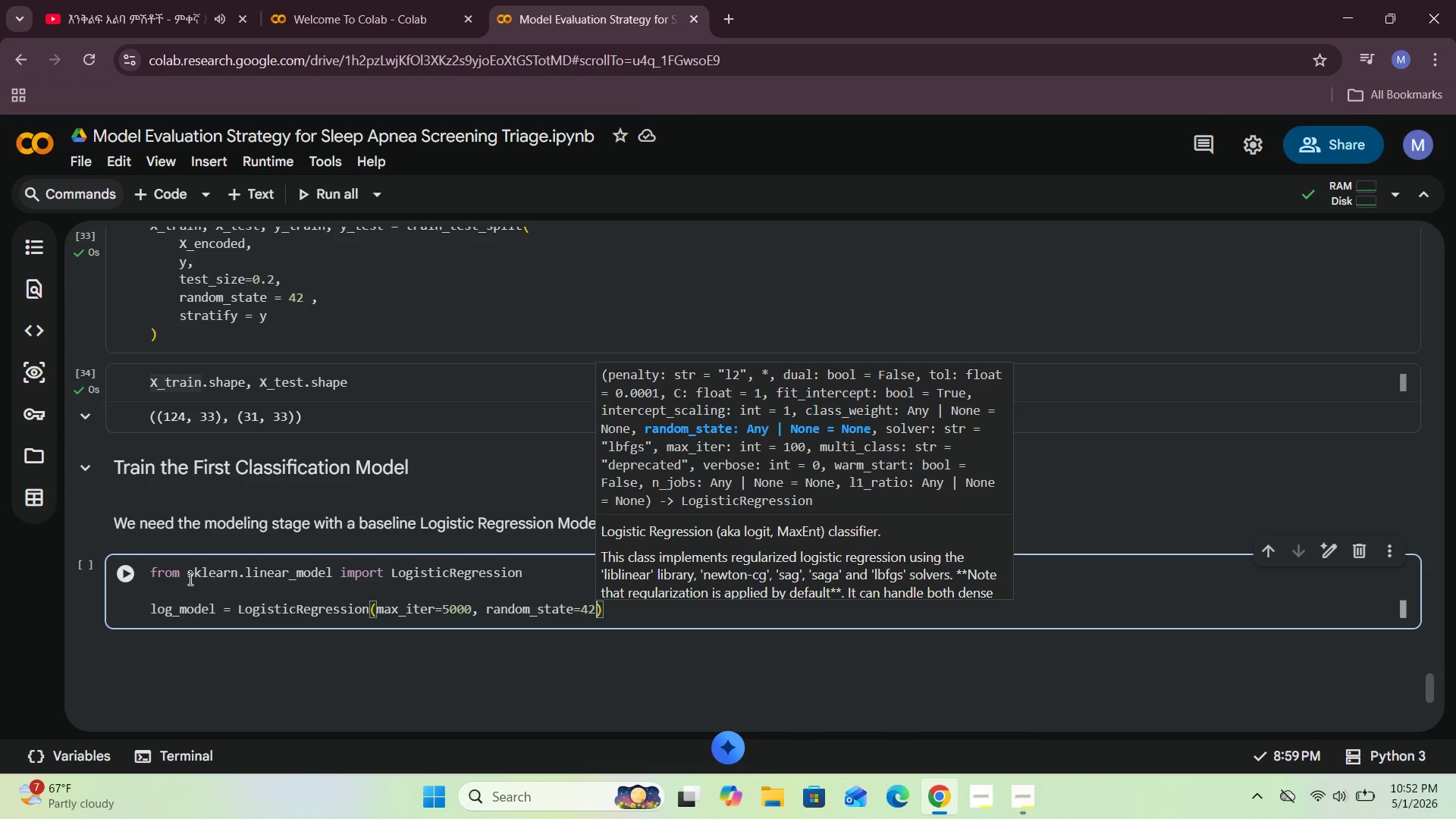 
wait(5.86)
 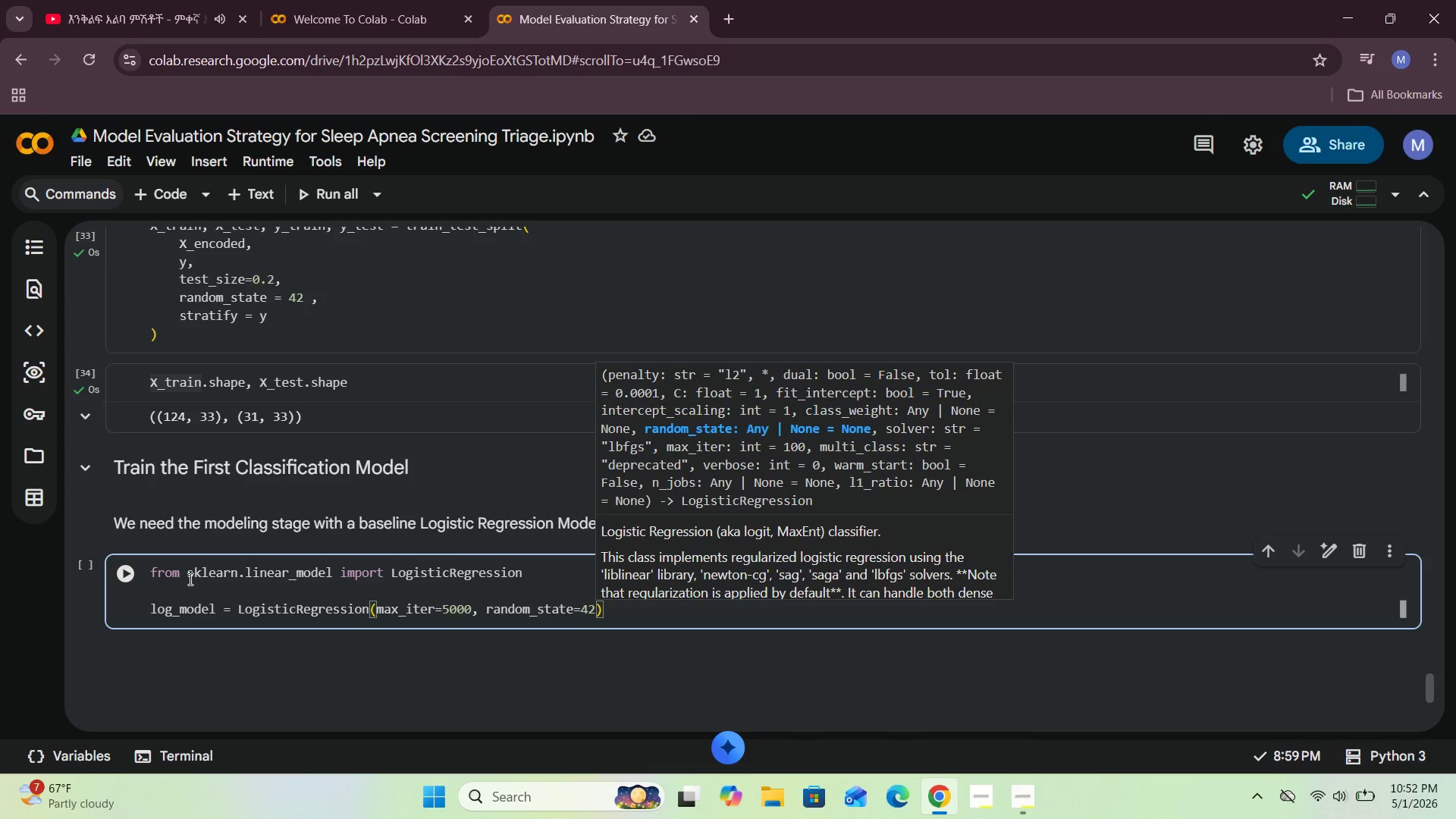 
key(Shift+ShiftRight)
 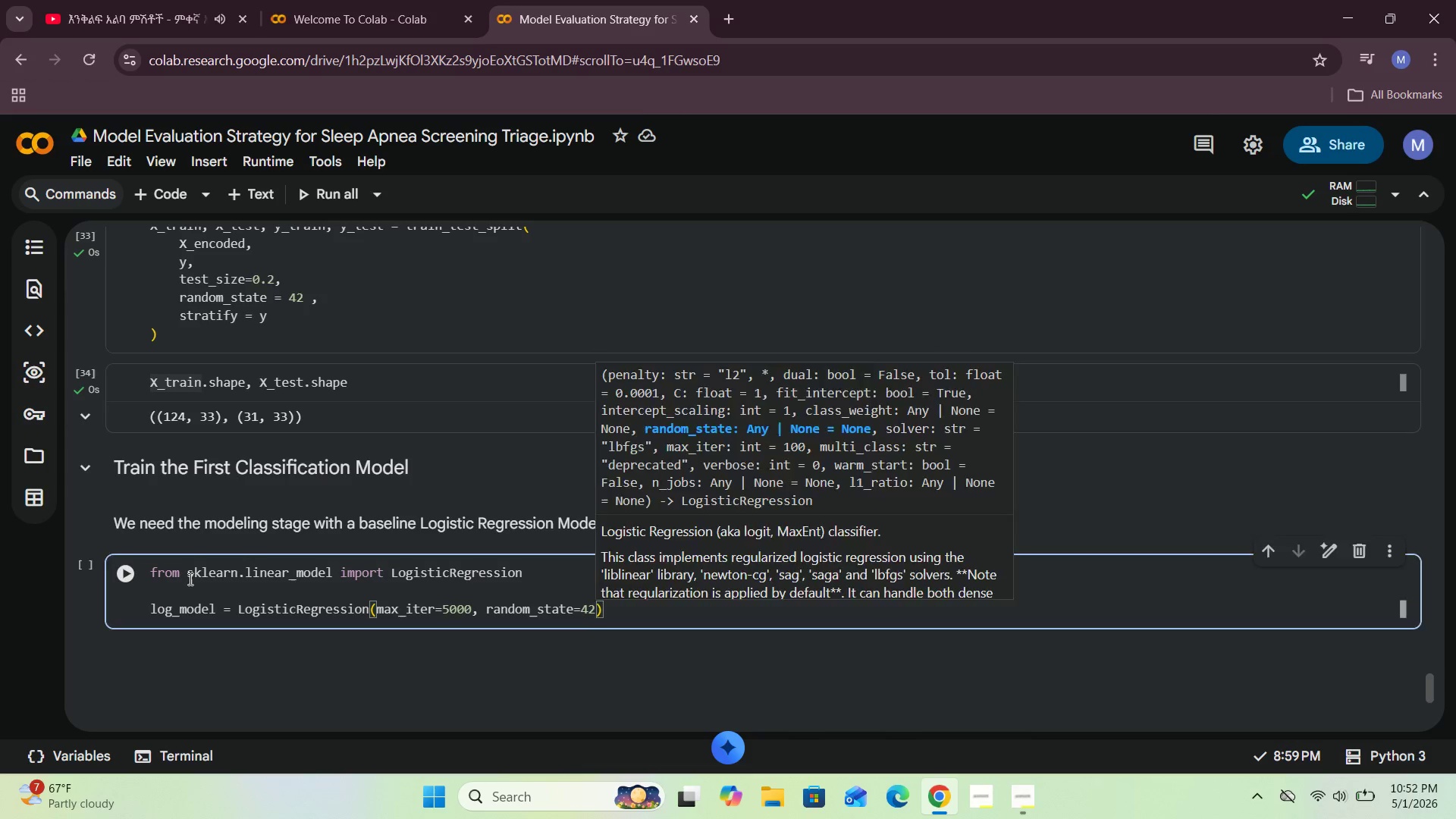 
key(Shift+Enter)
 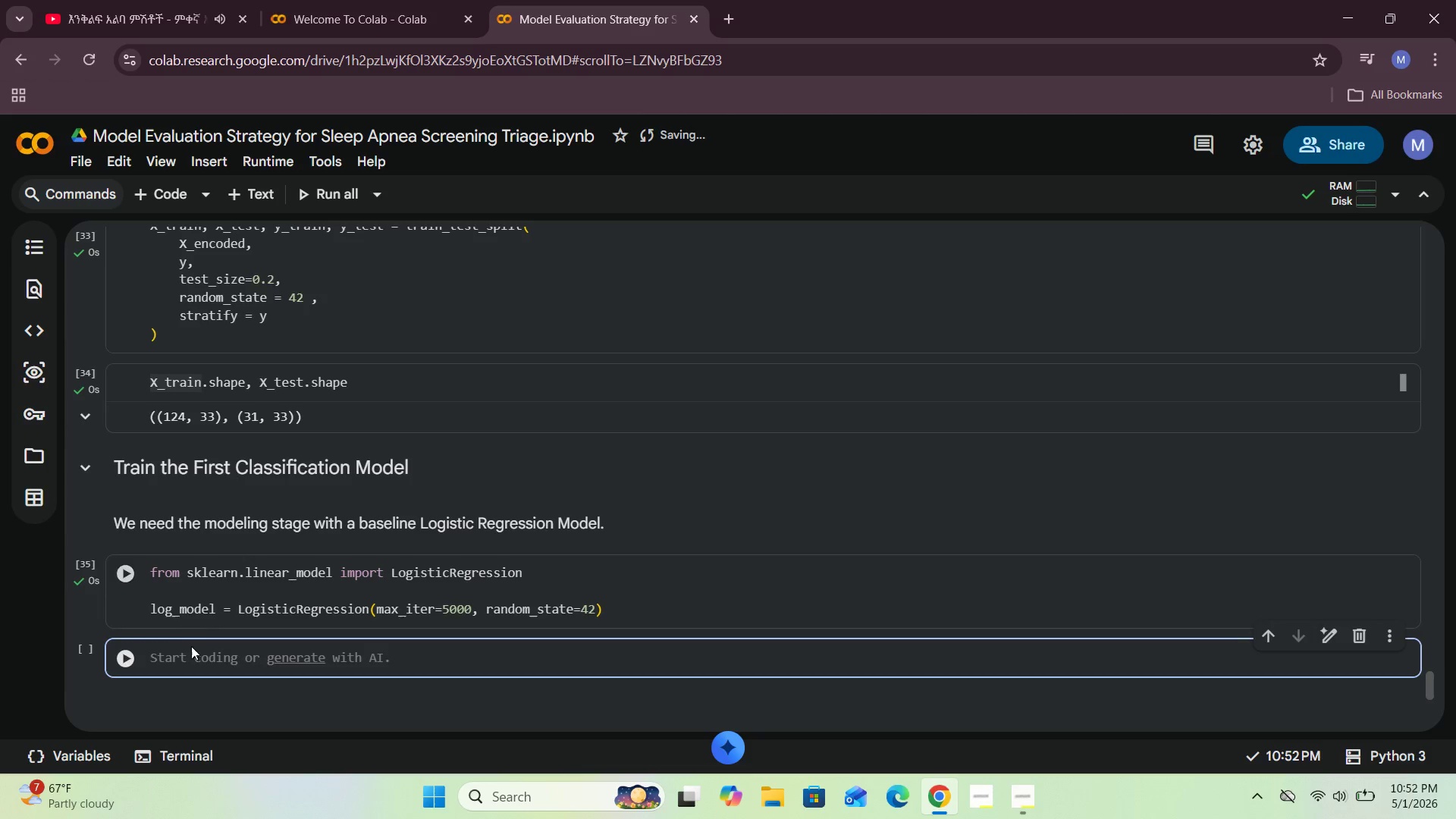 
left_click([185, 651])
 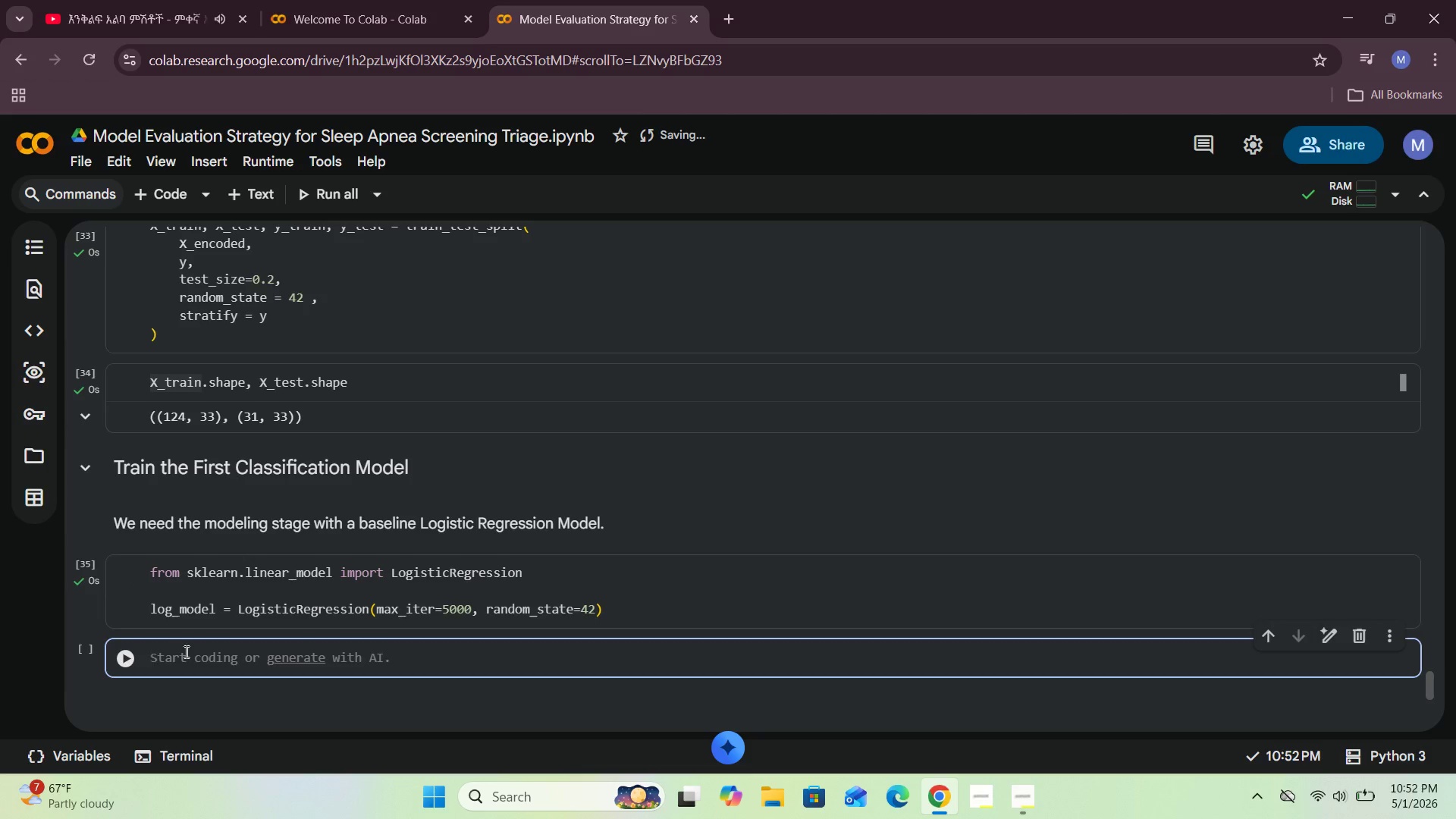 
type(lod)
key(Backspace)
type(g)
 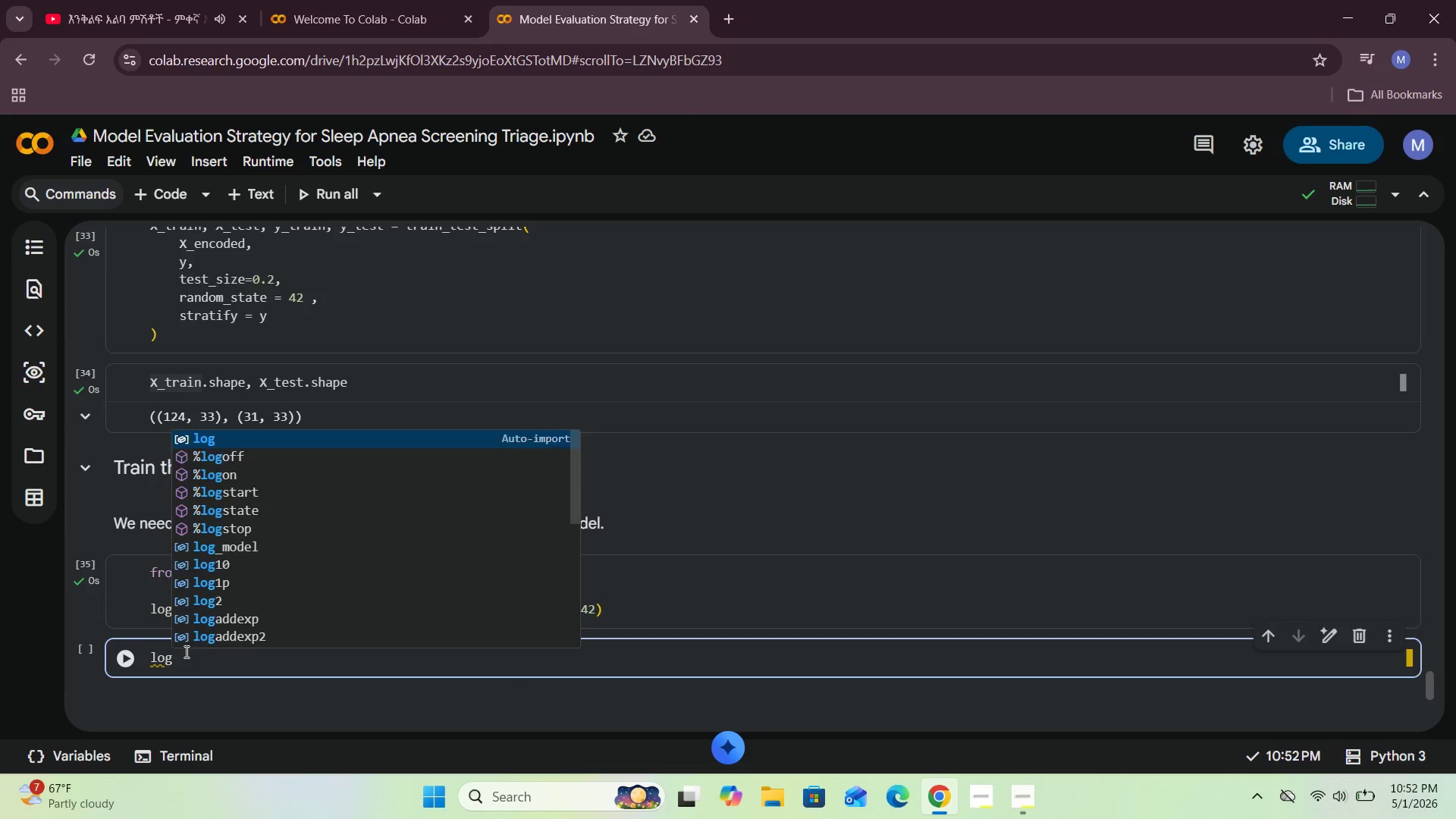 
hold_key(key=Enter, duration=0.33)
 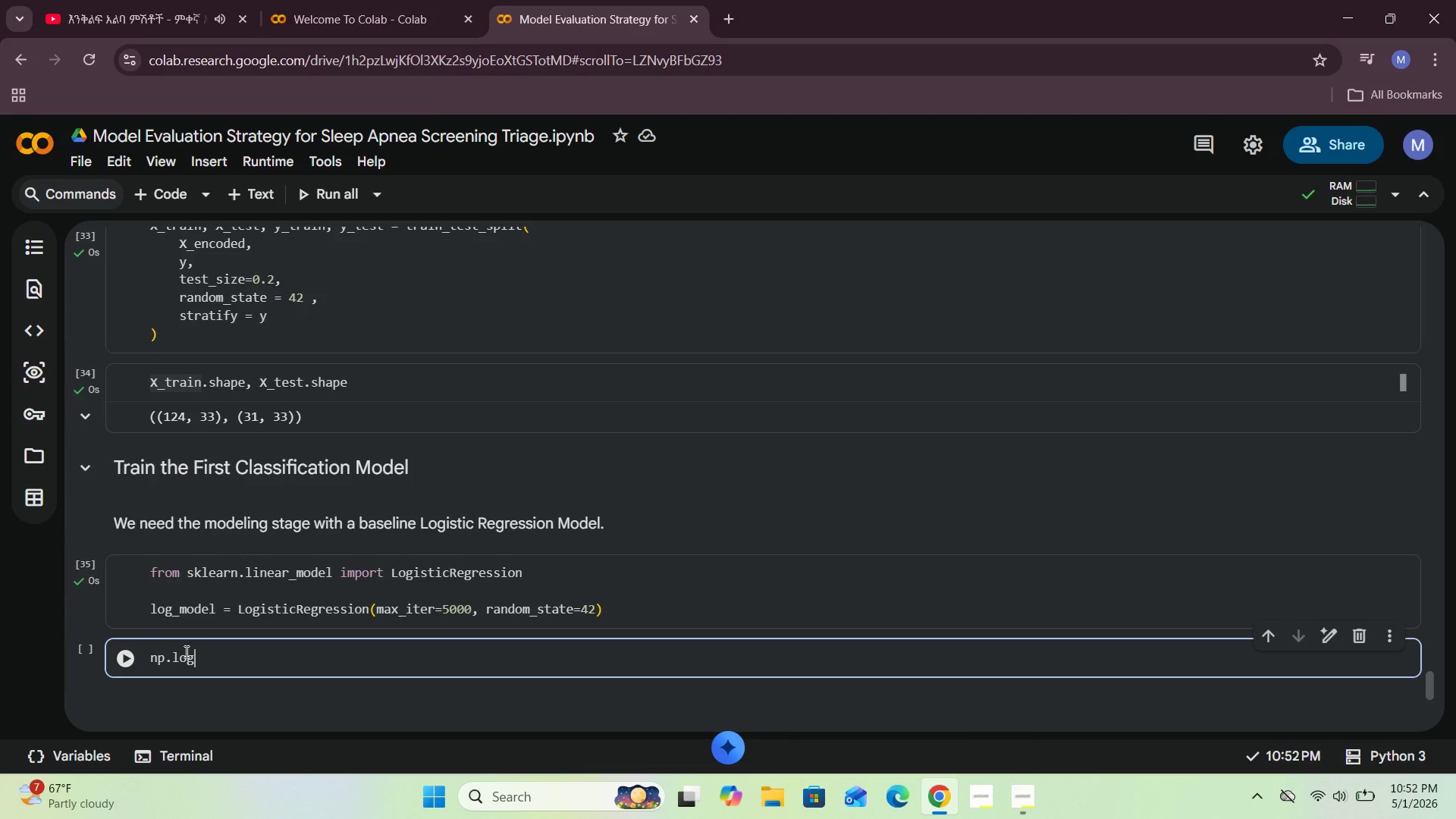 
key(Backspace)
key(Backspace)
key(Backspace)
key(Backspace)
key(Backspace)
key(Backspace)
type(log_model.fit(X_train, y_train)
 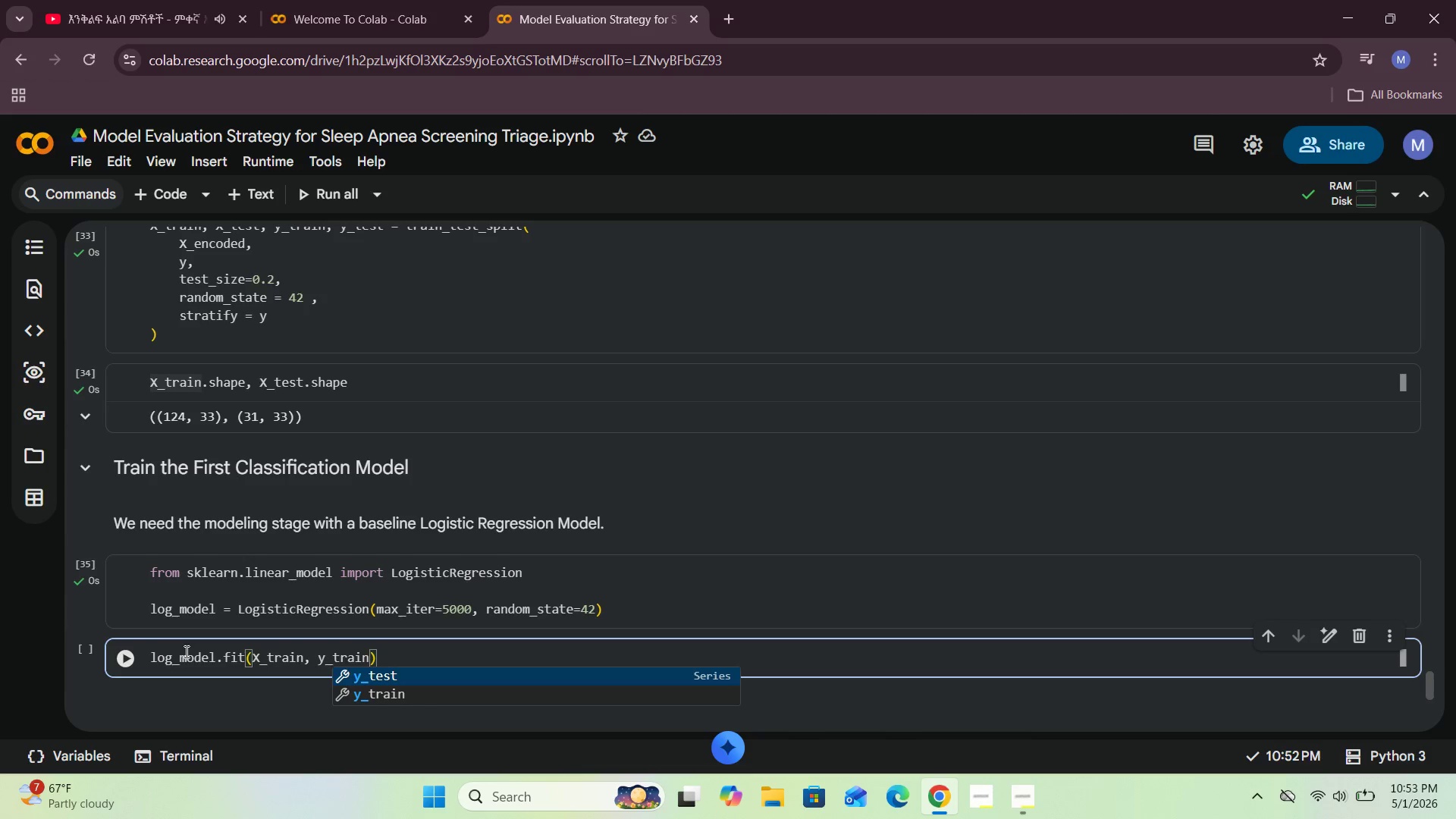 
left_click([124, 660])
 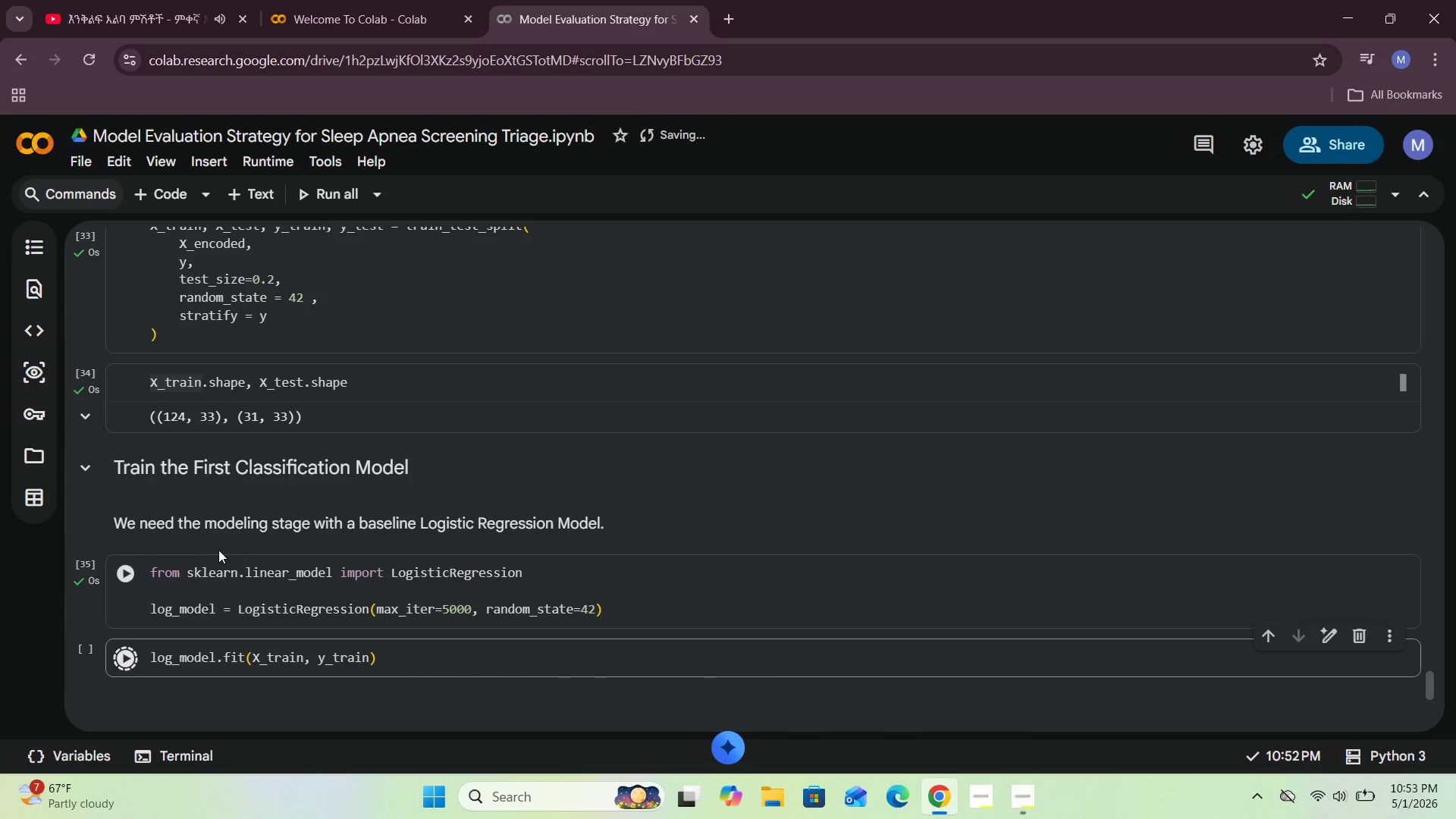 
scroll: coordinate [219, 548], scroll_direction: down, amount: 1.0
 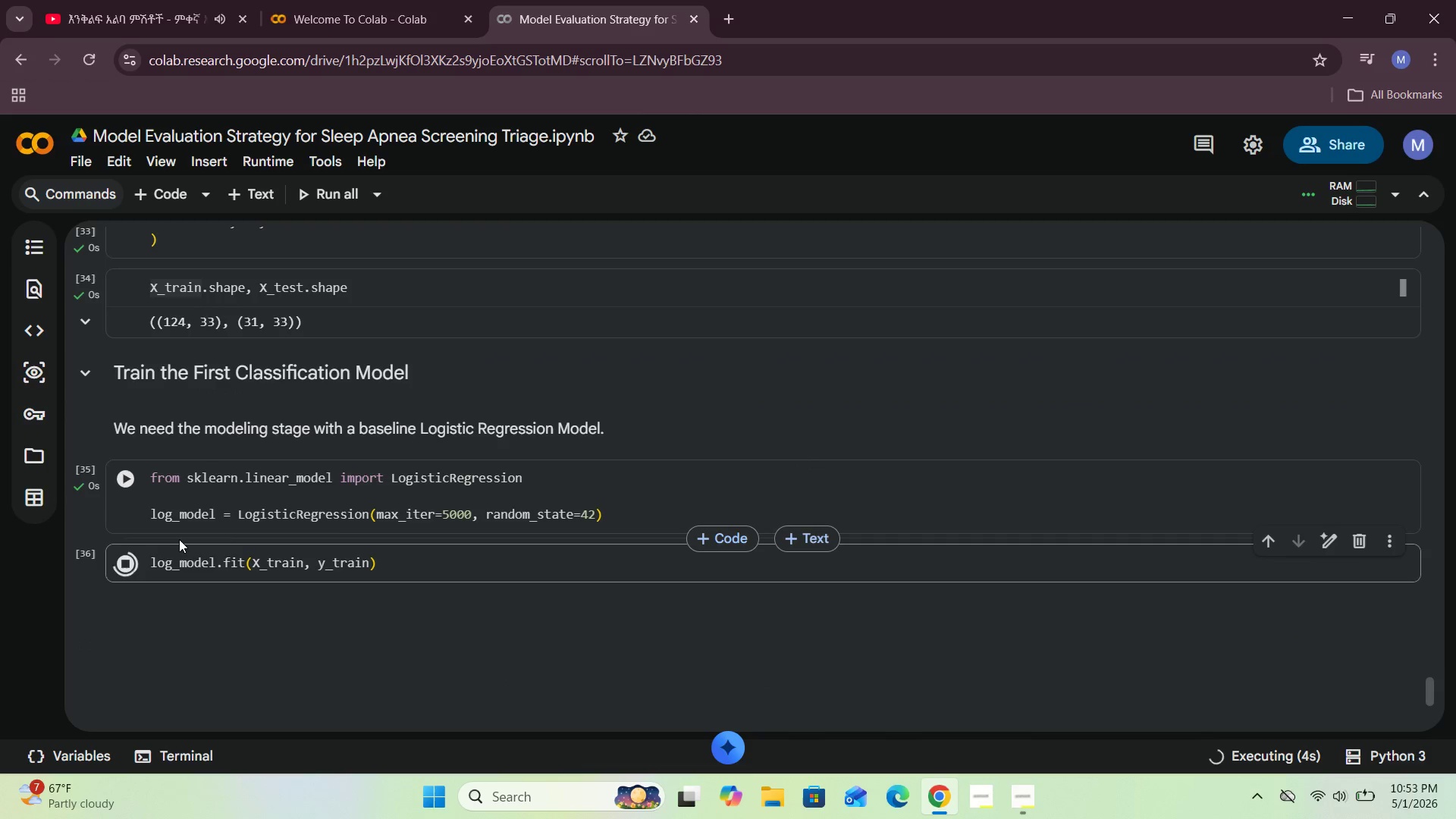 
wait(5.32)
 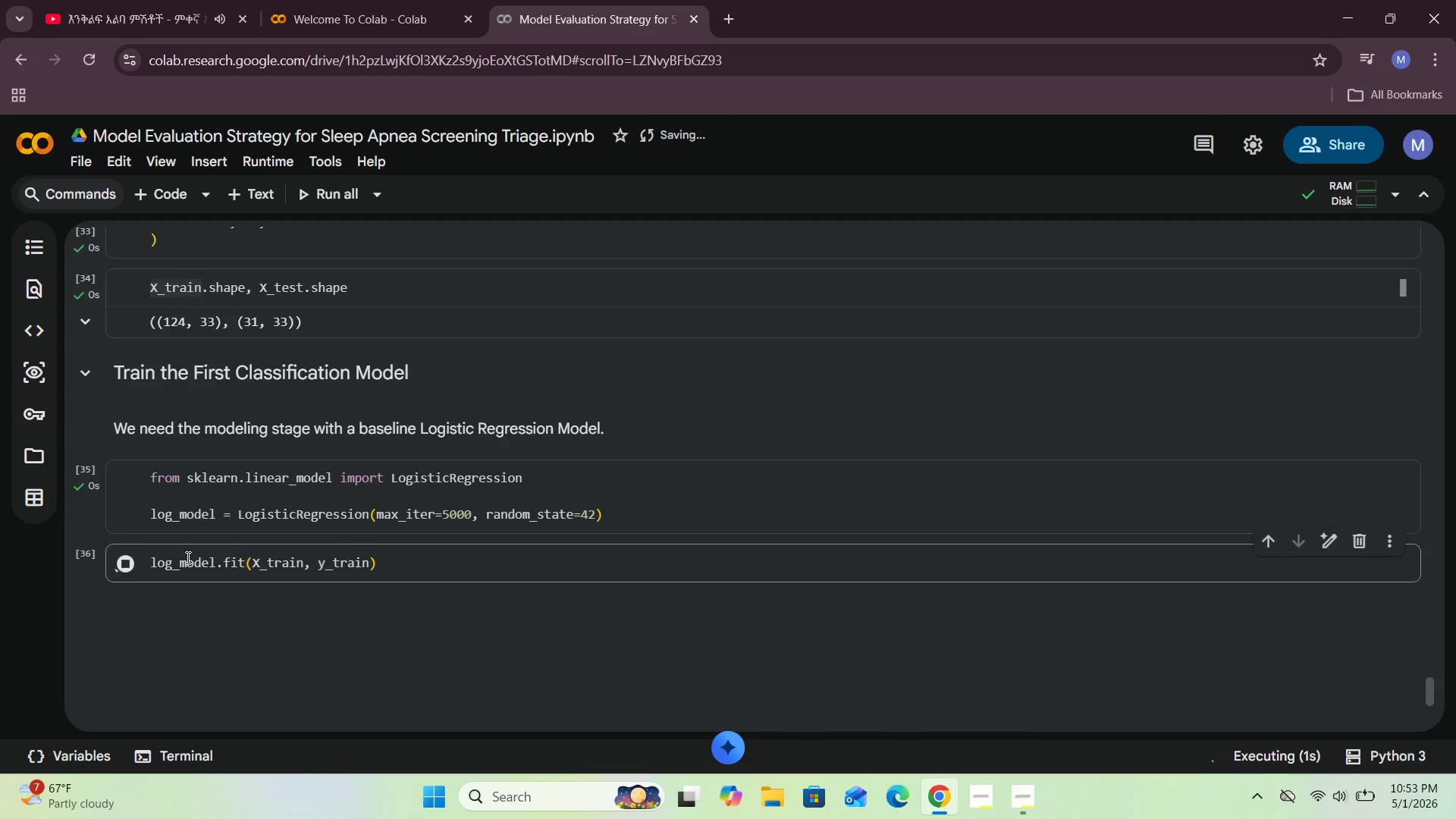 
scroll: coordinate [179, 539], scroll_direction: down, amount: 2.0
 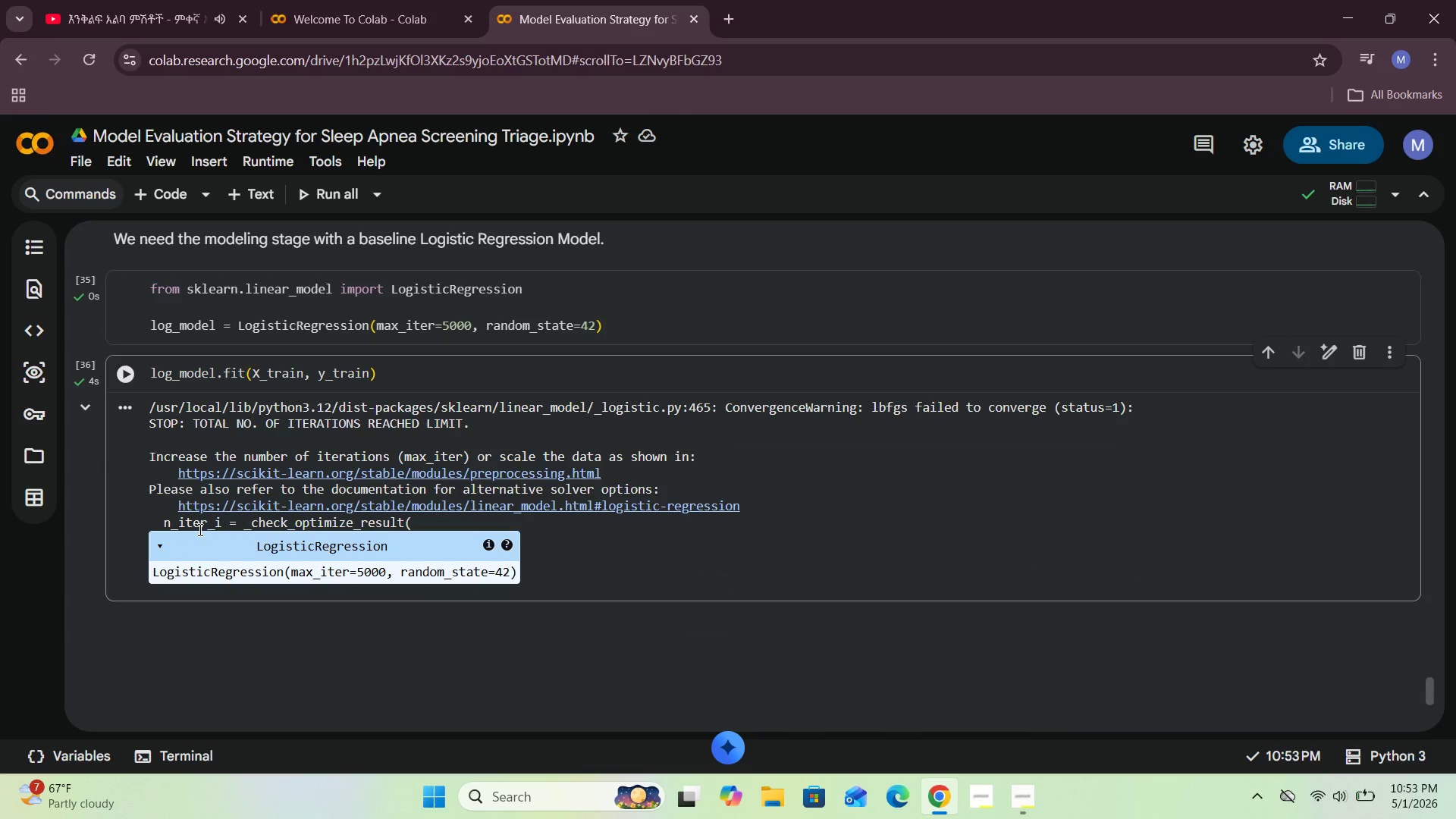 
wait(5.2)
 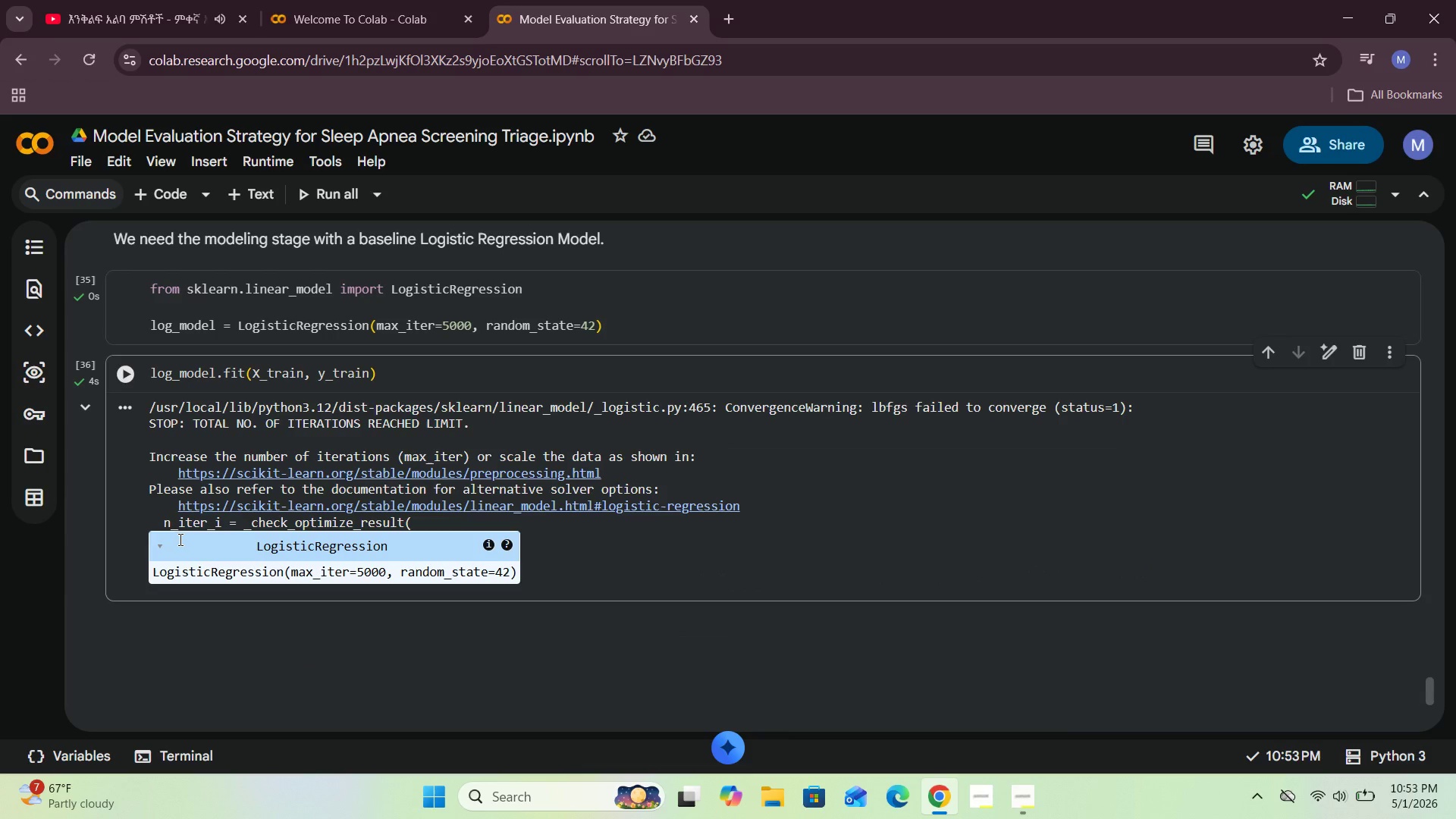 
left_click([171, 193])
 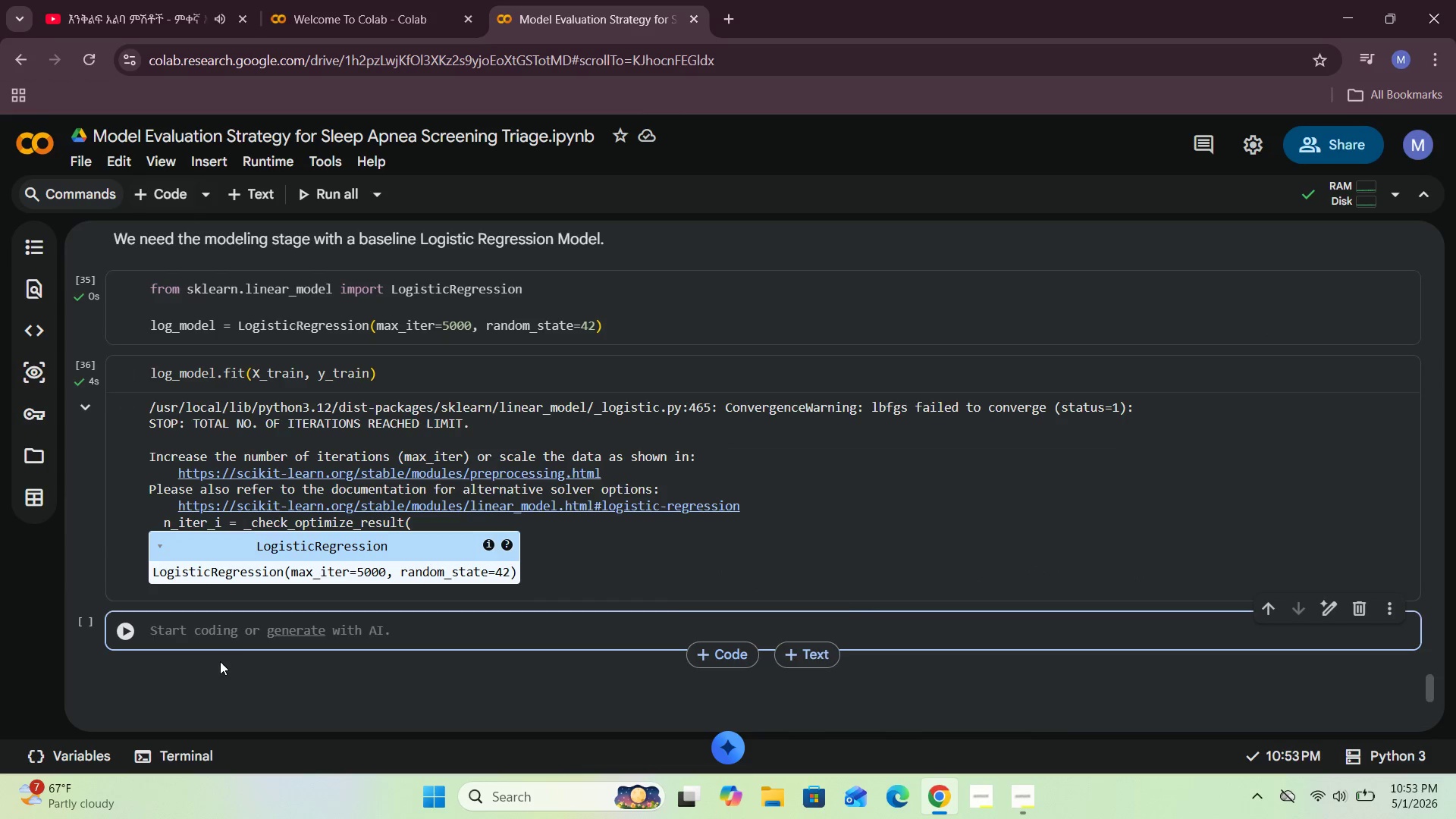 
left_click([218, 641])
 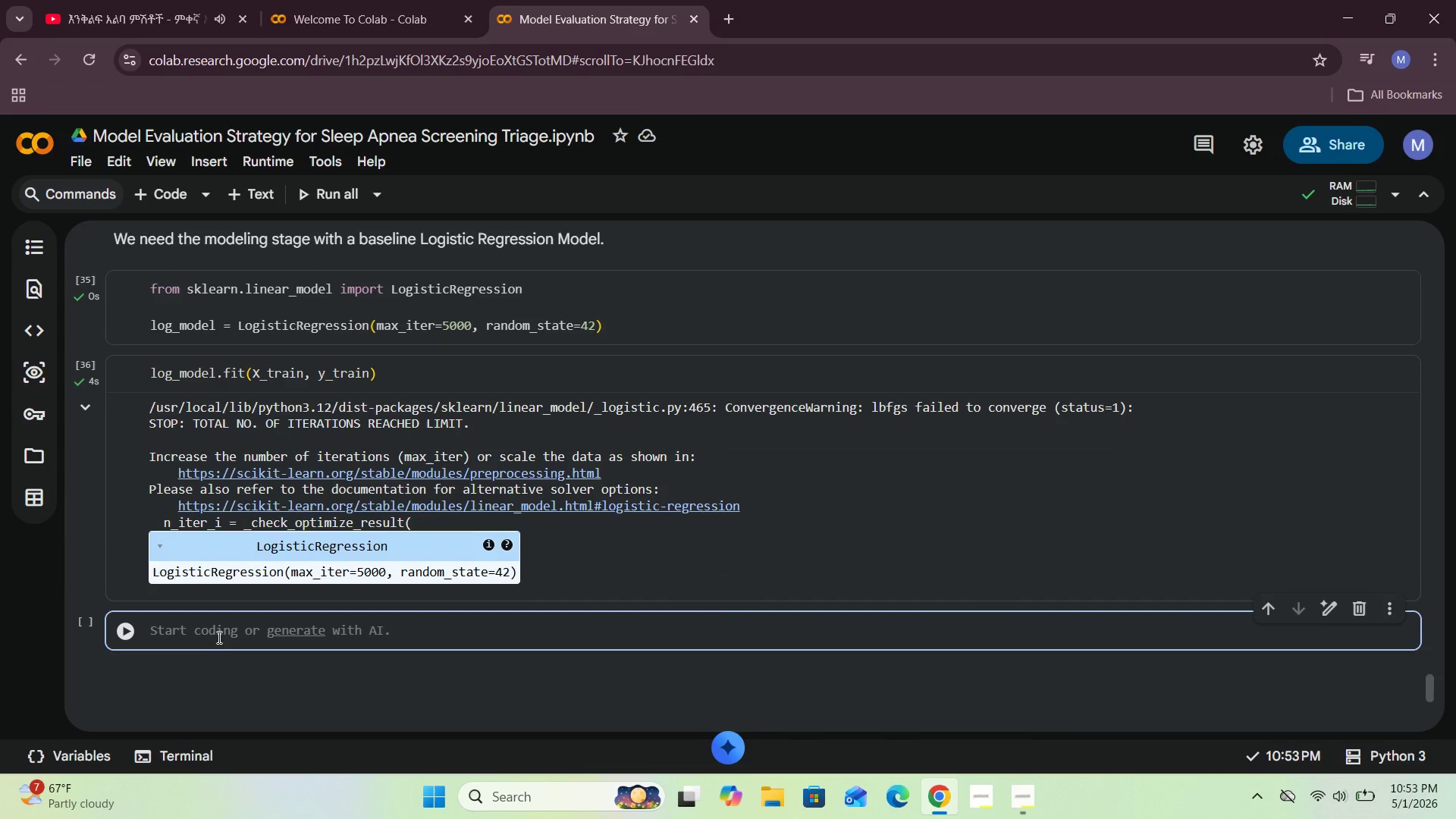 
type(log_predictions = lof)
key(Backspace)
type(g_model.predict(X_test)
 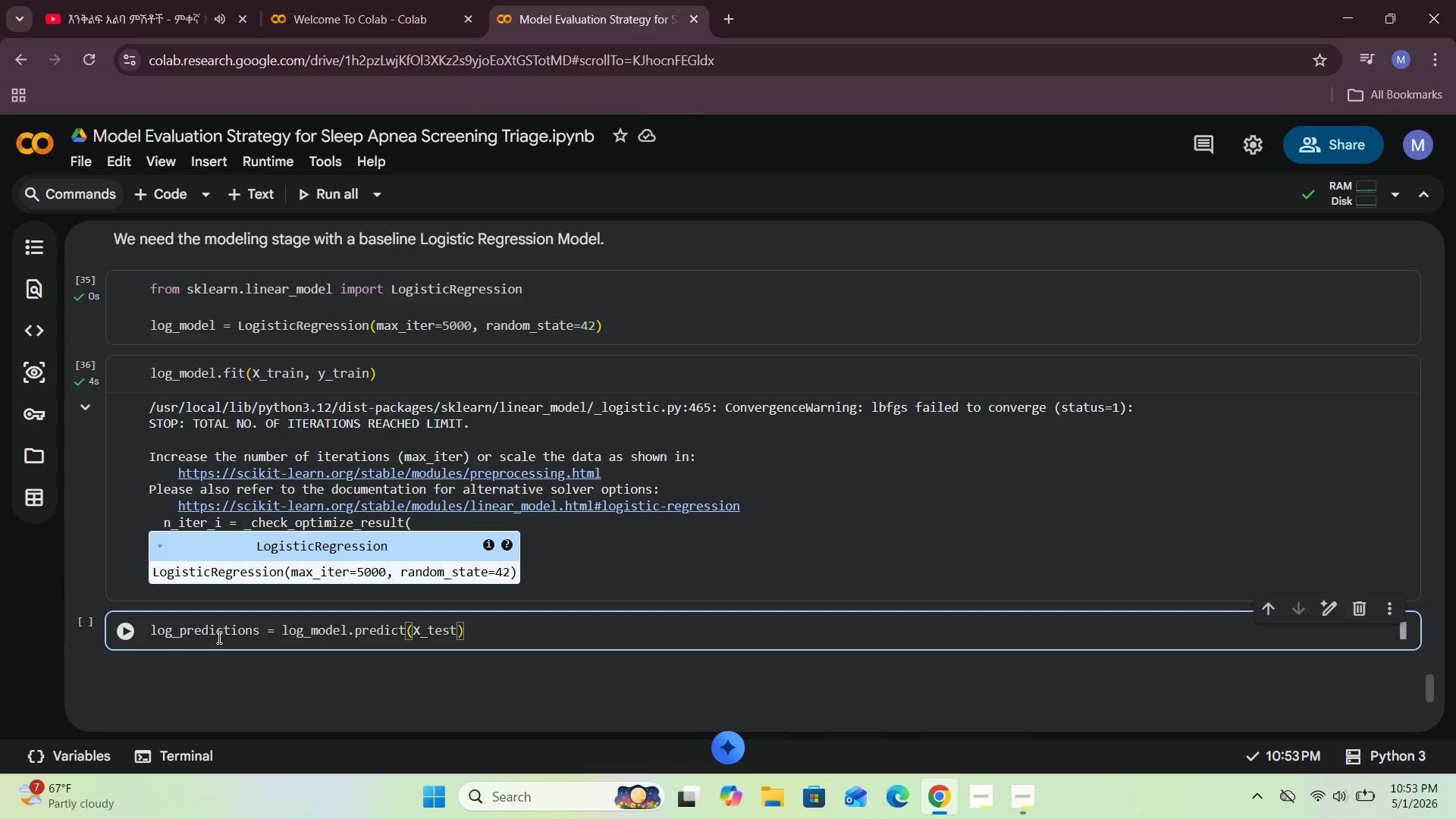 
wait(7.89)
 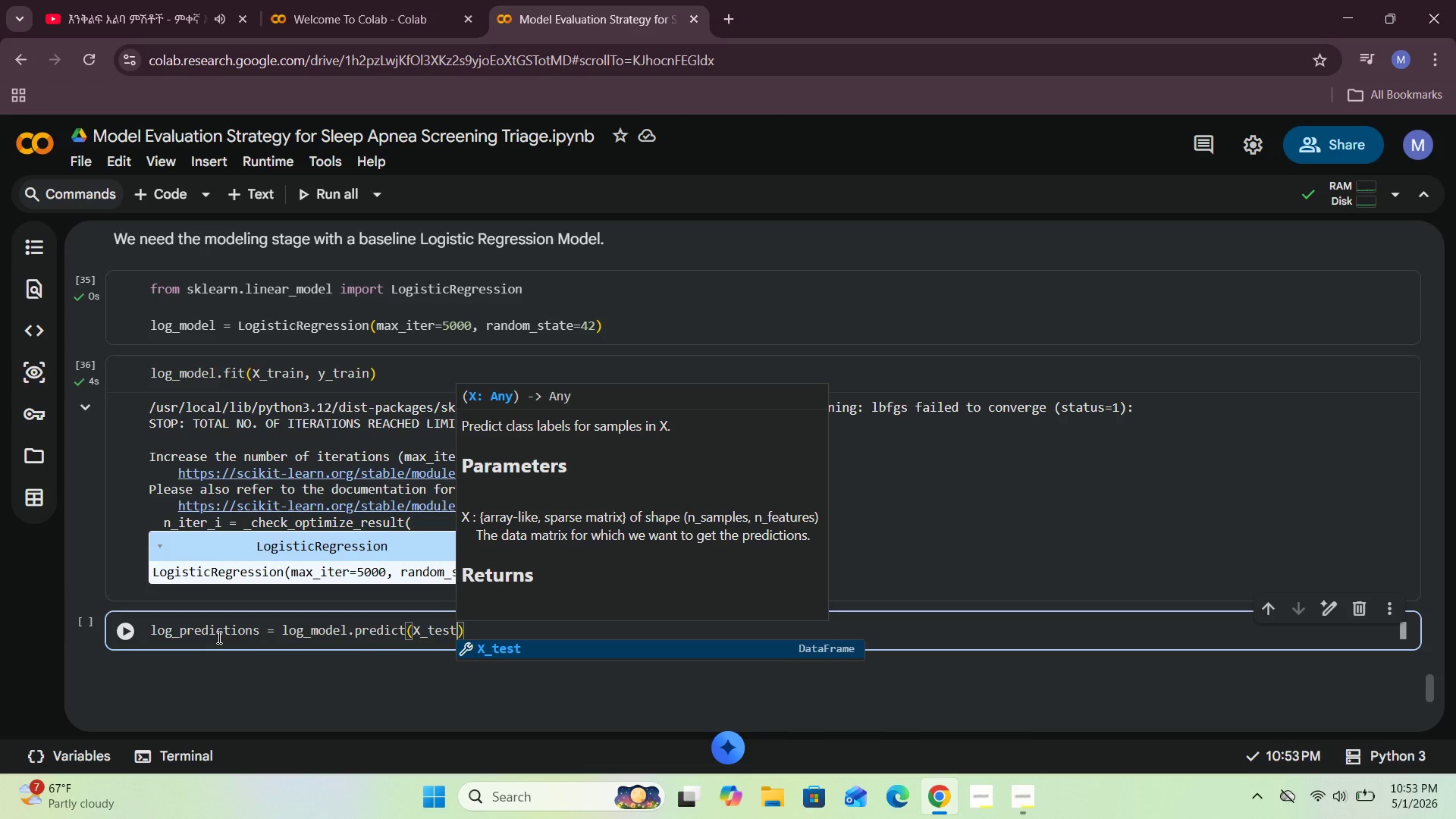 
left_click([125, 635])
 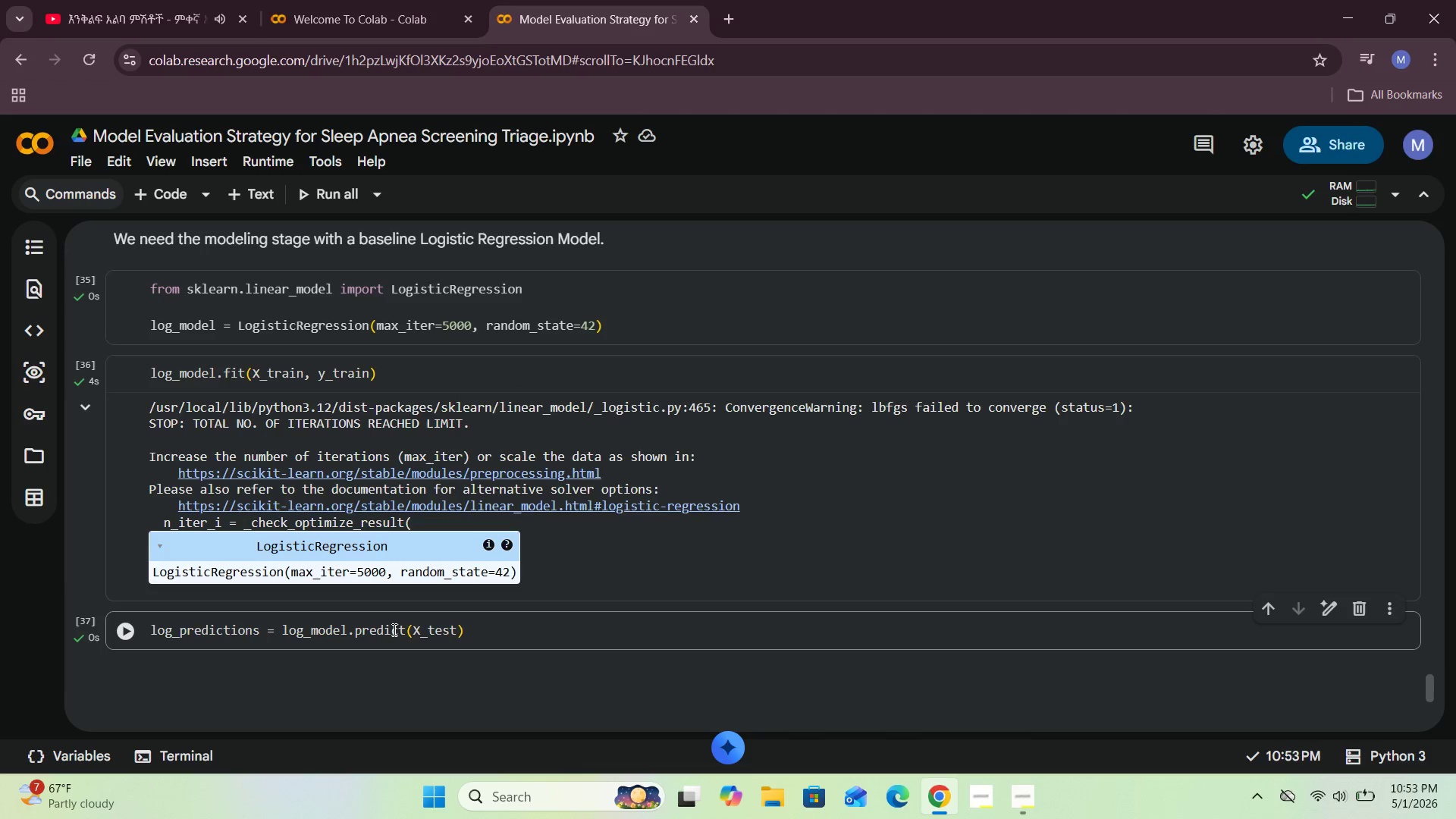 
scroll: coordinate [394, 629], scroll_direction: down, amount: 1.0
 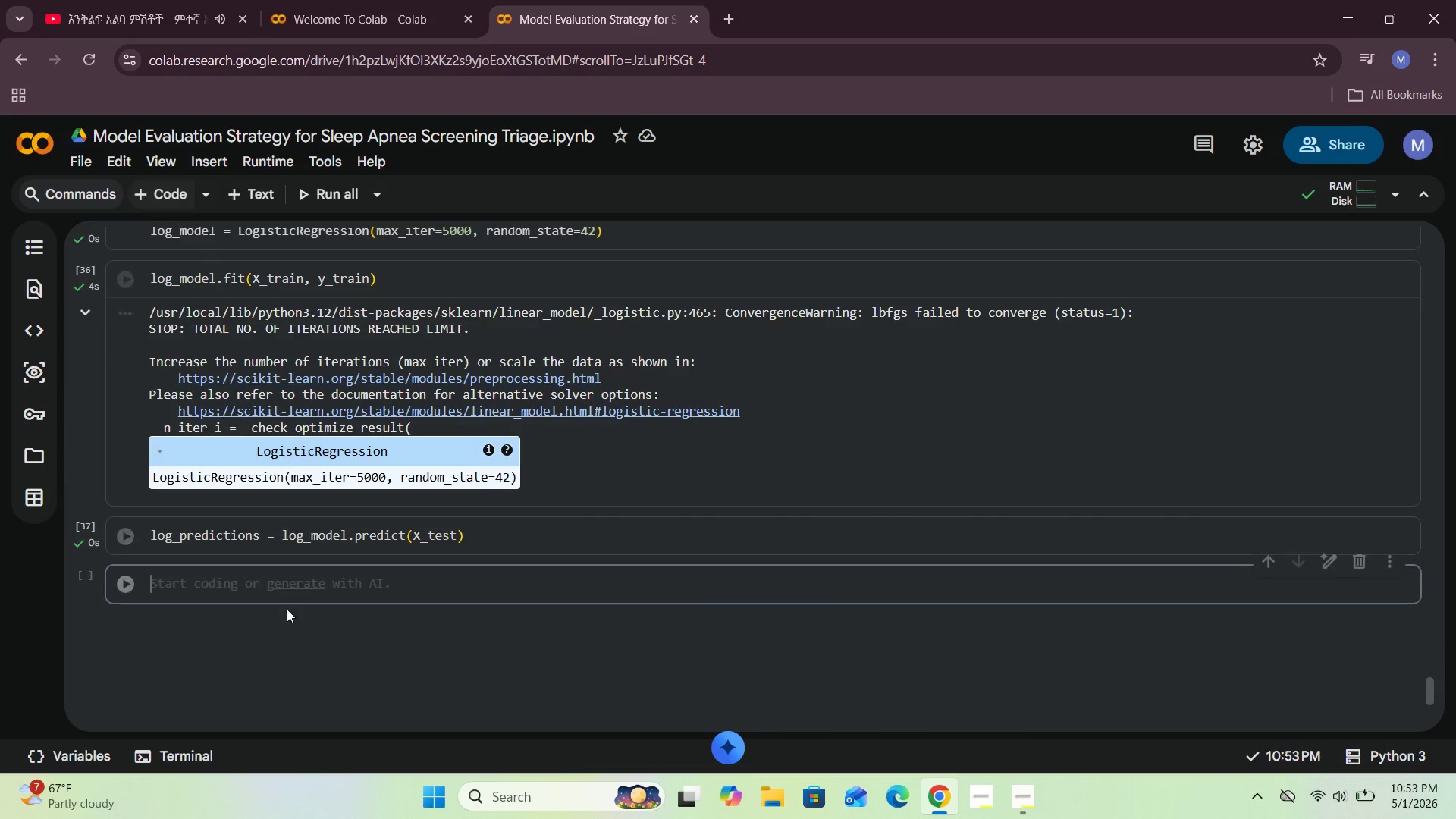 
left_click([224, 588])
 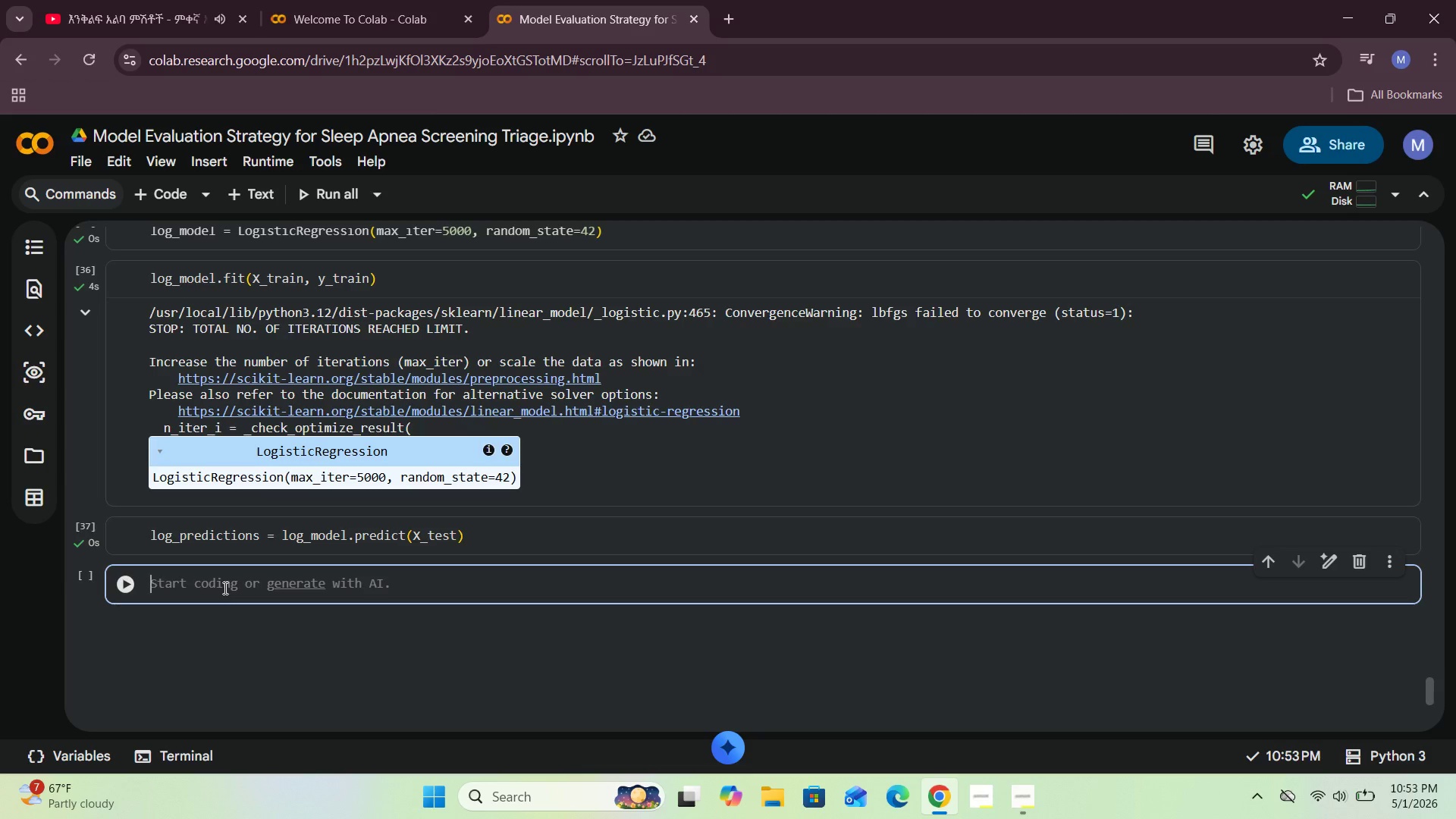 
type(log_probabilities = log_model.predict)
 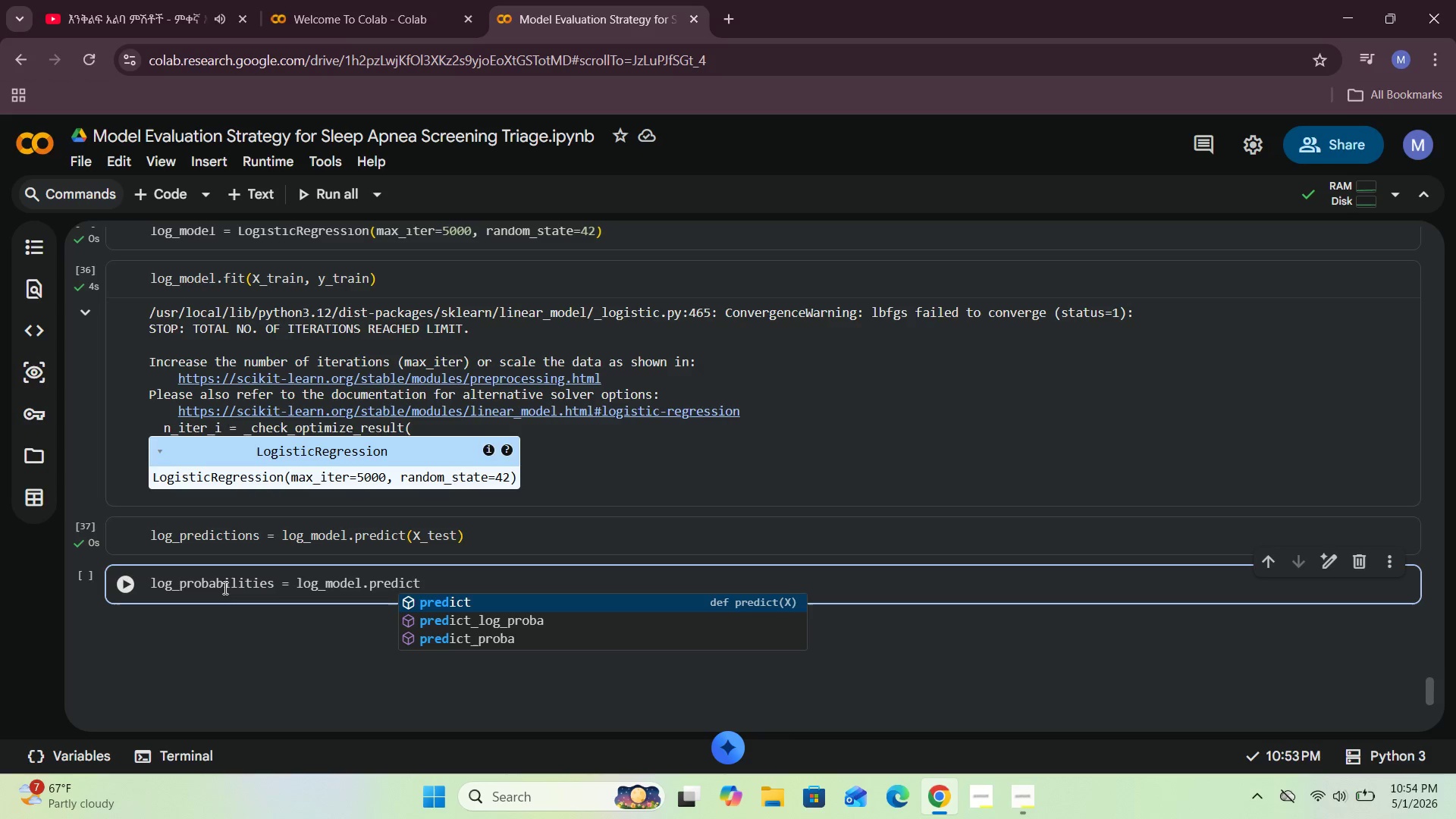 
wait(5.81)
 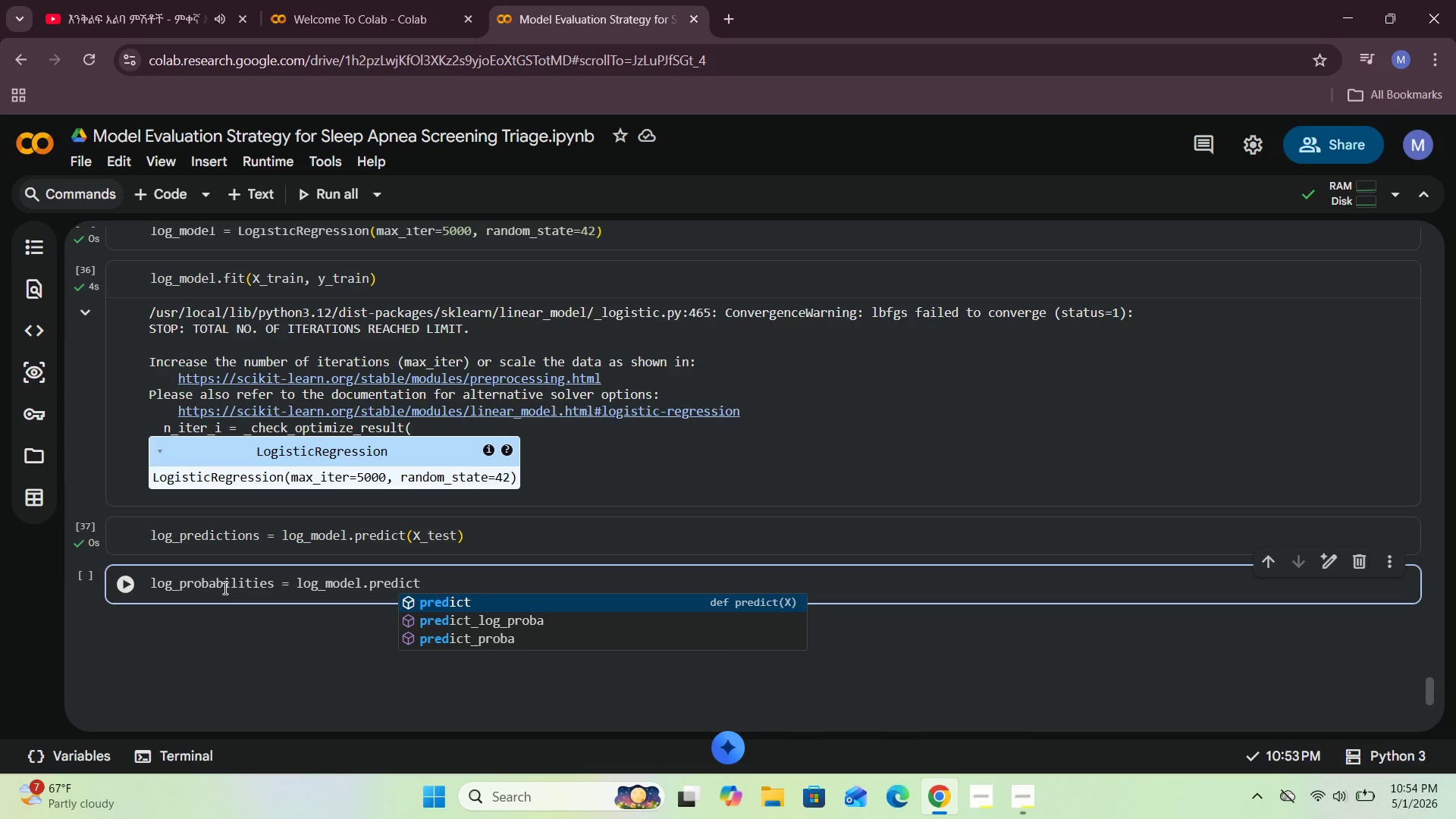 
type(_PROBA)
 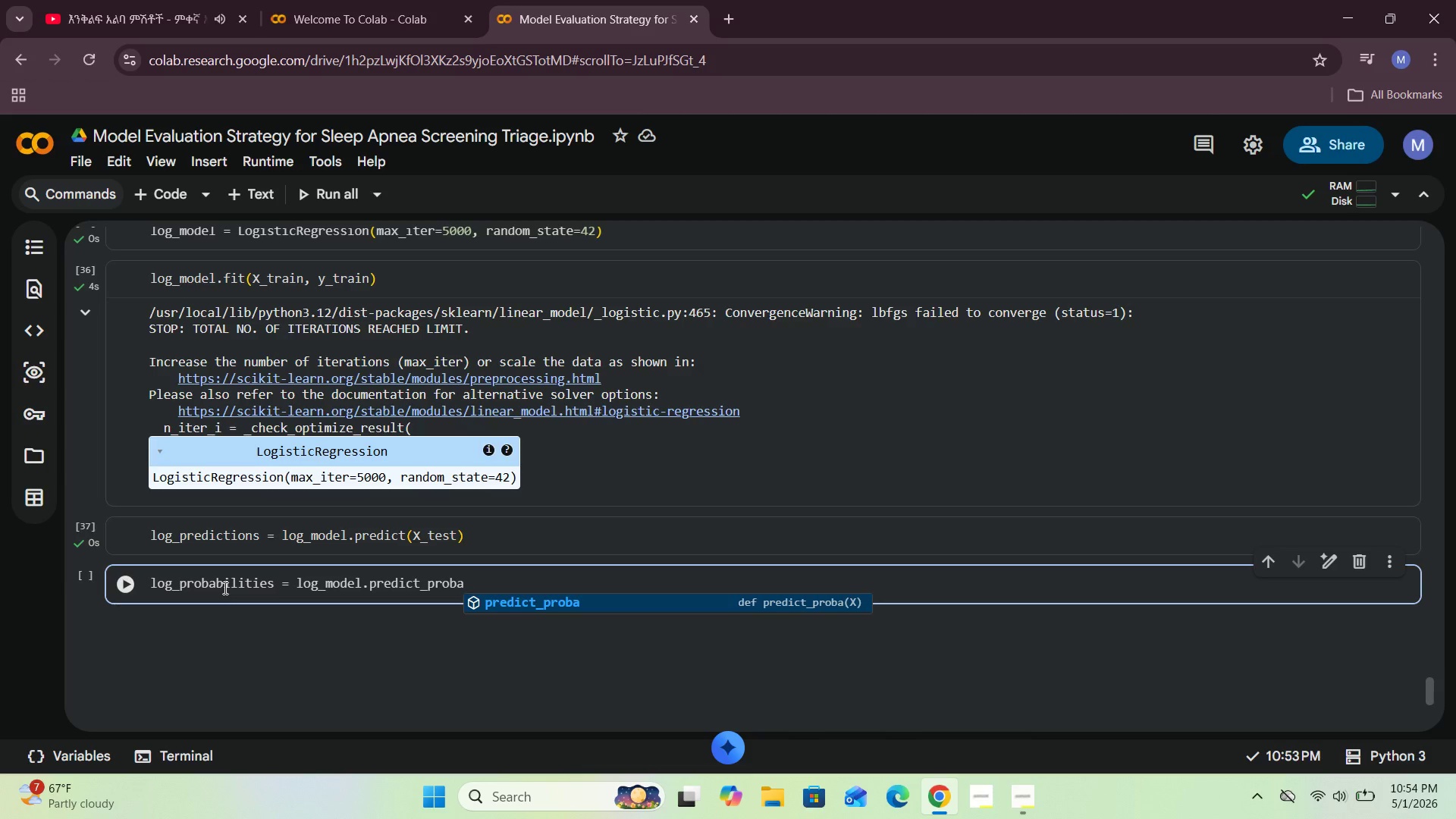 
type((X_TEST)
 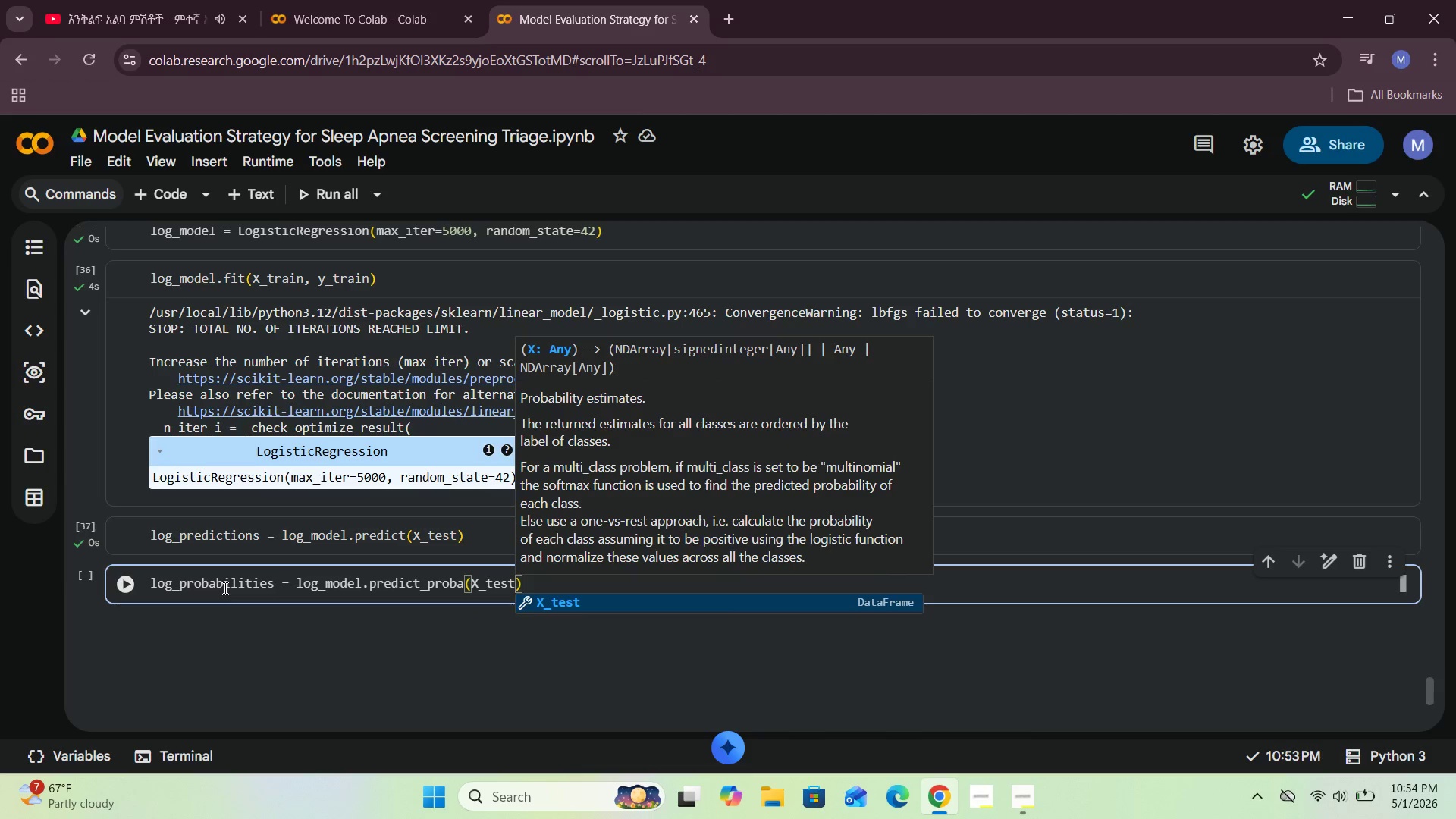 
key(ArrowRight)
 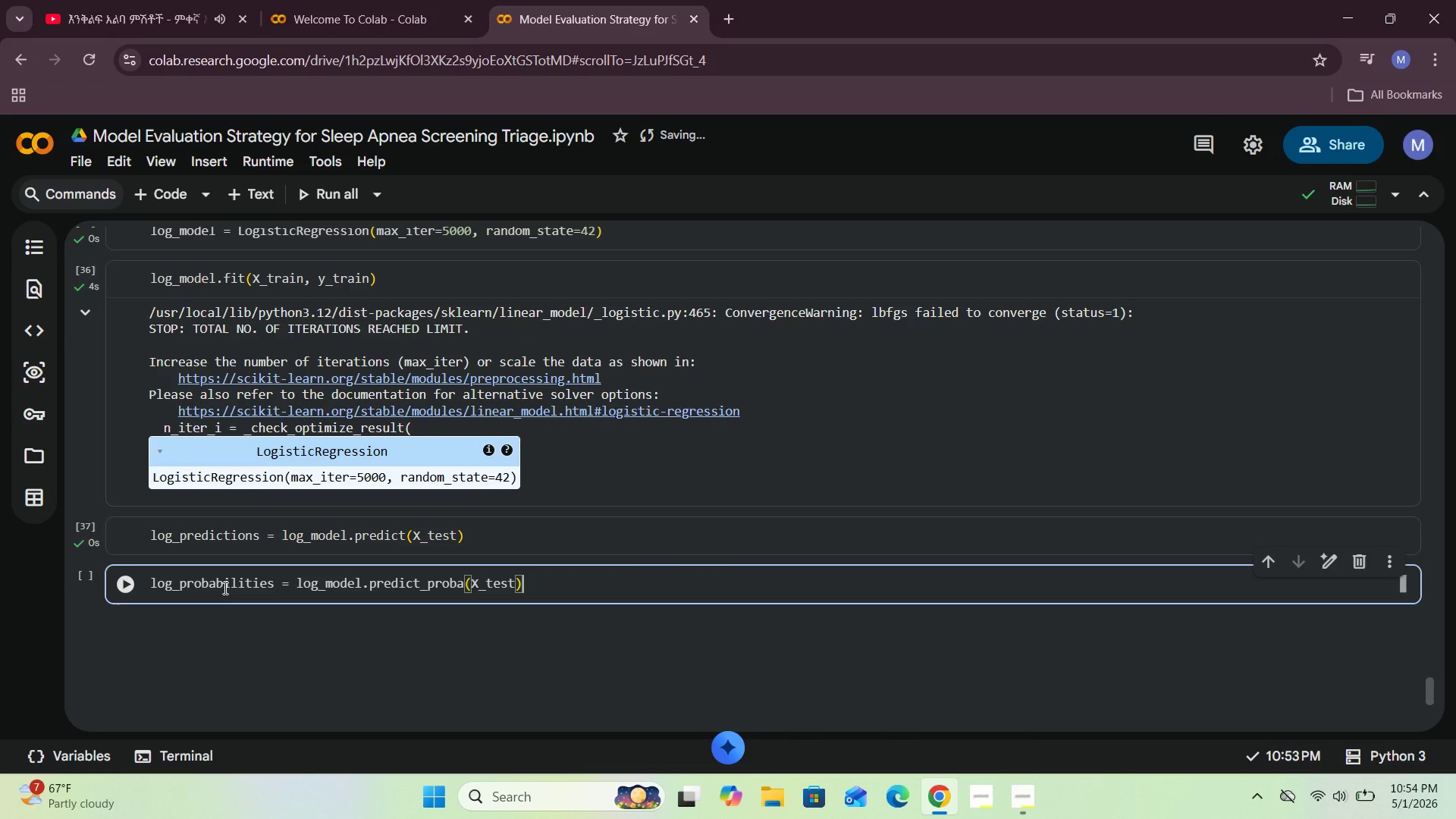 
key(BracketLeft)
 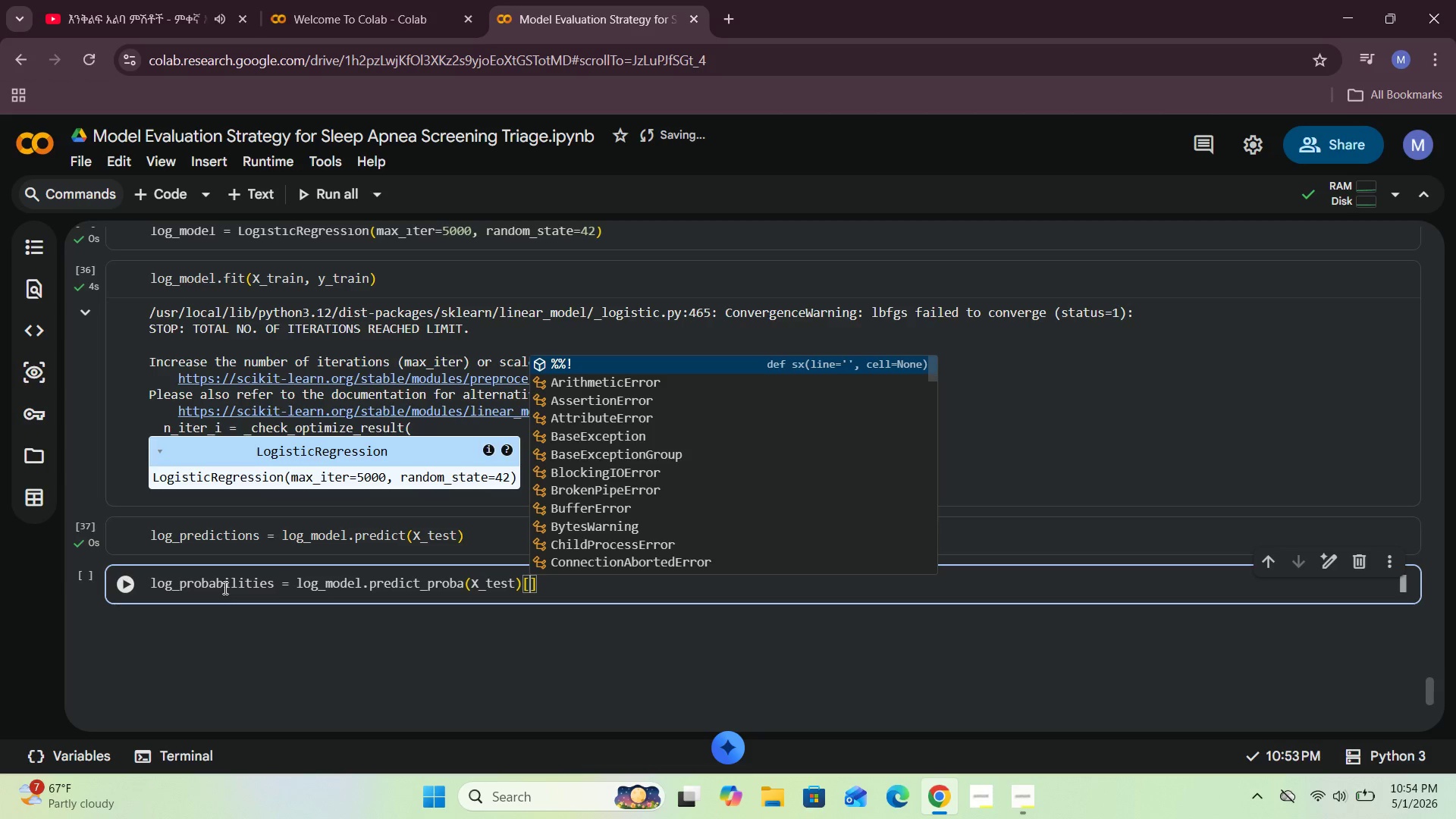 
key(Shift+Semicolon)
 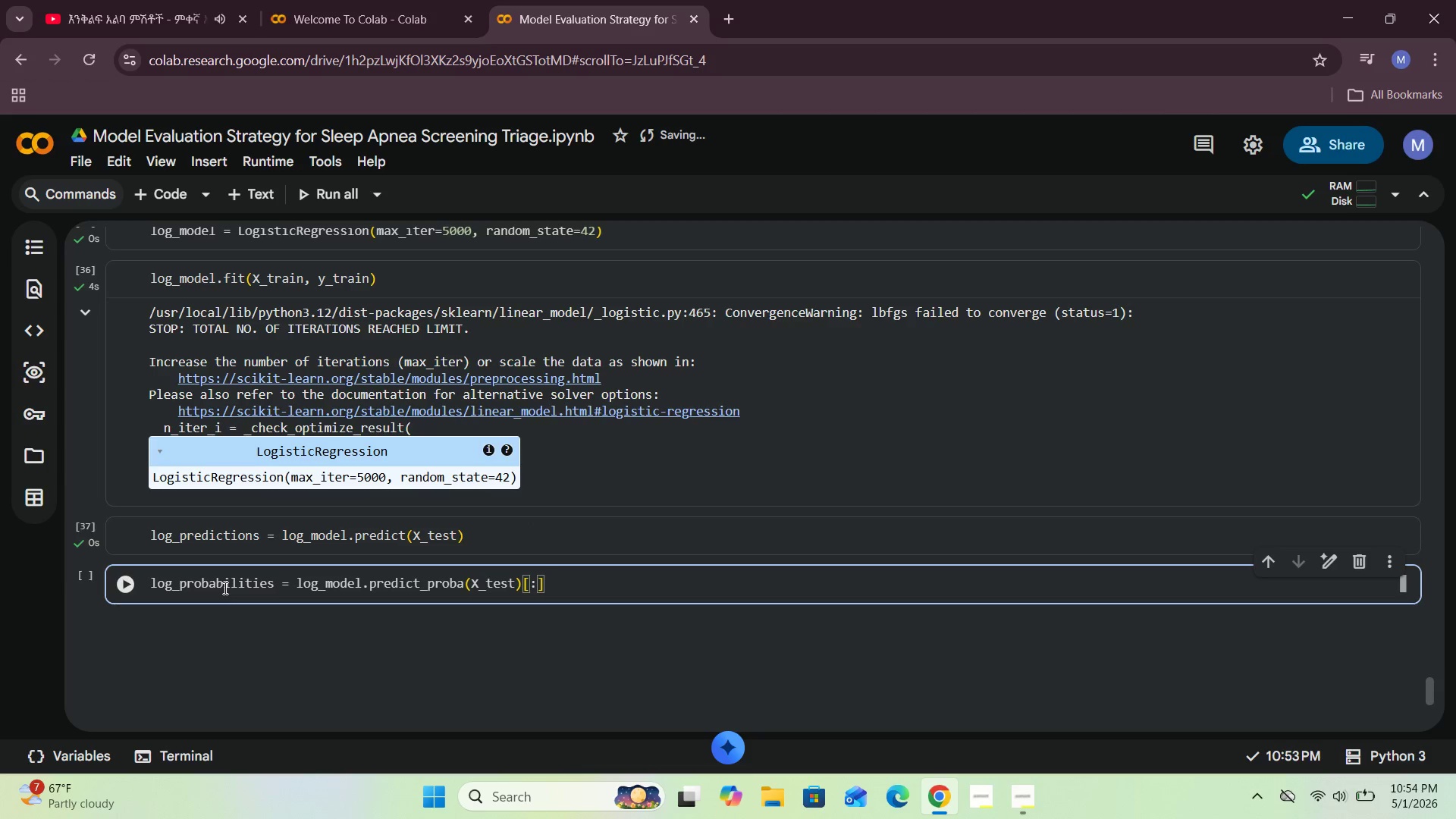 
key(Comma)
 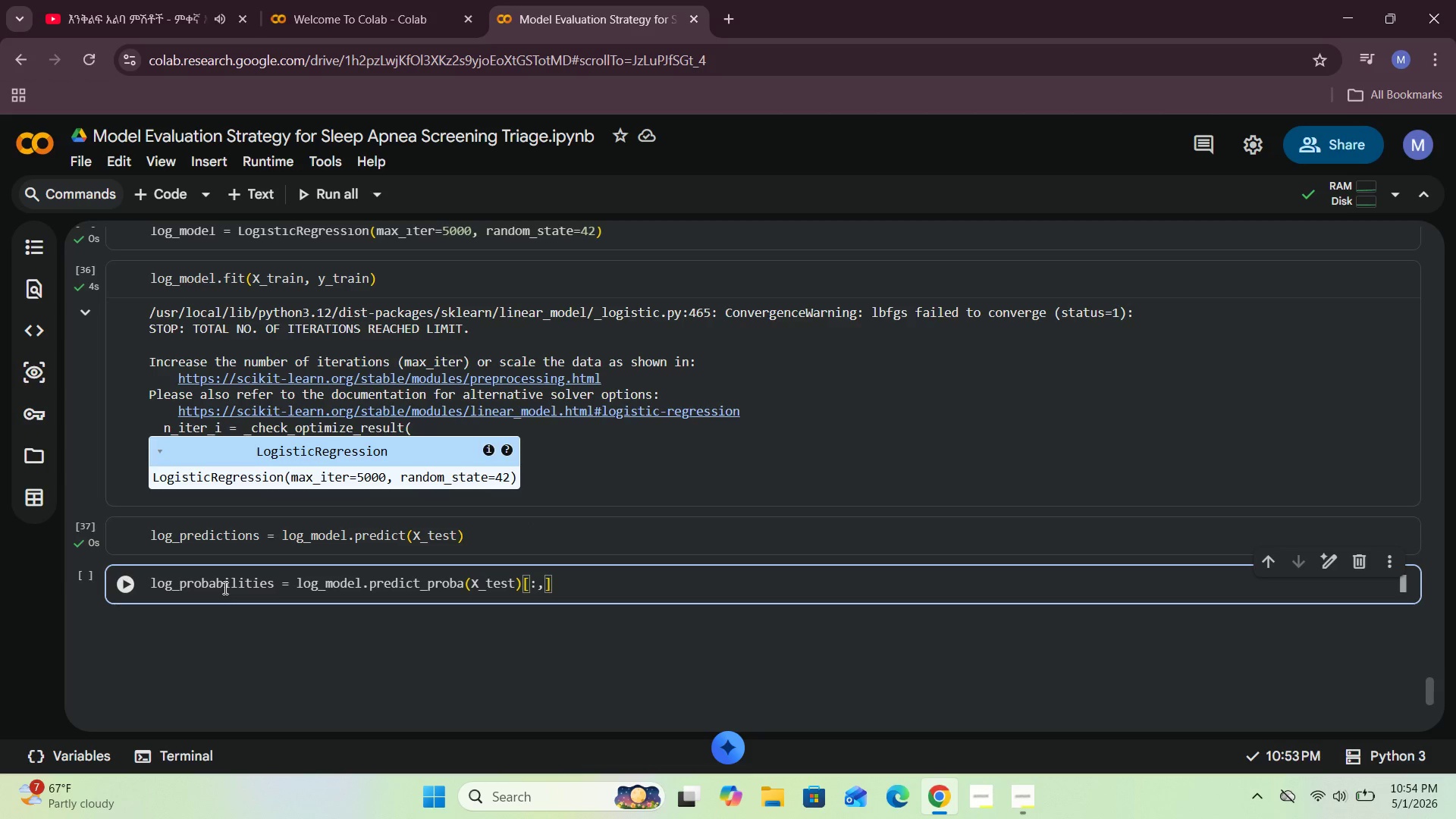 
key(Space)
 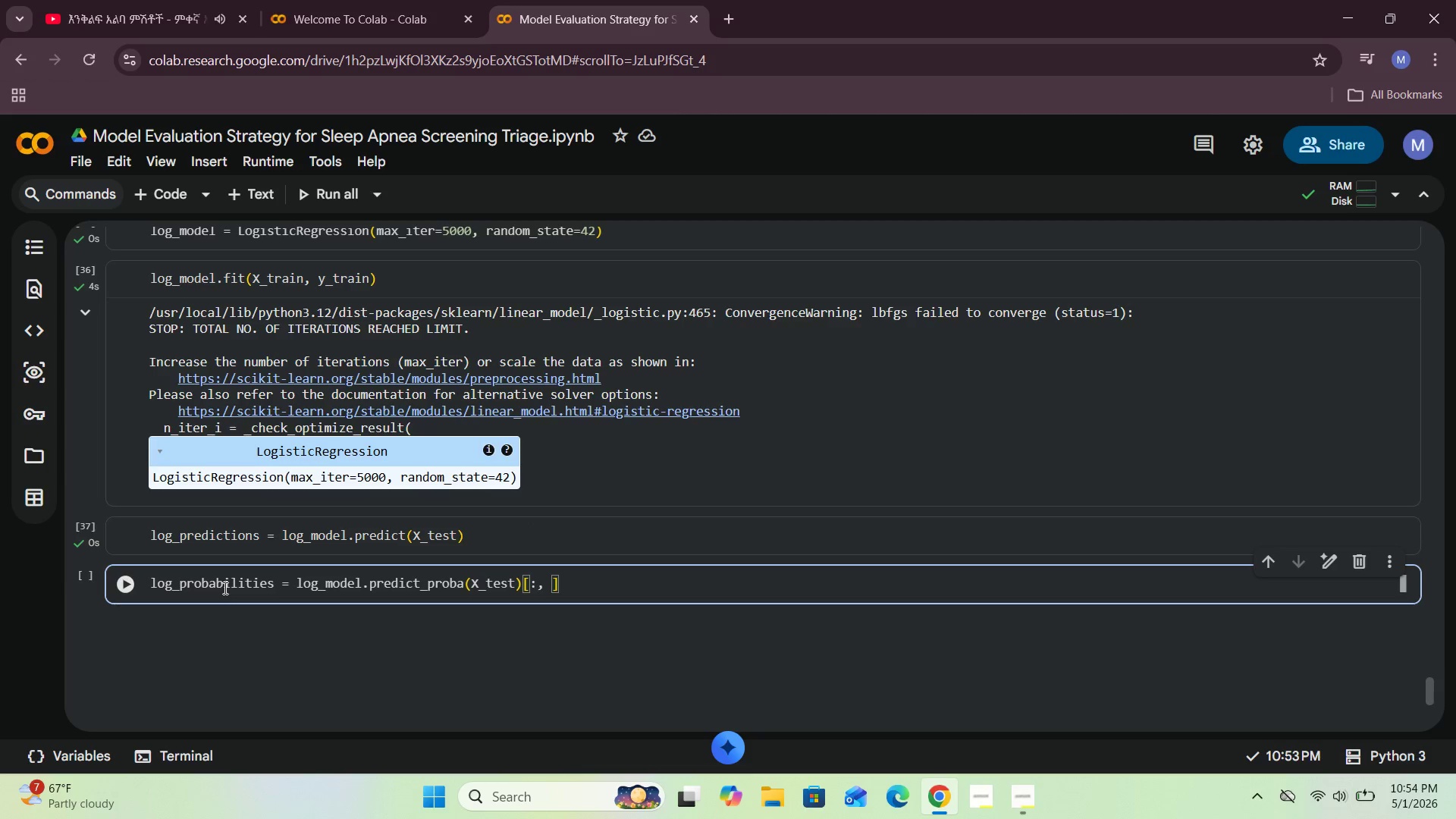 
key(1)
 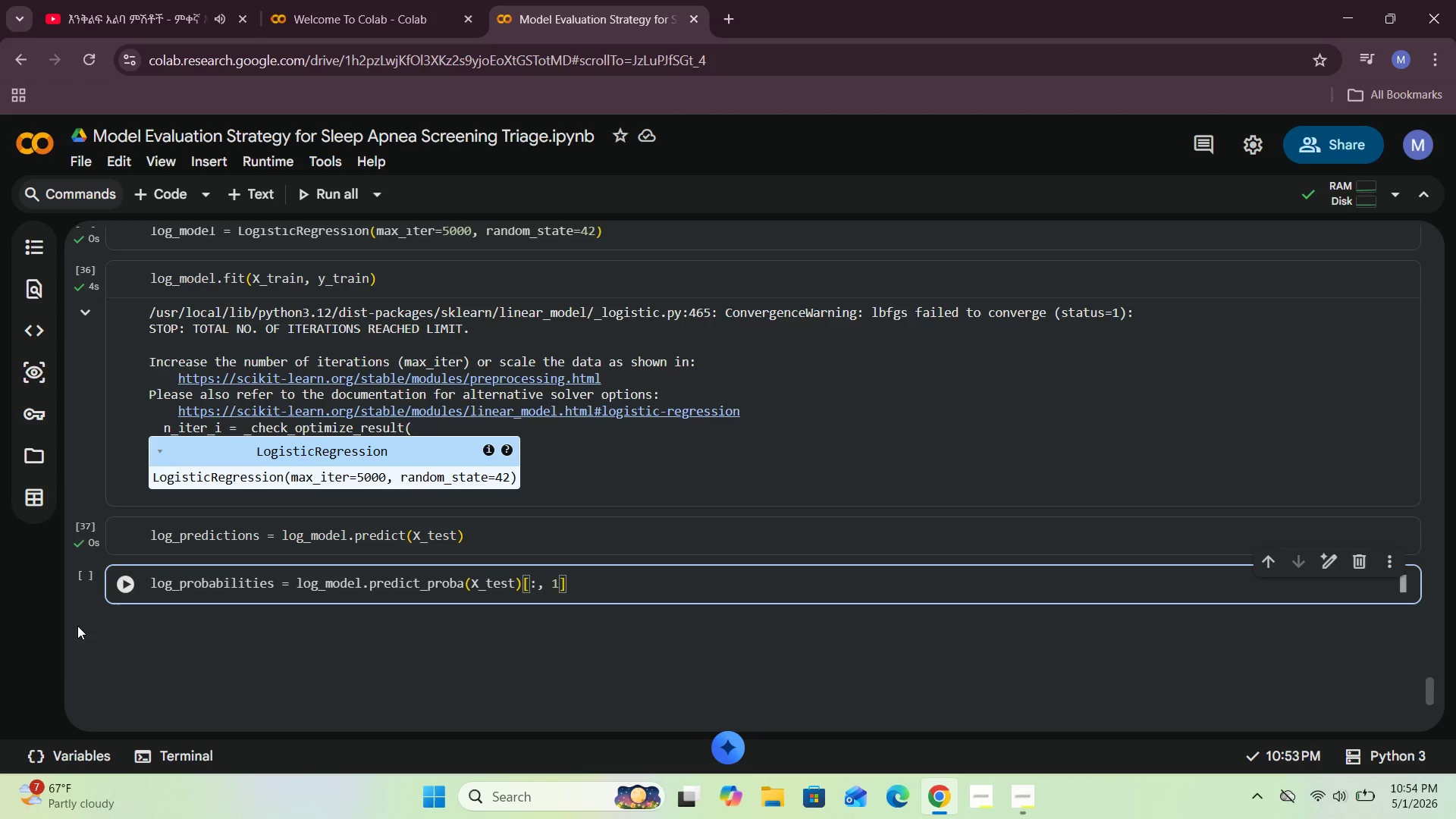 
left_click([124, 595])
 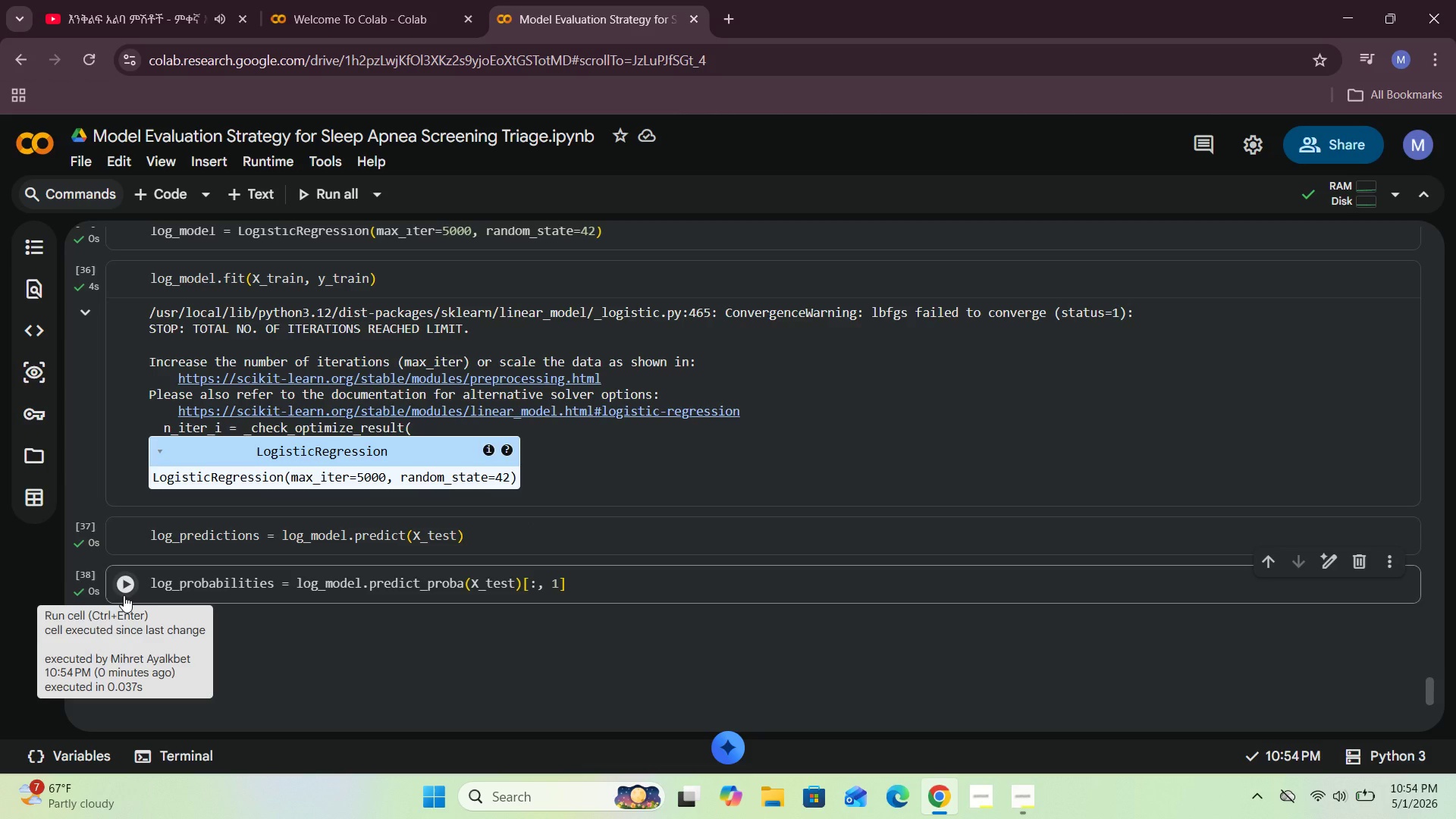 
wait(10.34)
 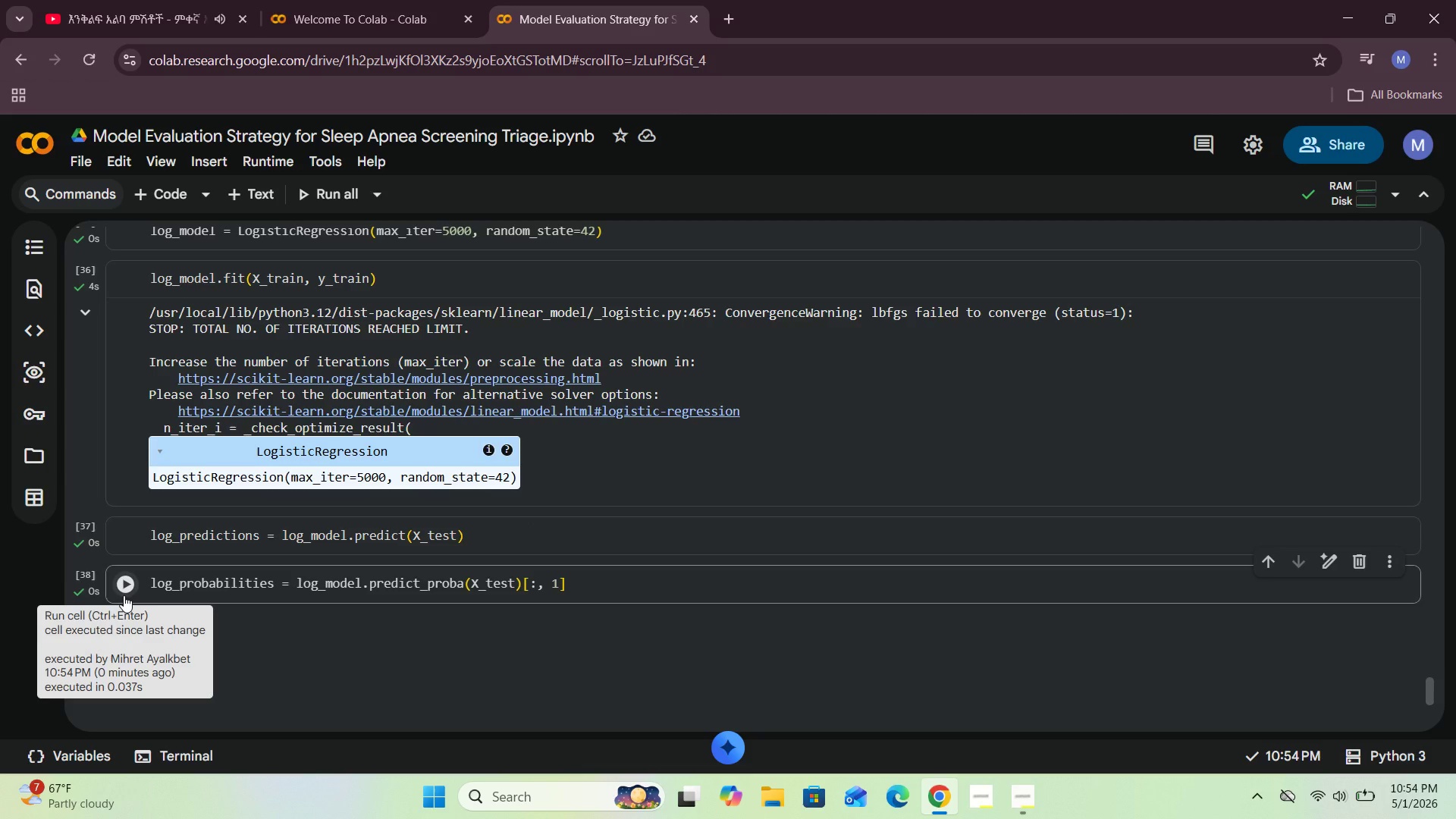 
scroll: coordinate [549, 409], scroll_direction: down, amount: 2.0
 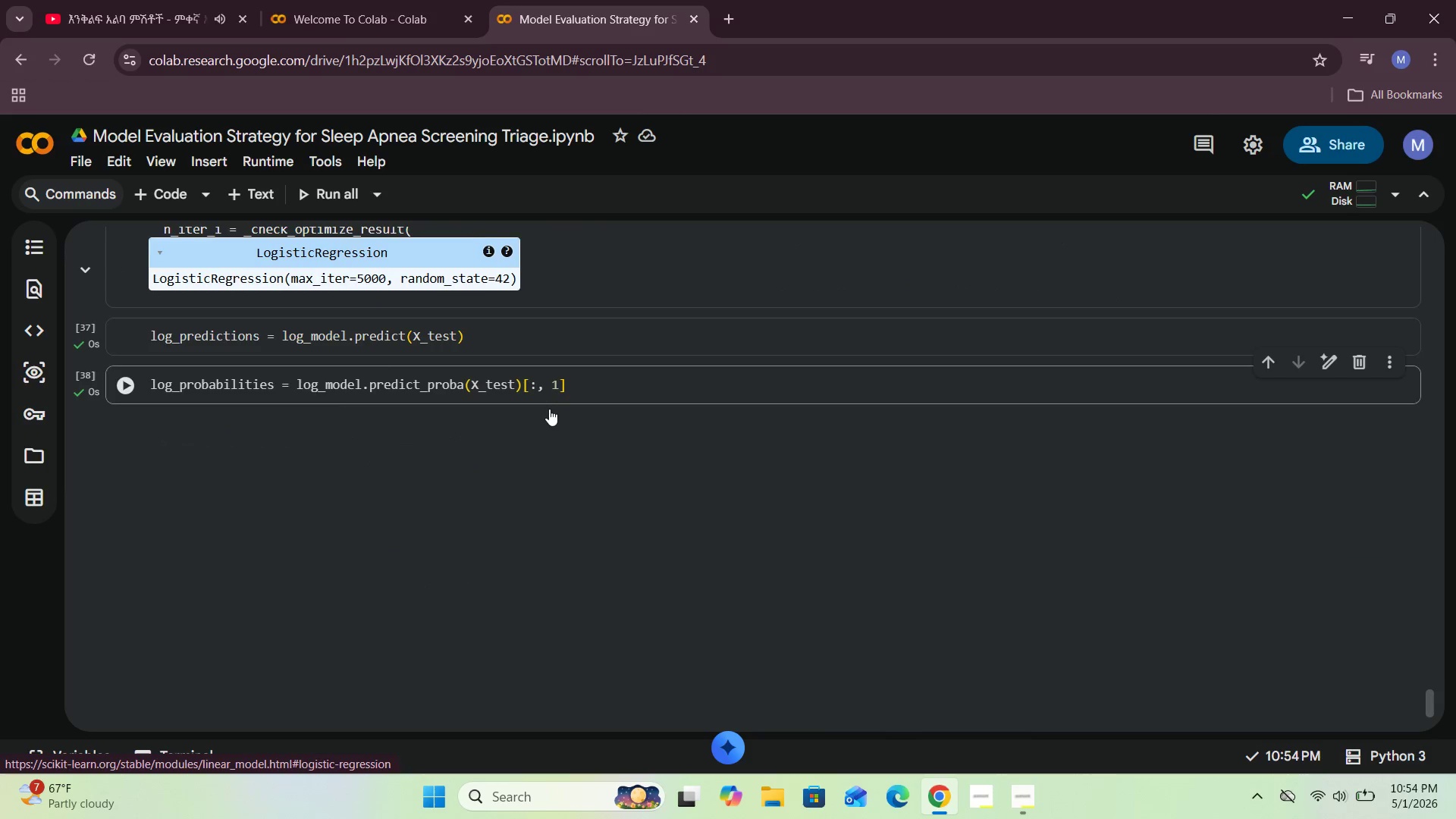 
scroll: coordinate [549, 409], scroll_direction: up, amount: 3.0
 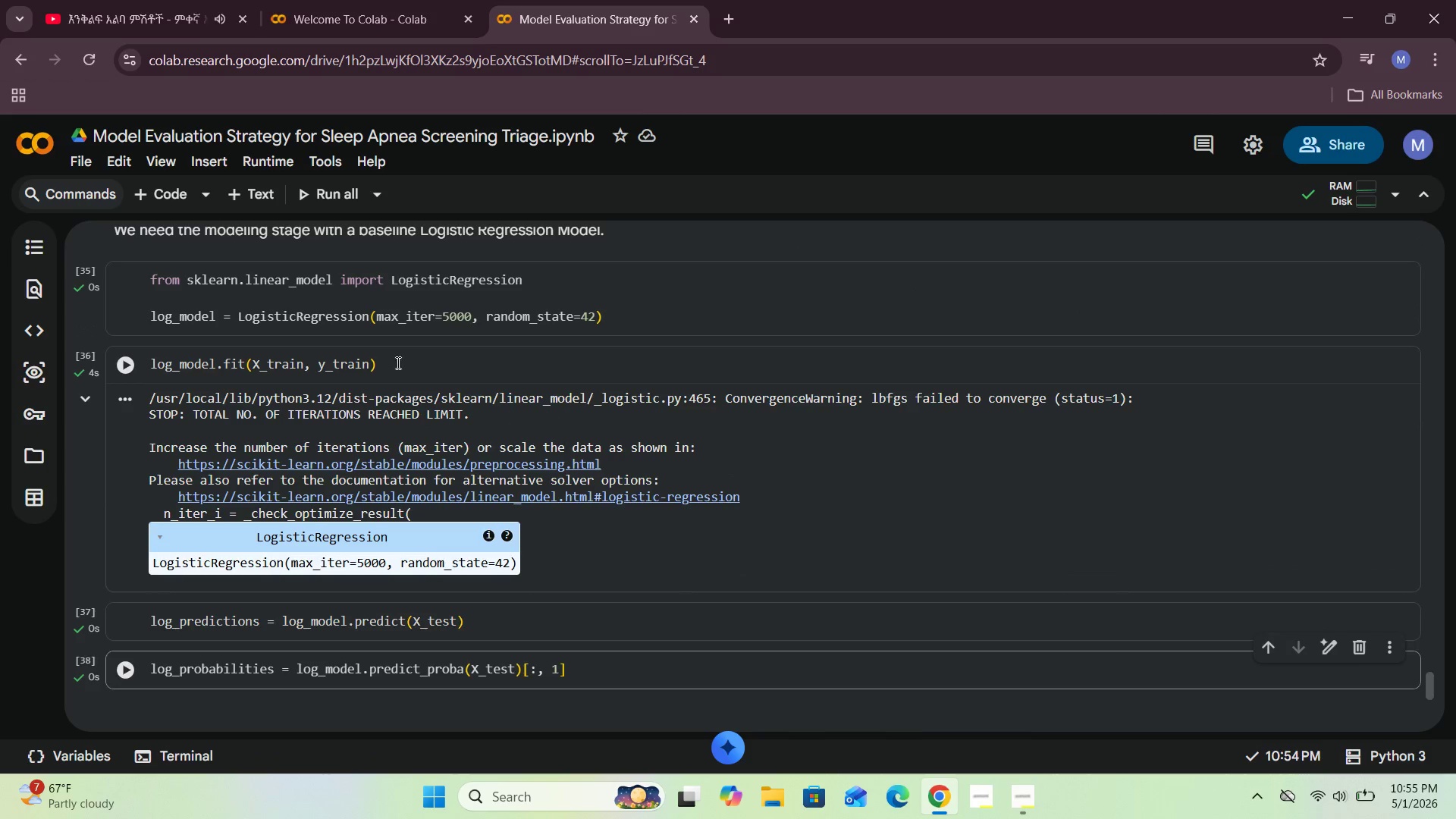 
left_click([262, 186])
 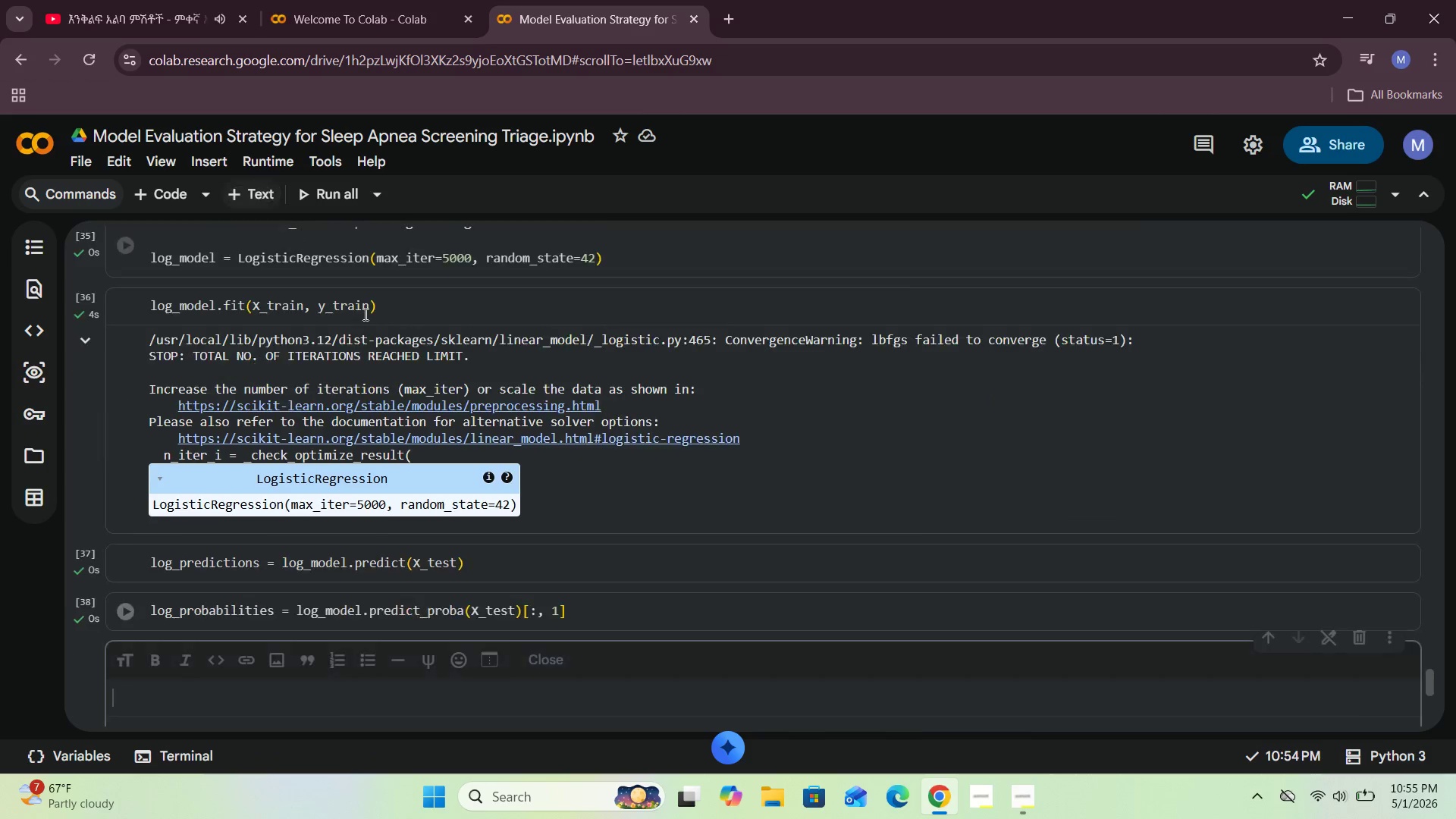 
scroll: coordinate [384, 335], scroll_direction: down, amount: 2.0
 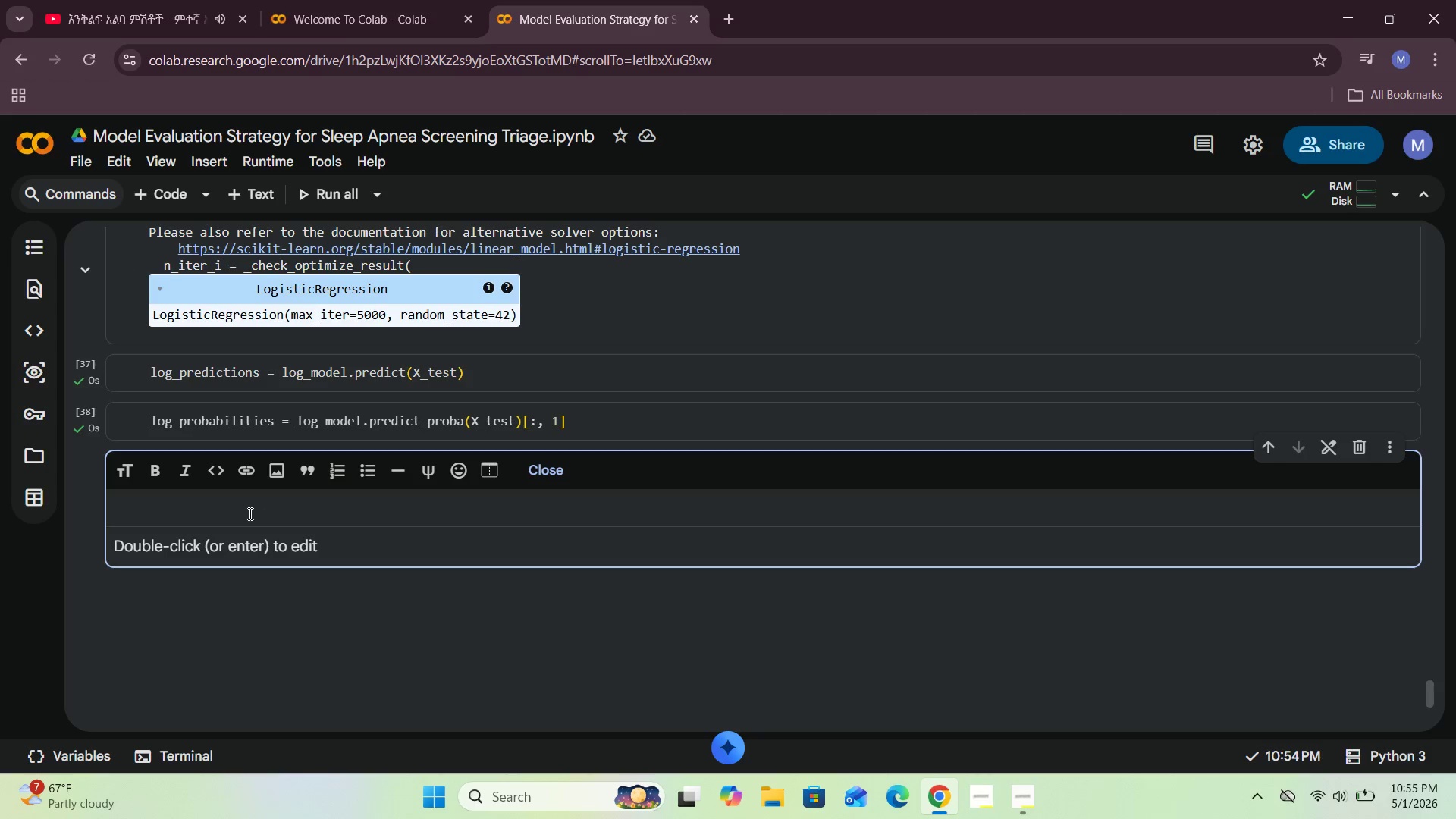 
left_click([244, 513])
 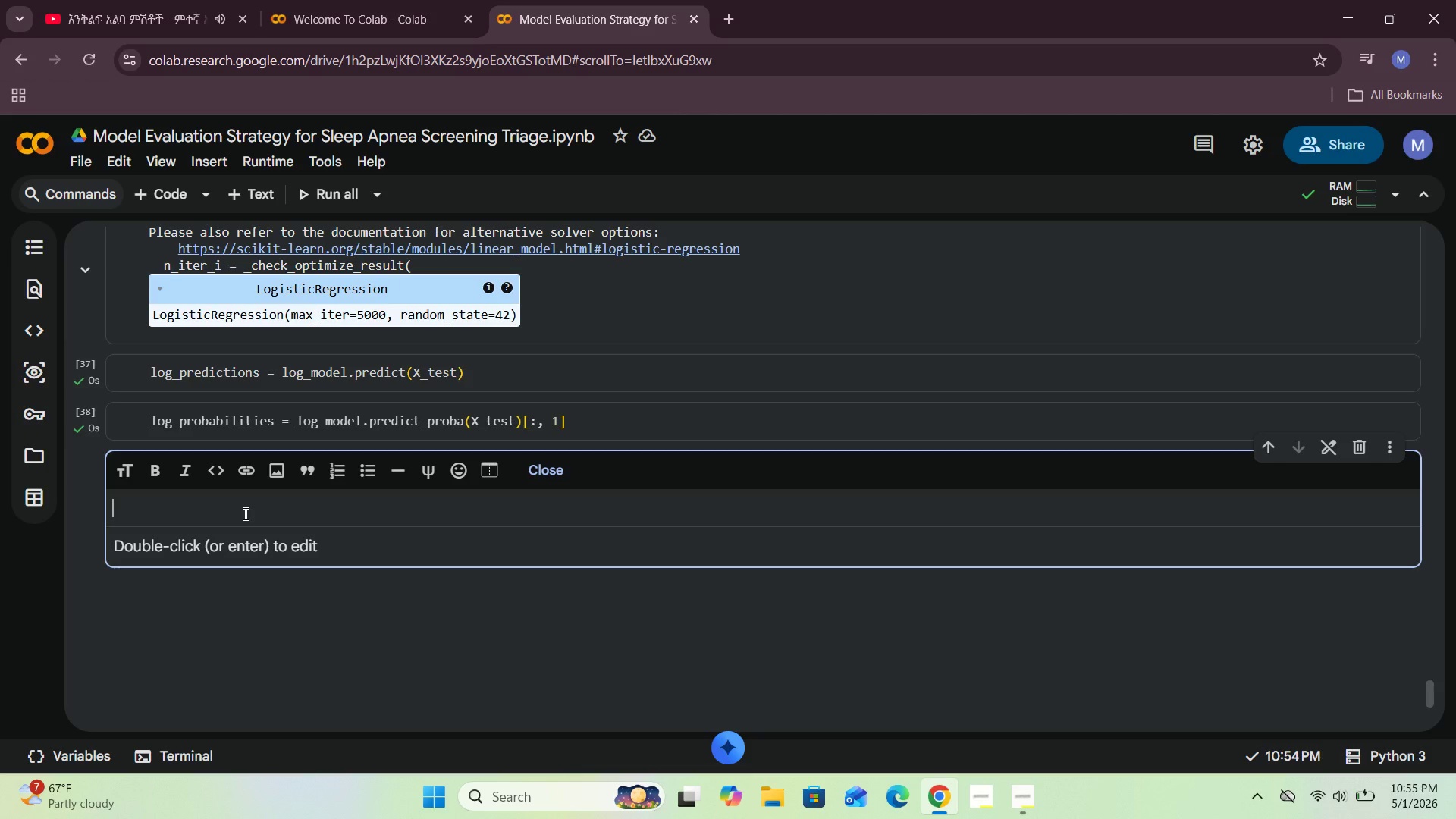 
wait(23.41)
 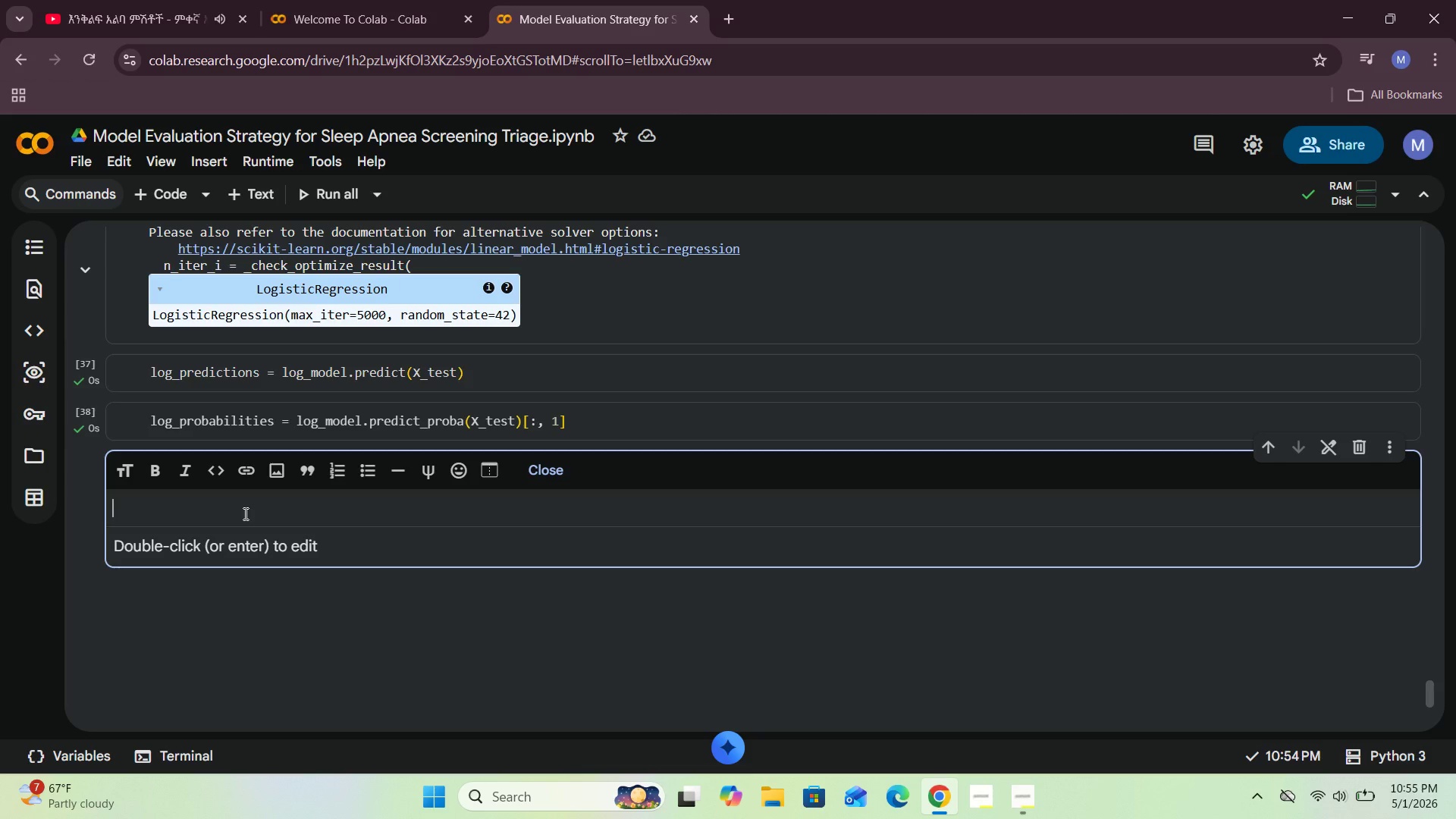 
left_click([209, 507])
 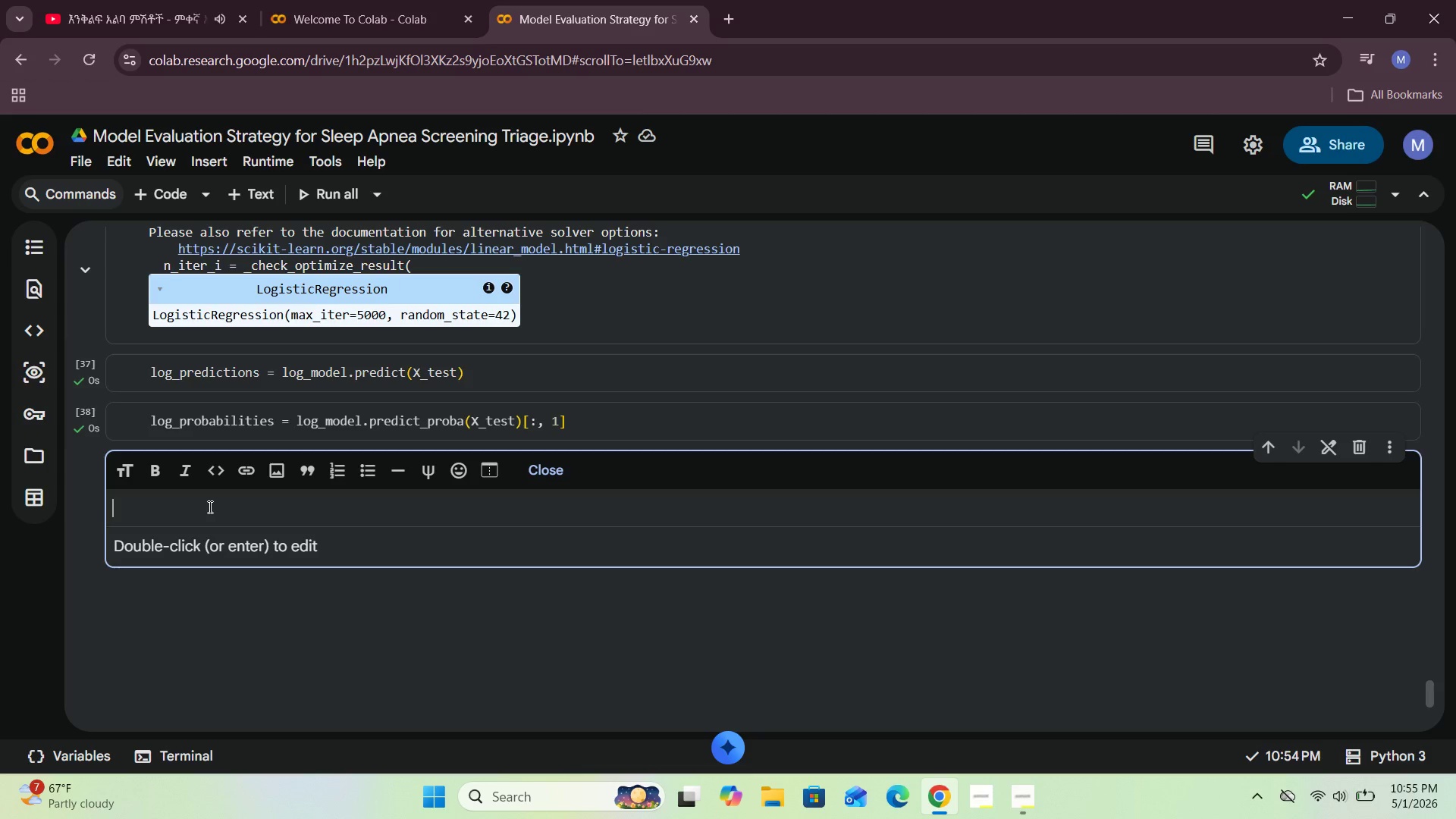 
type(The convergence warning here is still ape)
key(Backspace)
type(pearing which)
 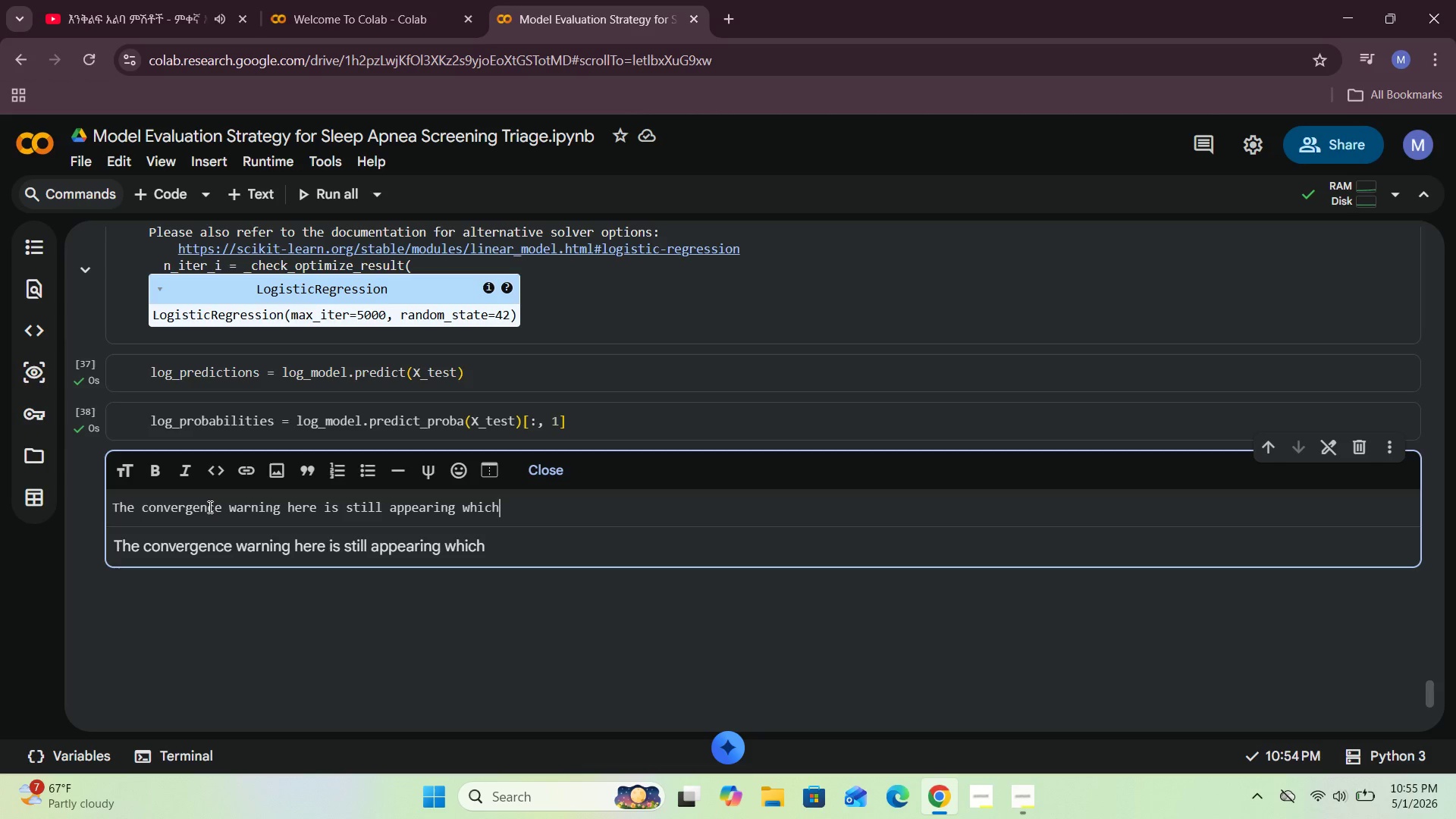 
wait(5.7)
 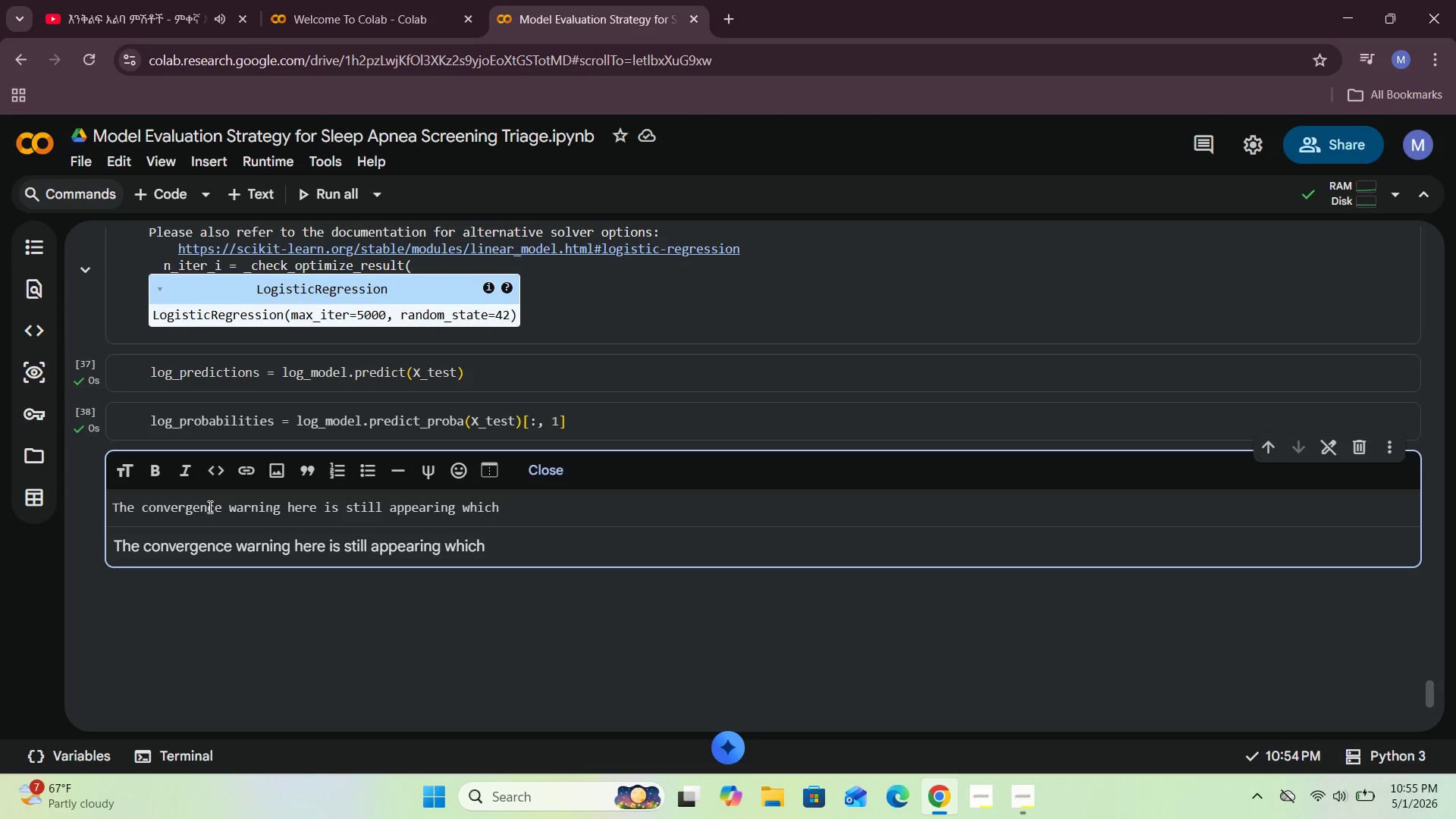 
type( means the model is having trouble optimizing with the current feature scales .)
 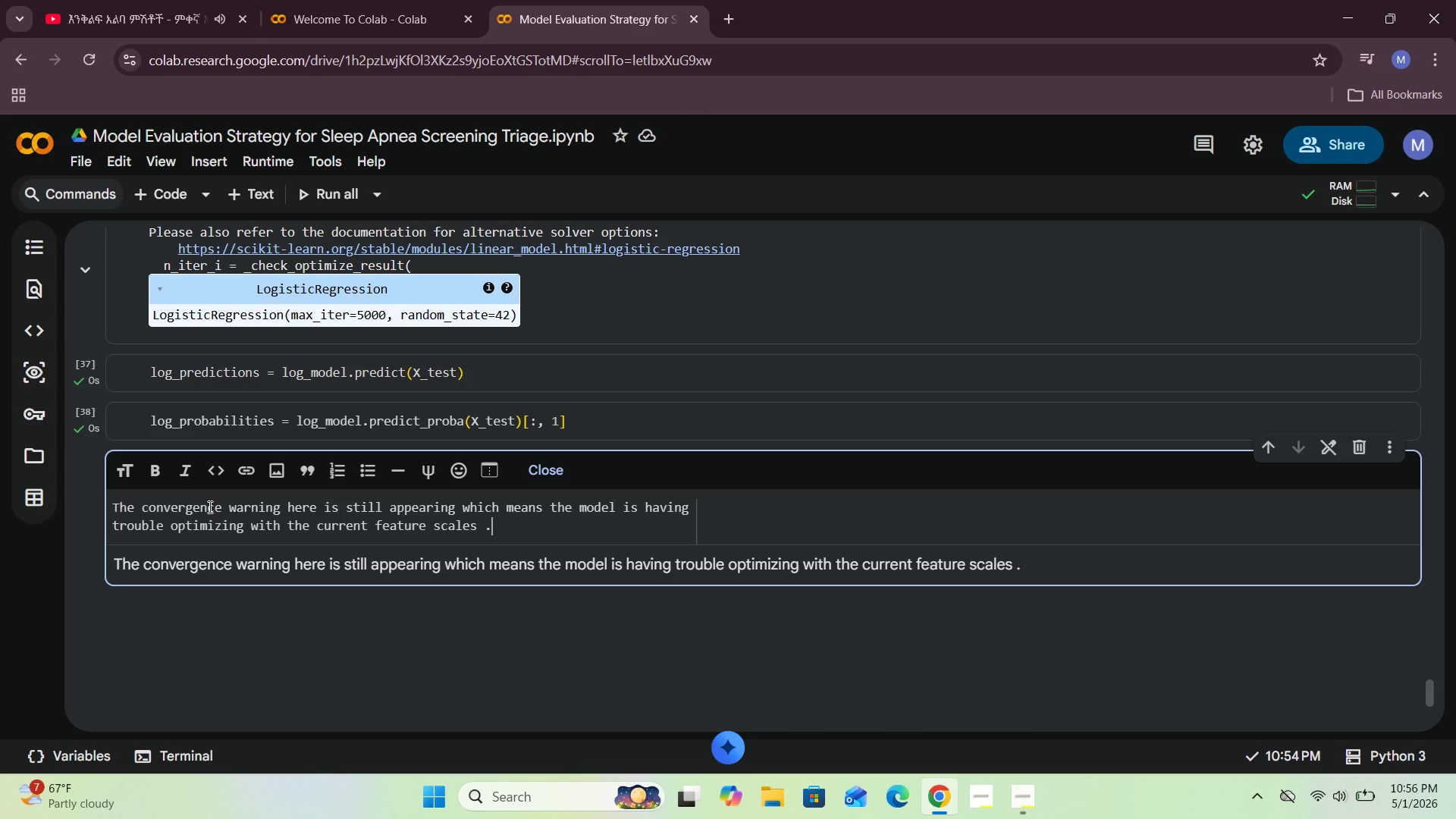 
type( so to fix)
 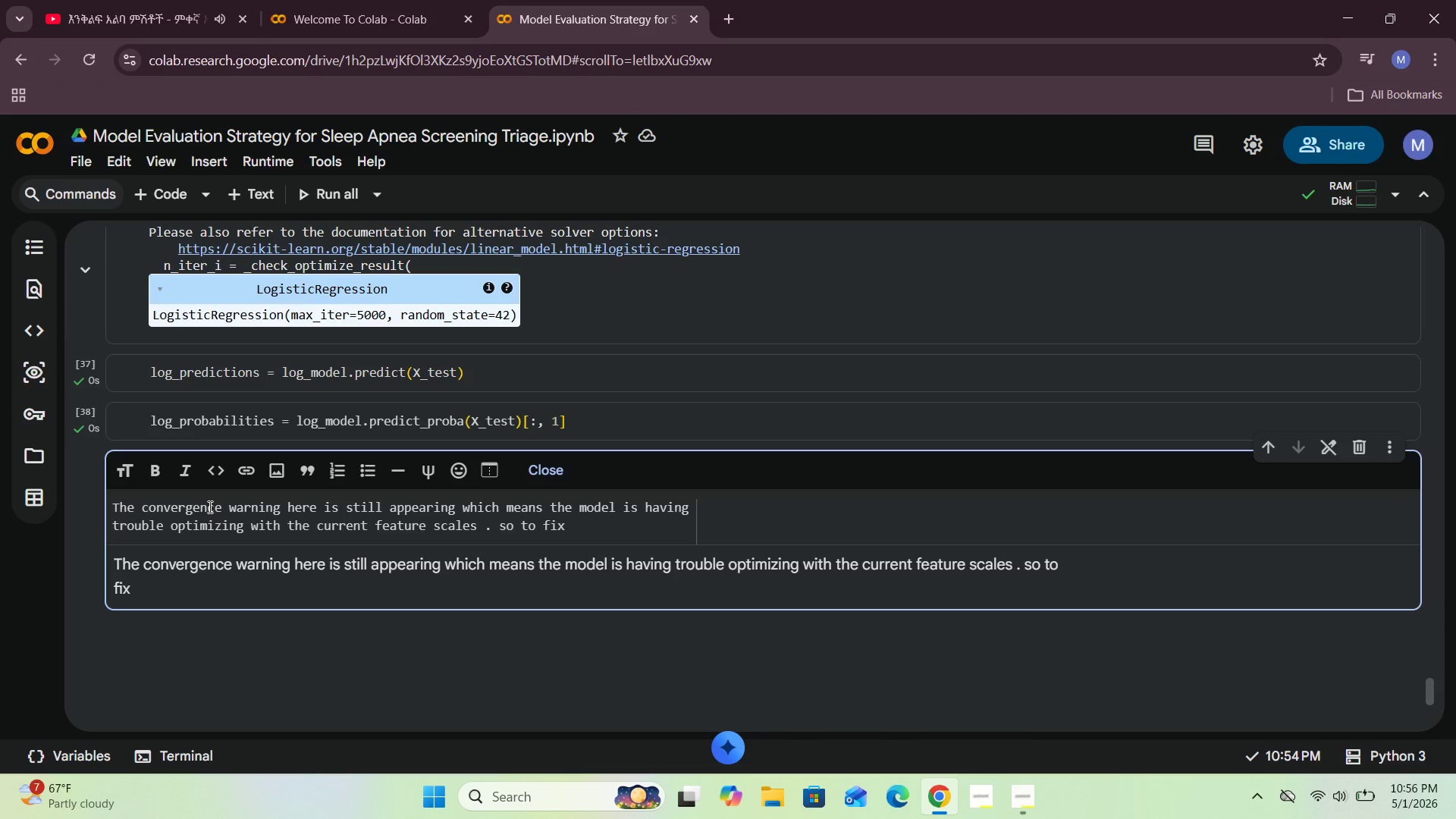 
wait(5.02)
 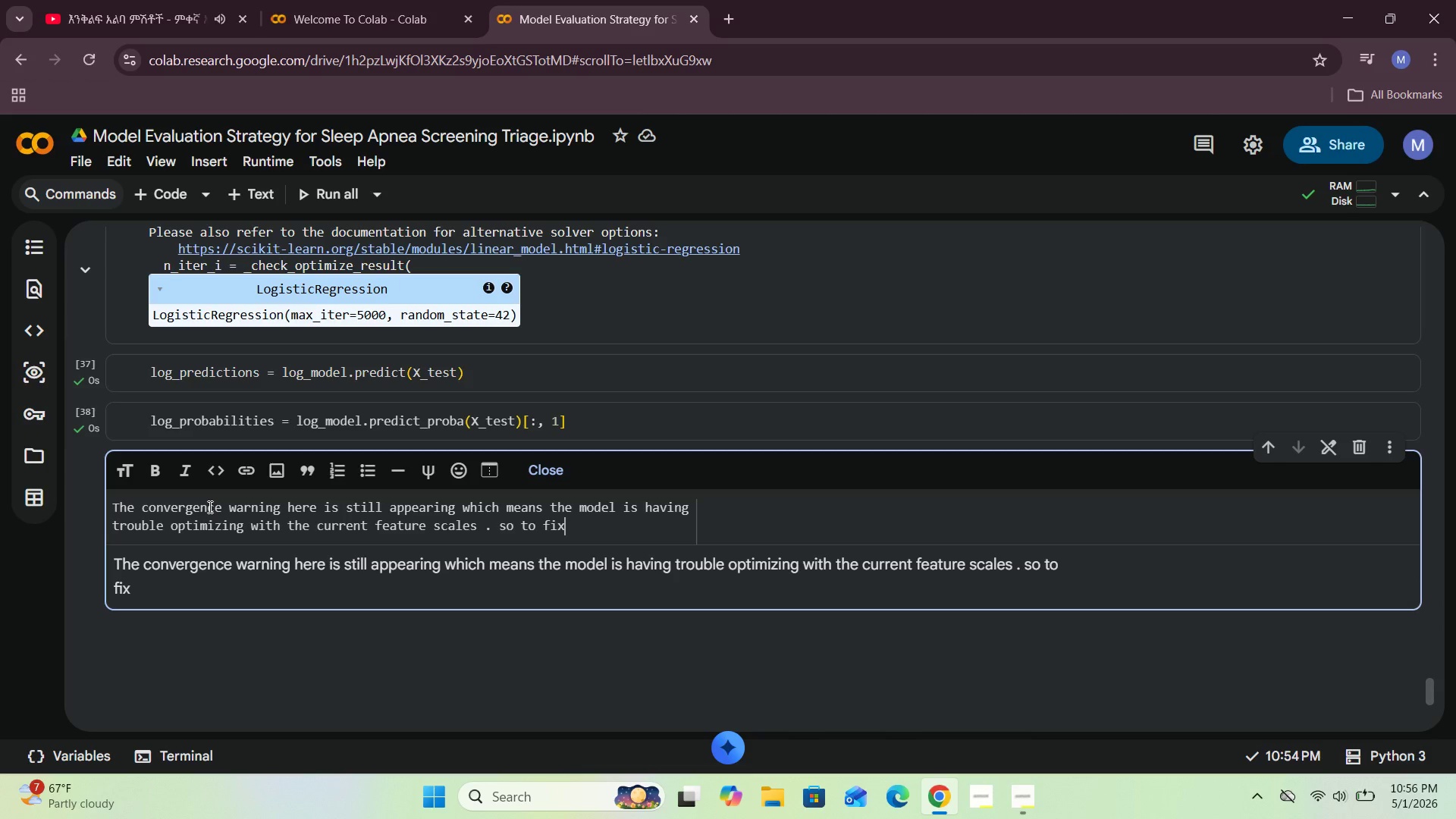 
key(VolumeDown)
 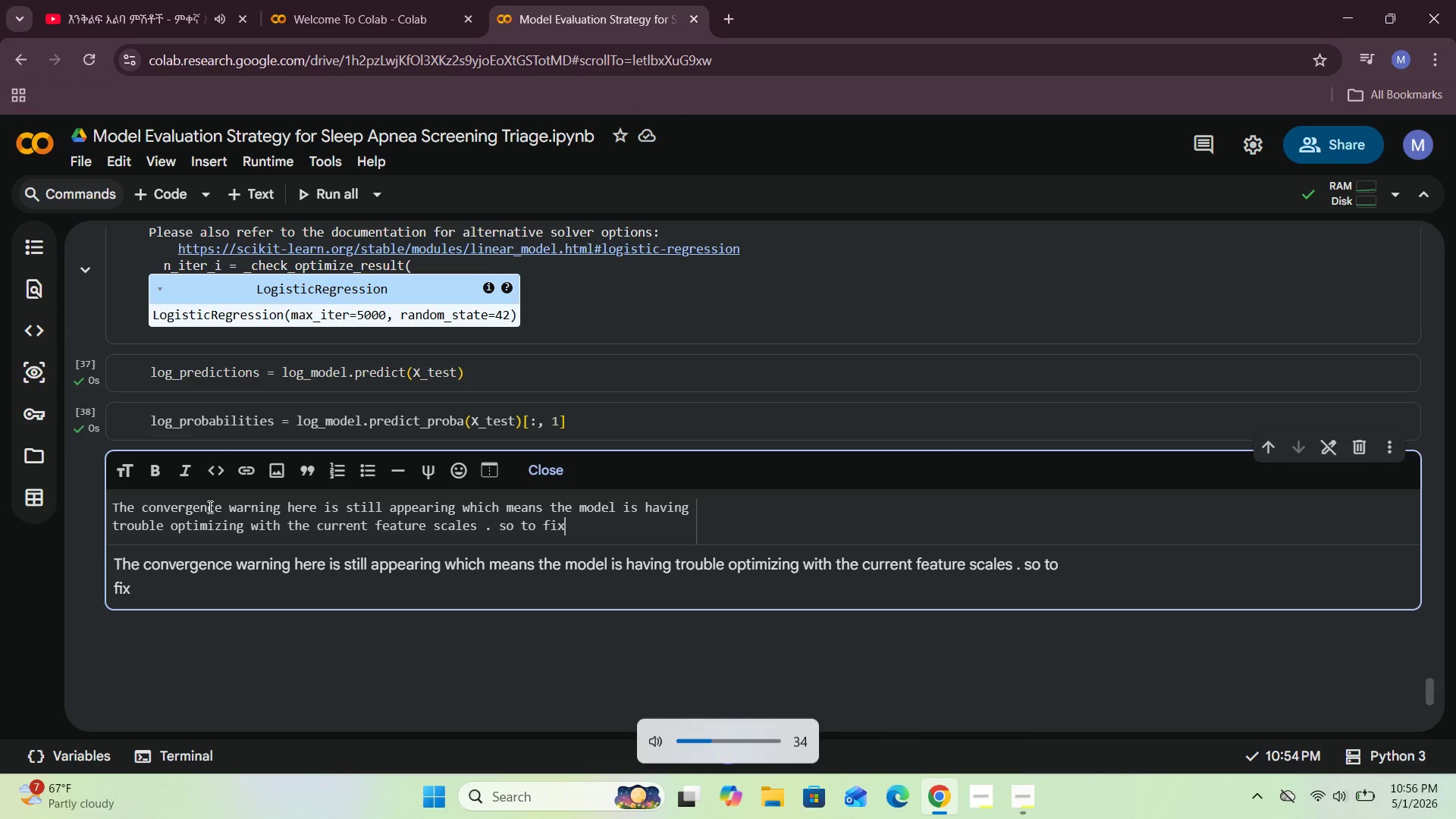 
key(VolumeDown)
 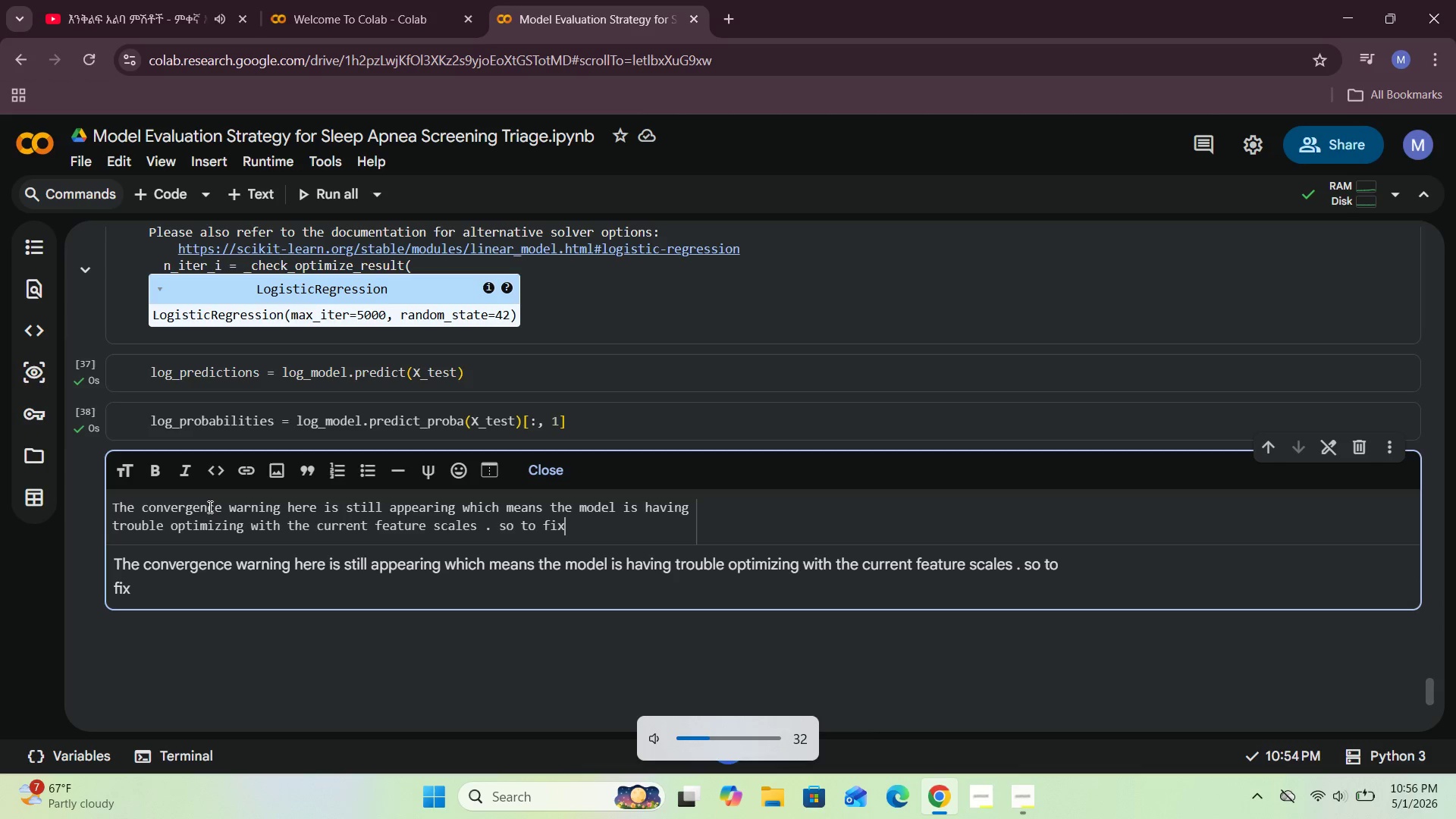 
key(VolumeDown)
 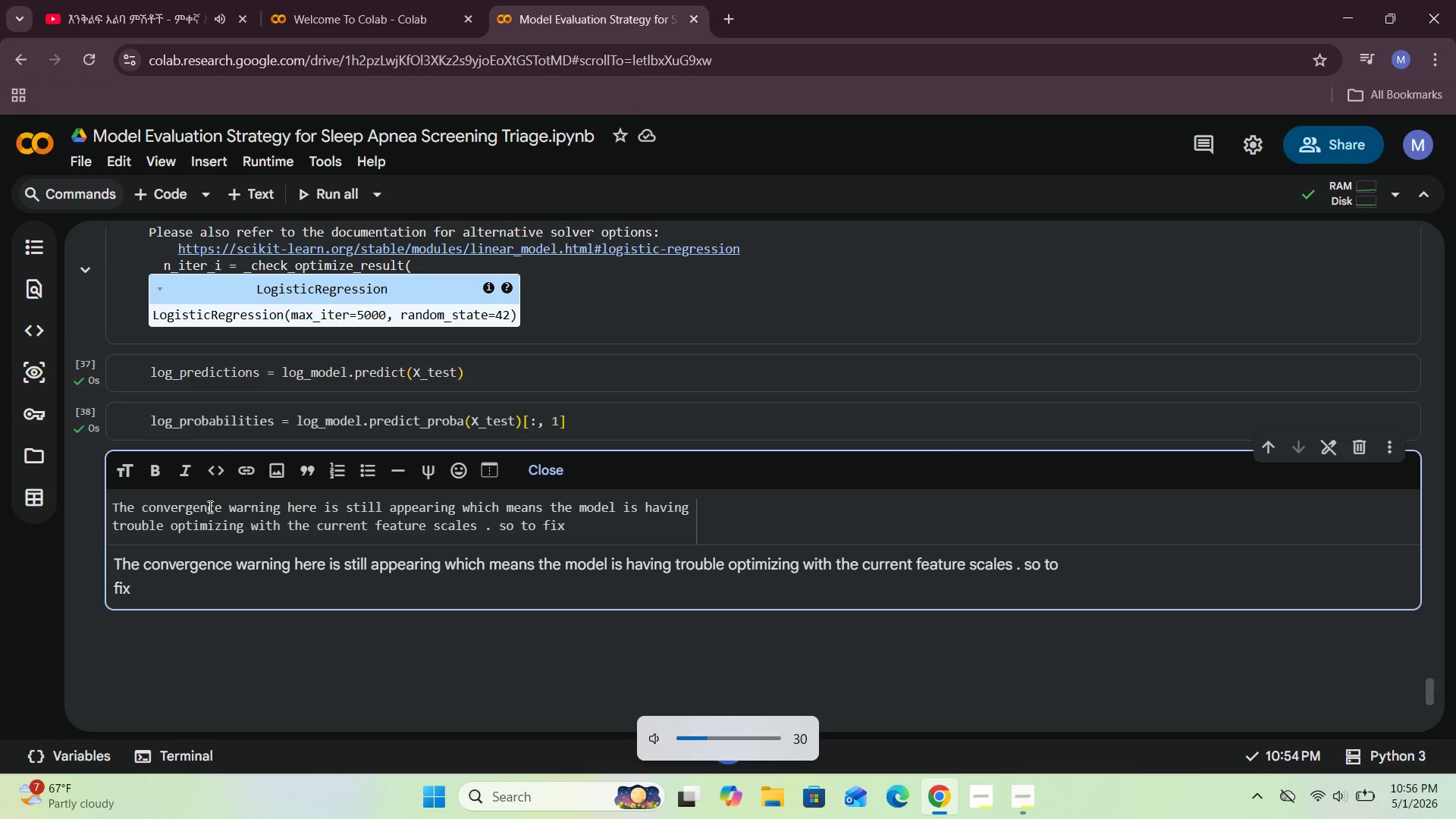 
key(VolumeDown)
 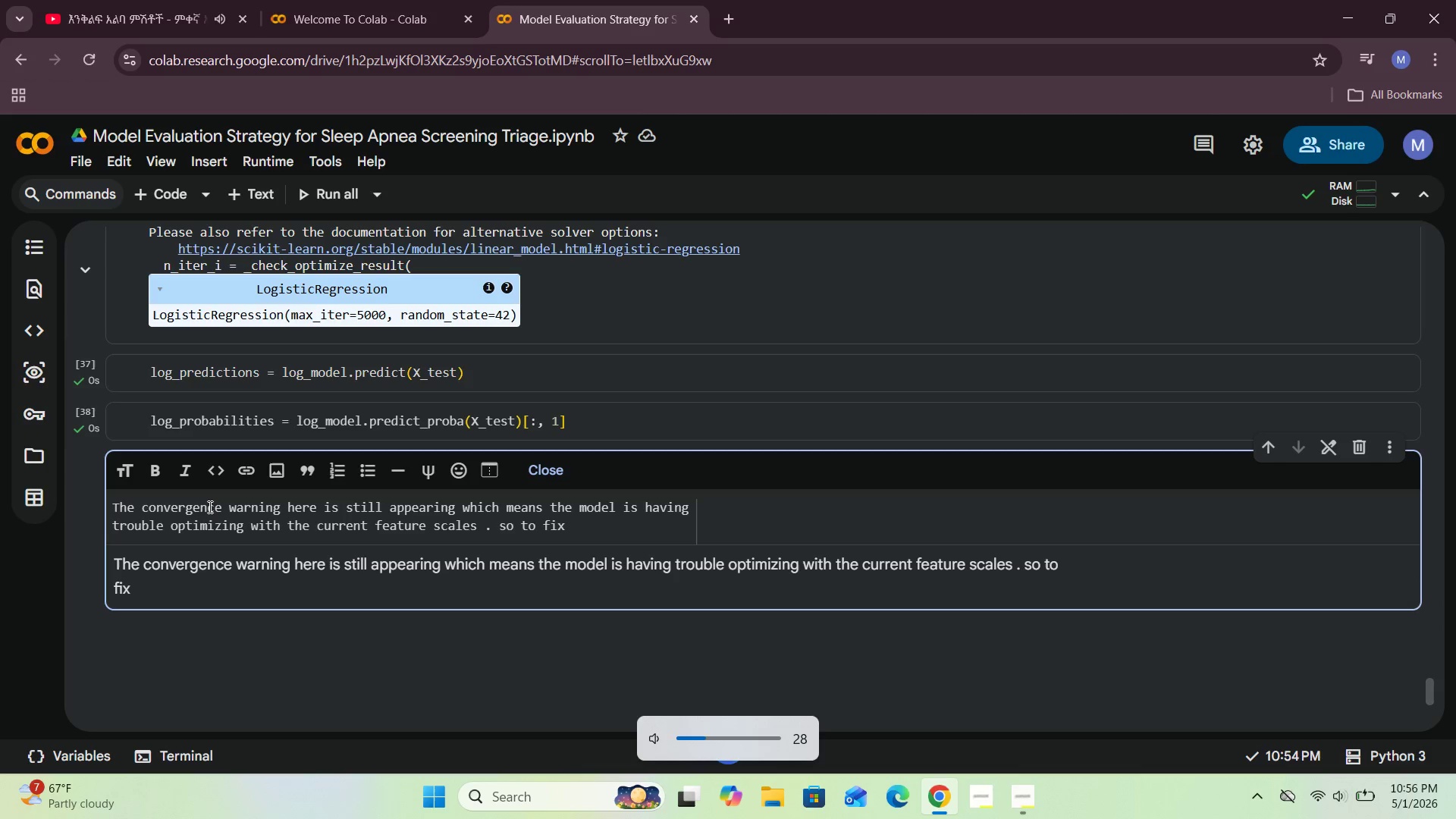 
key(VolumeDown)
 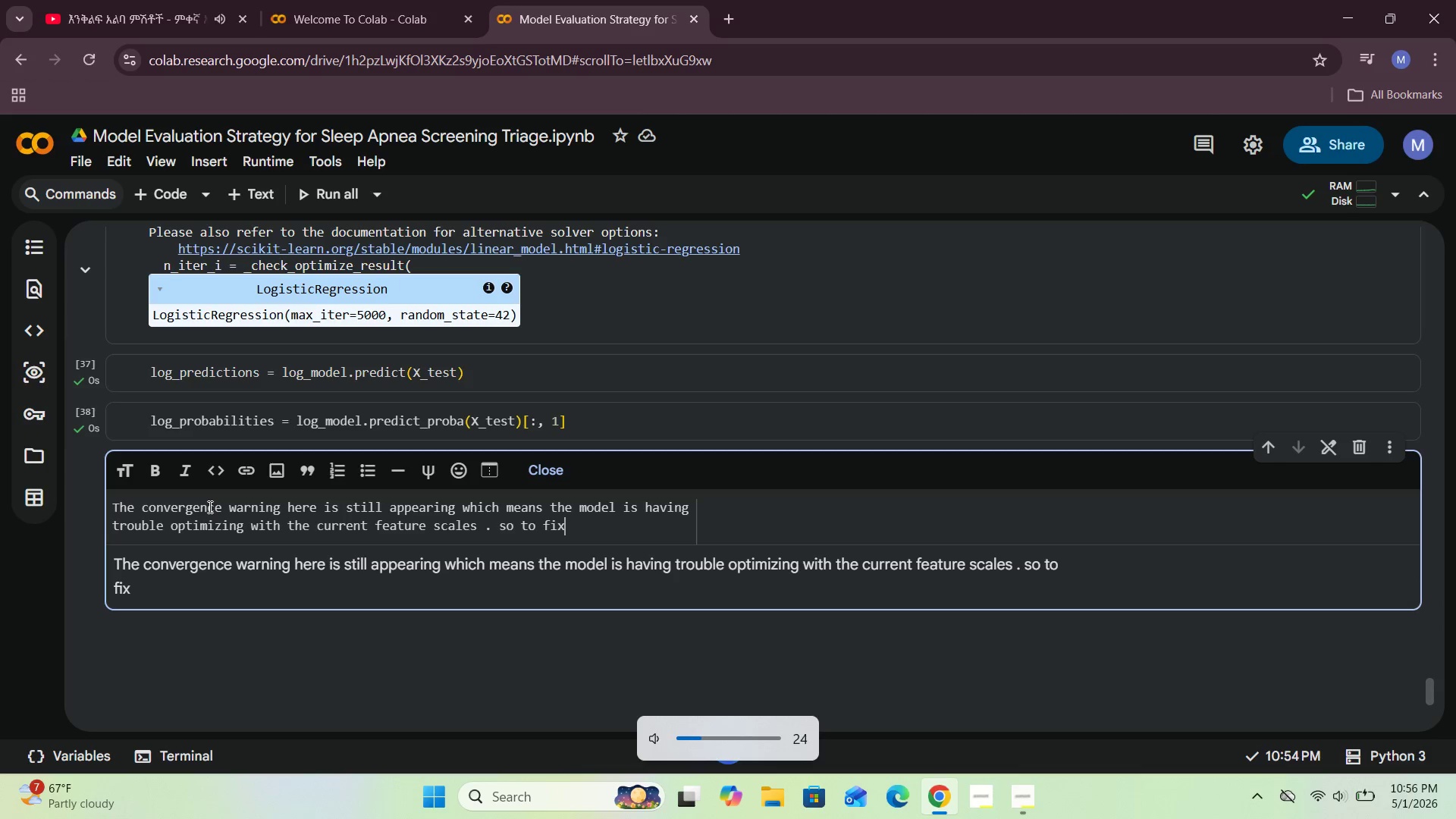 
key(VolumeDown)
 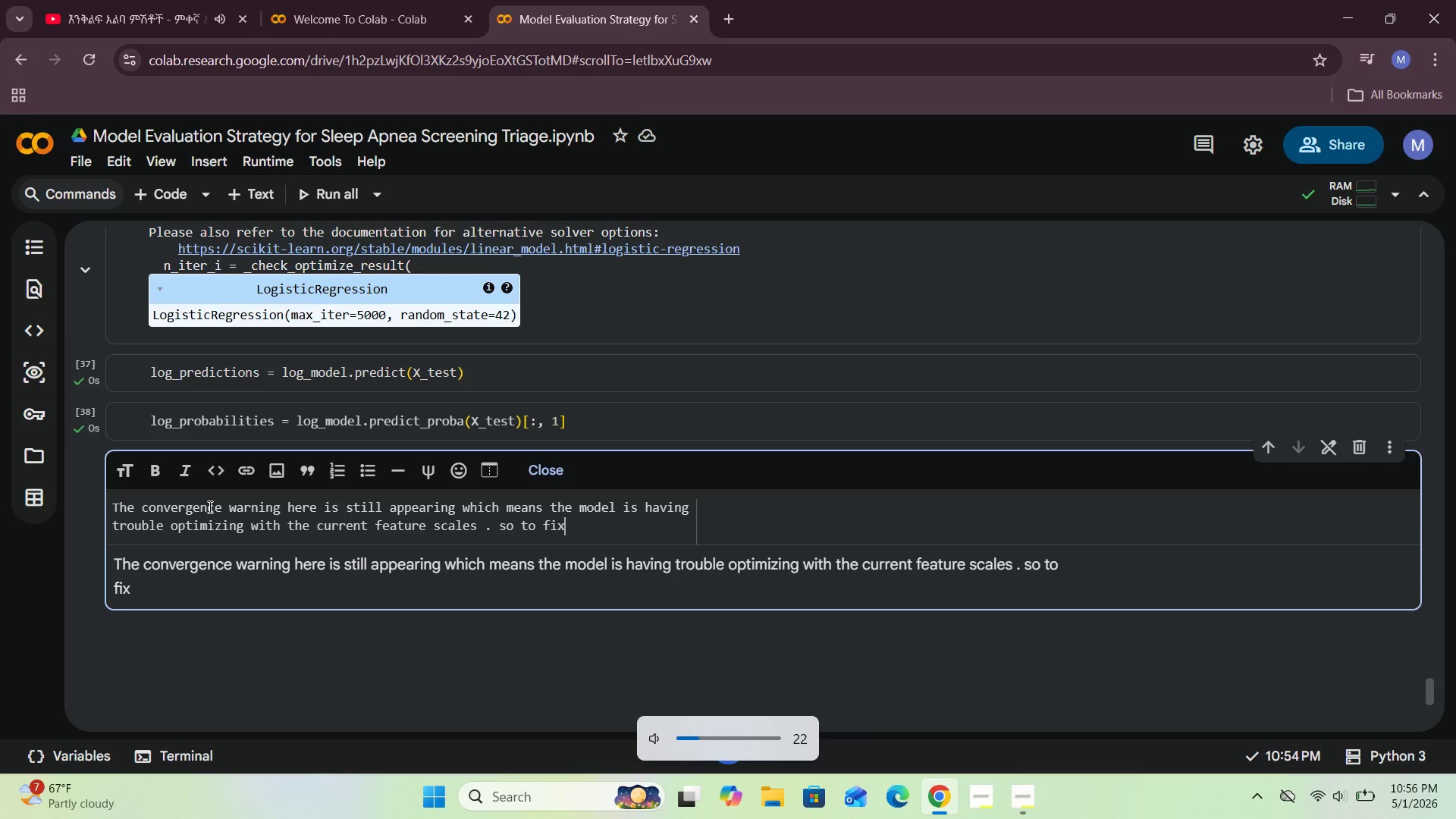 
key(VolumeDown)
 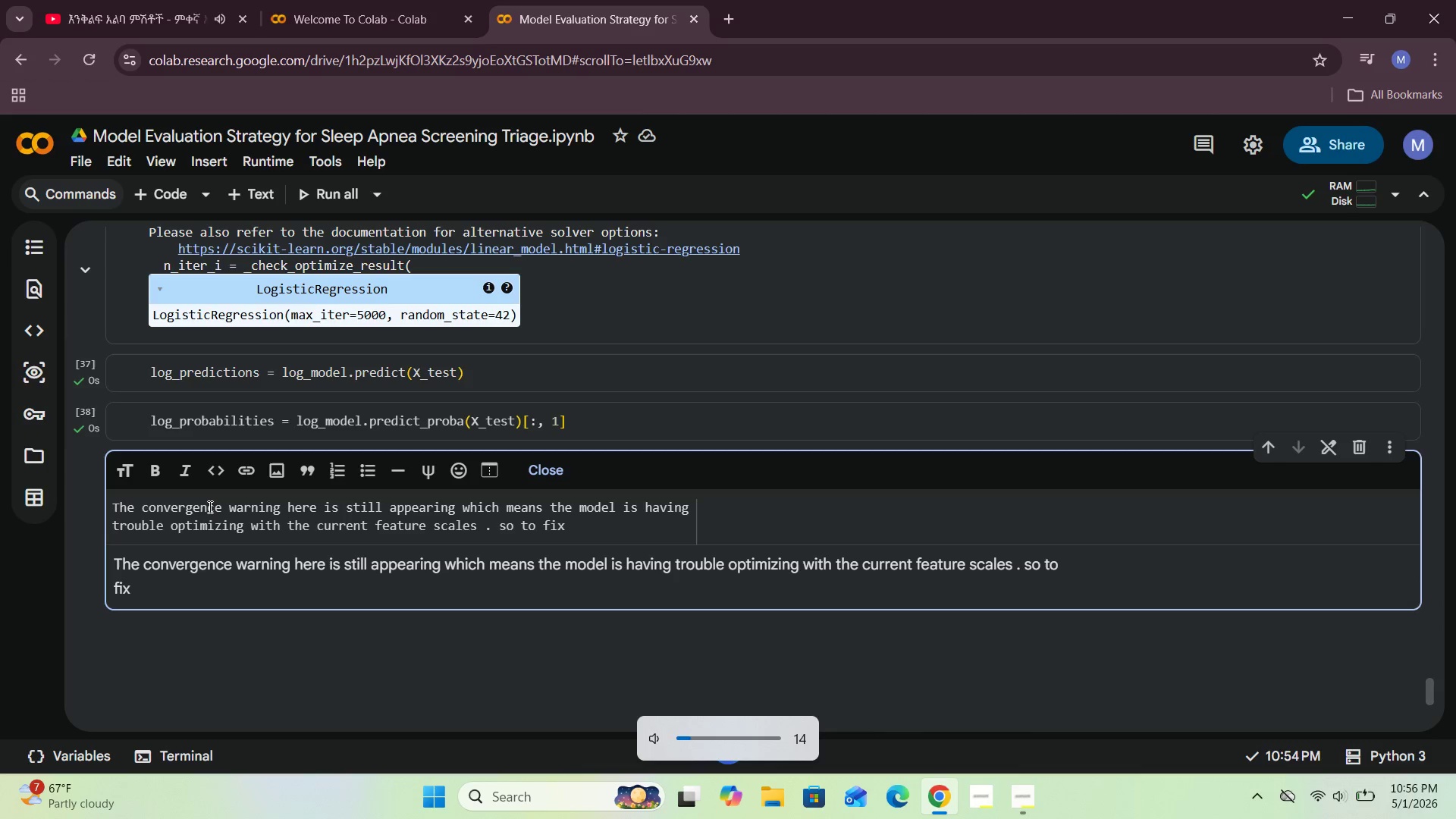 
key(VolumeDown)
 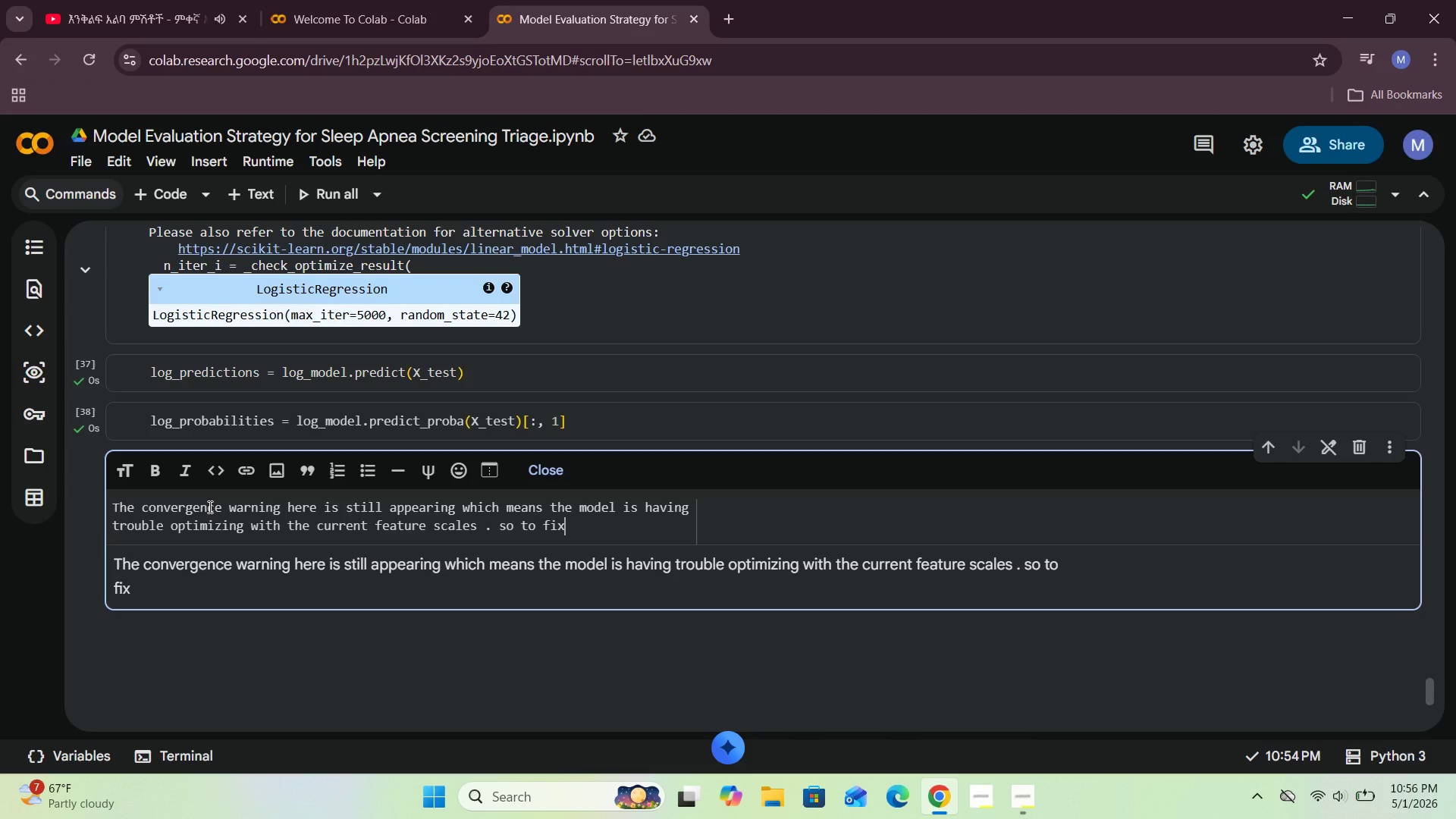 
key(VolumeUp)
 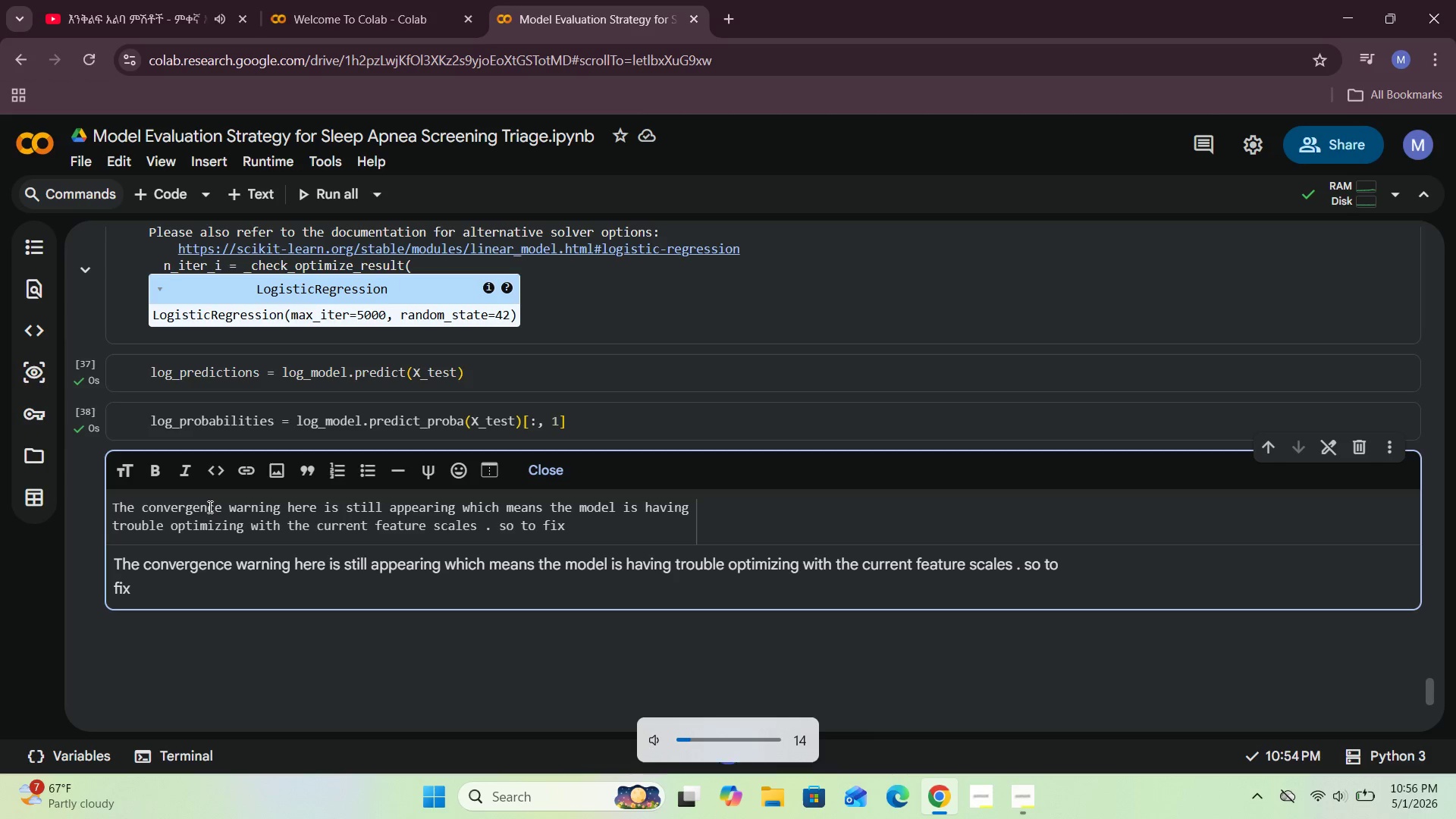 
key(VolumeUp)
 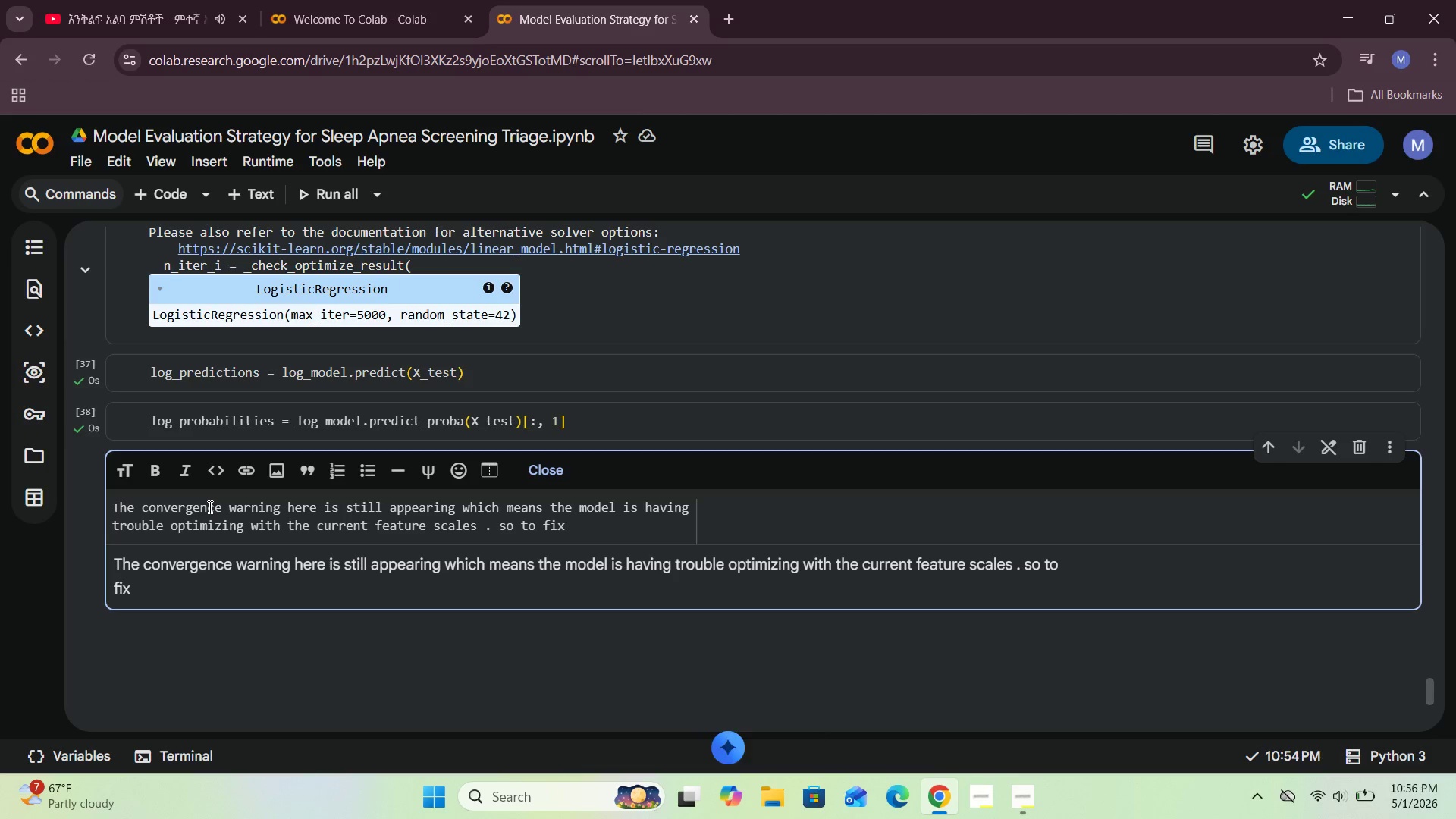 
key(Space)
 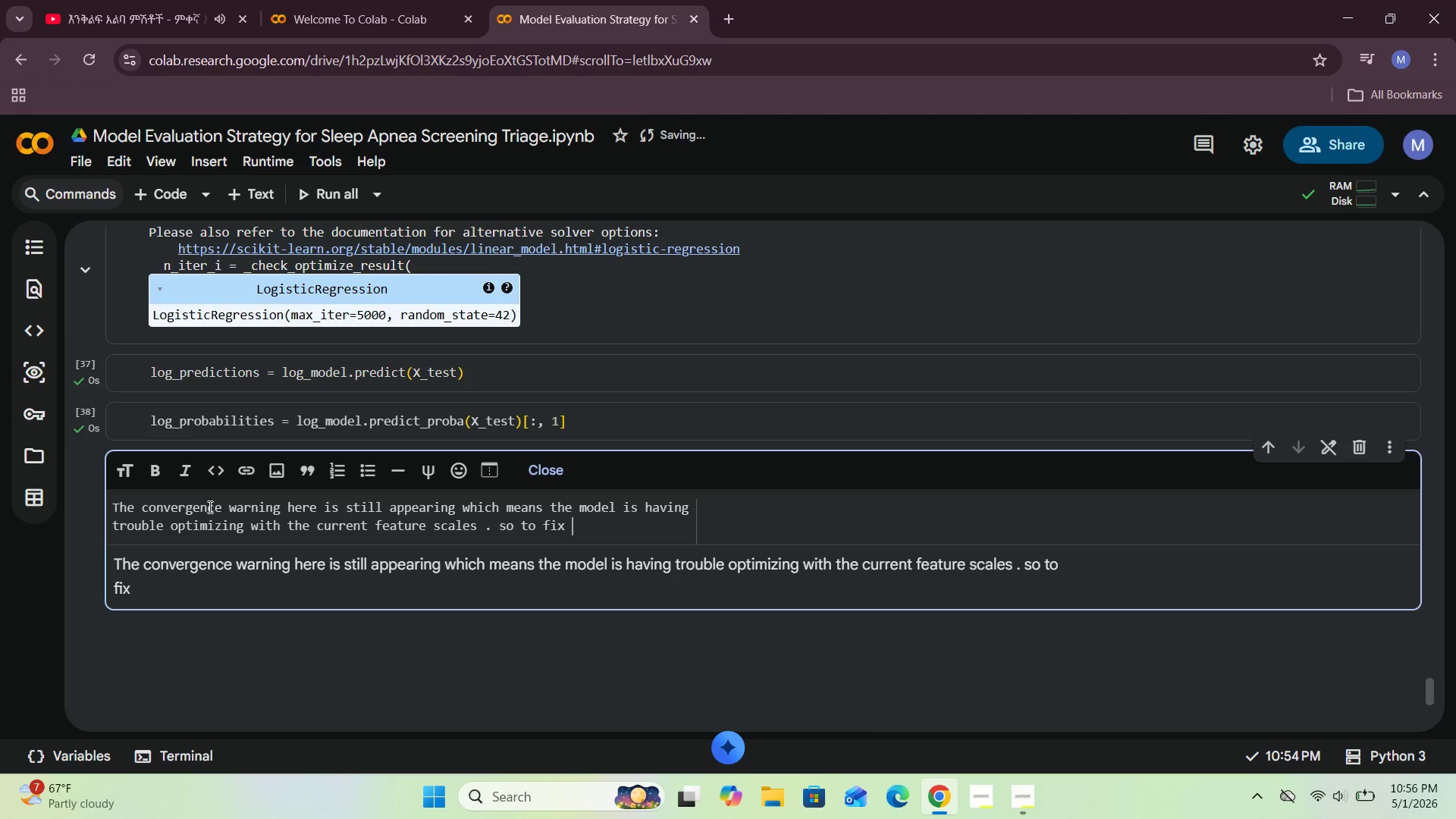 
type(thso)
key(Backspace)
key(Backspace)
type(is , I standardize the encoded feature c)
key(Backspace)
type(values befr)
key(Backspace)
type(ore fitting logistic regression again.)
 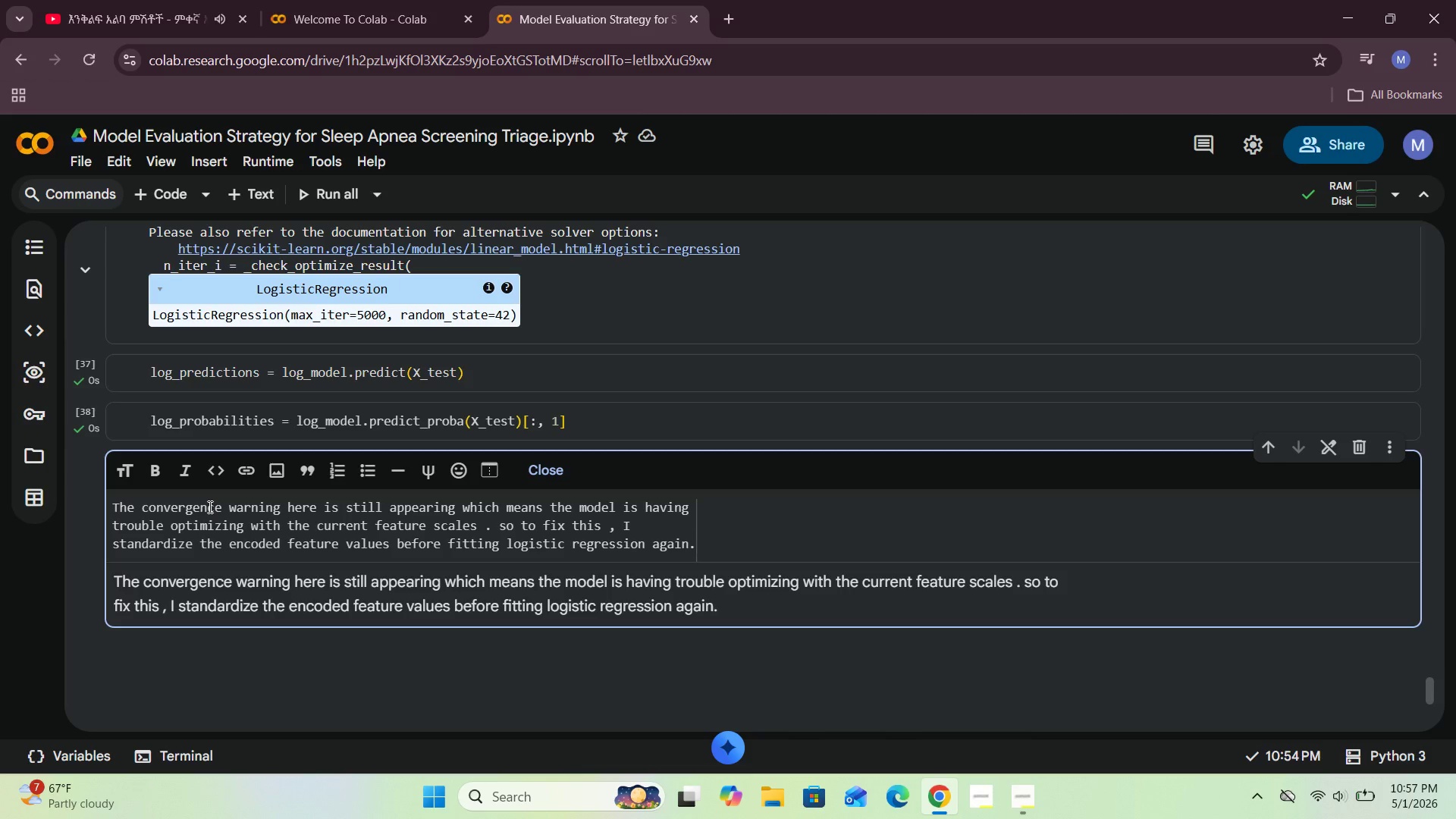 
wait(9.38)
 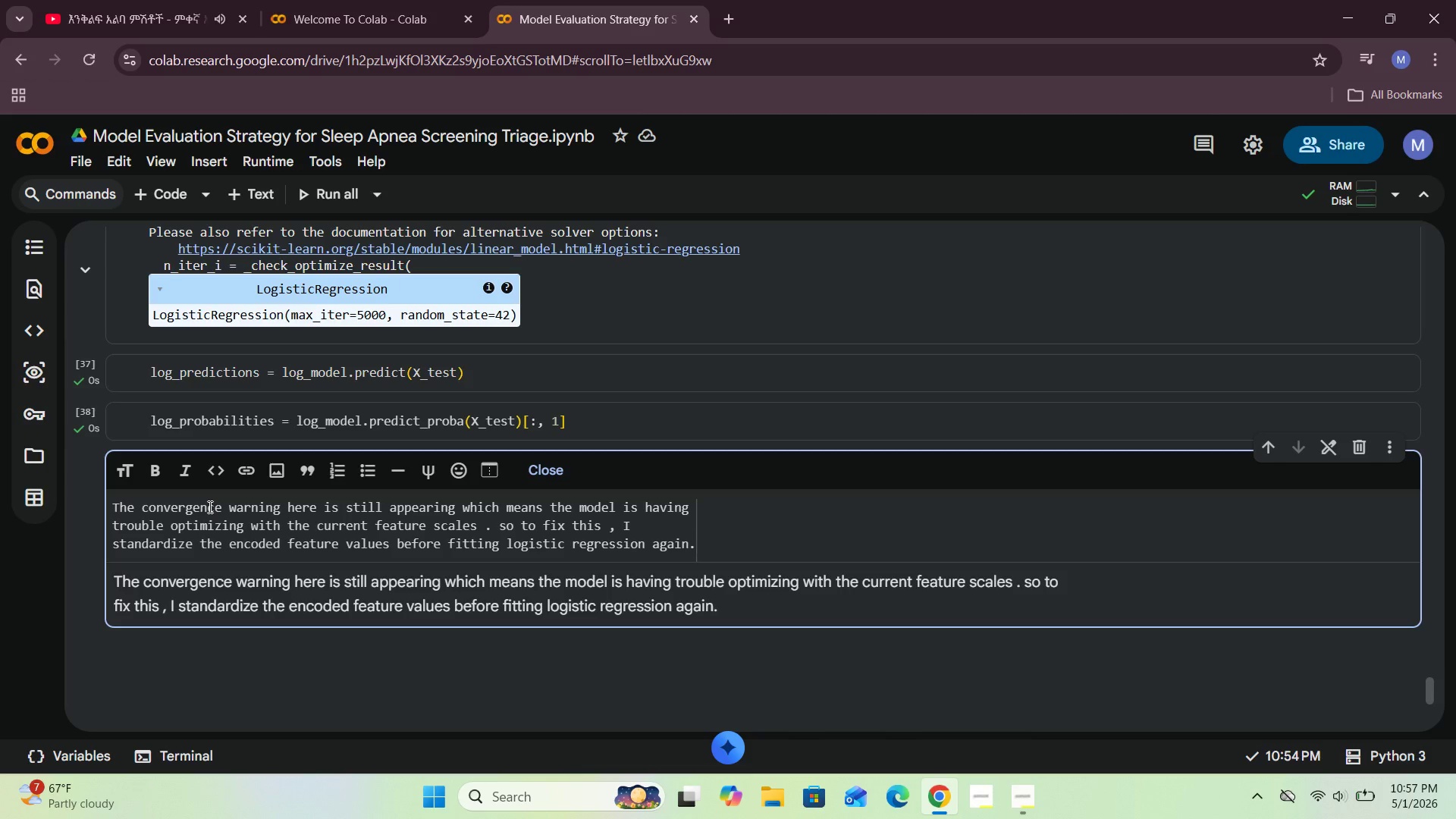 
key(Enter)
 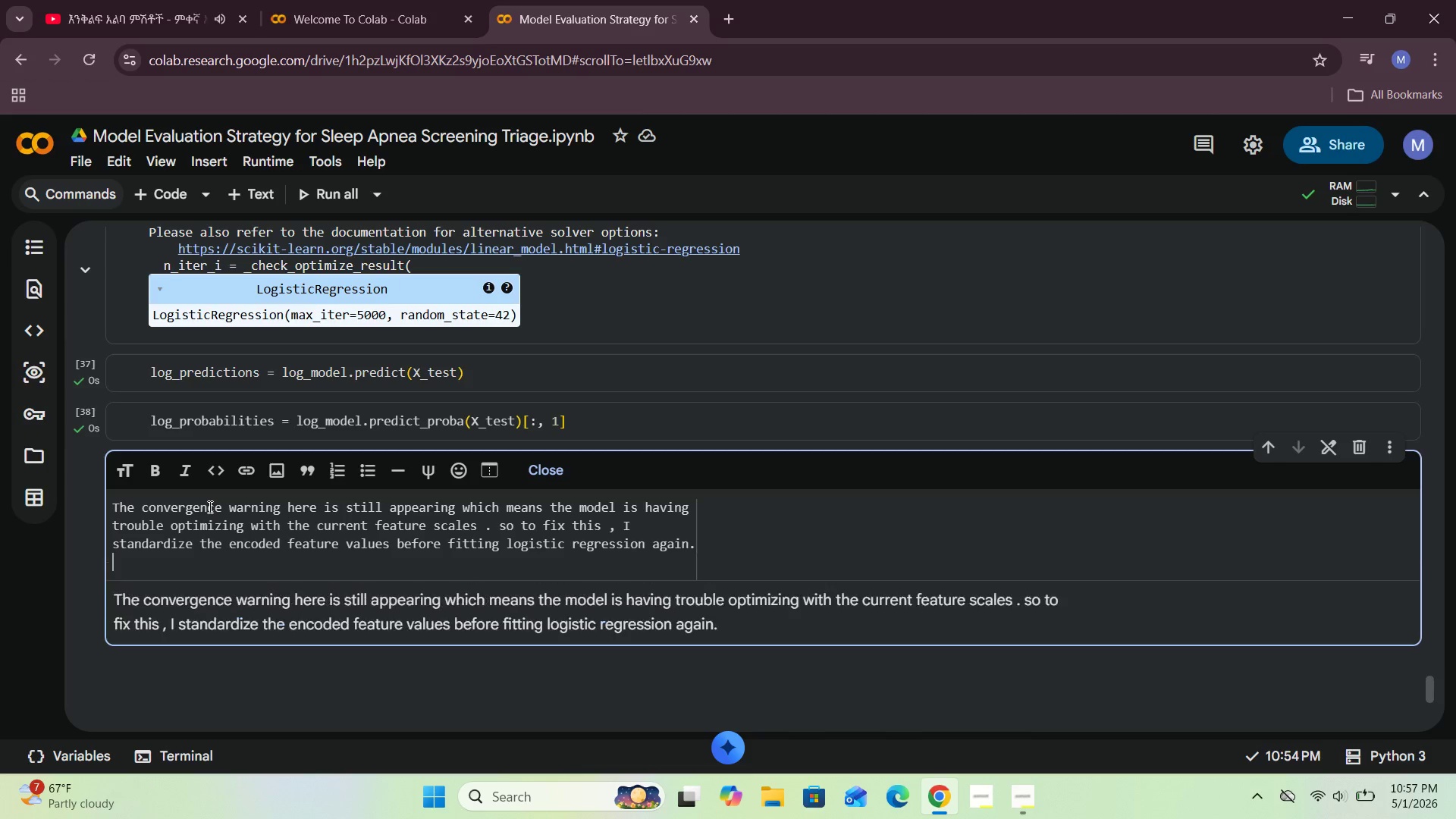 
key(Shift+ShiftRight)
 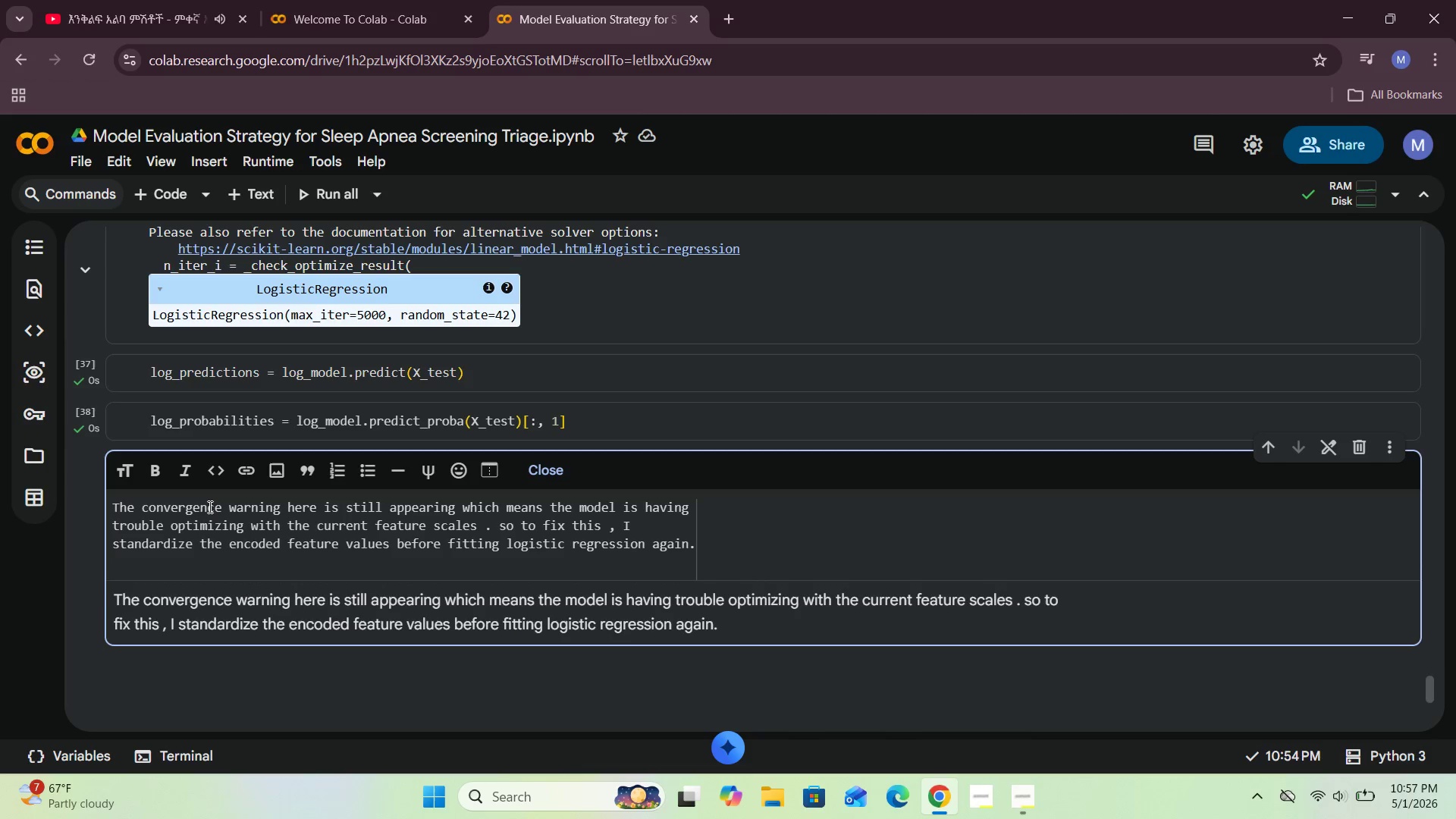 
key(Shift+ShiftRight)
 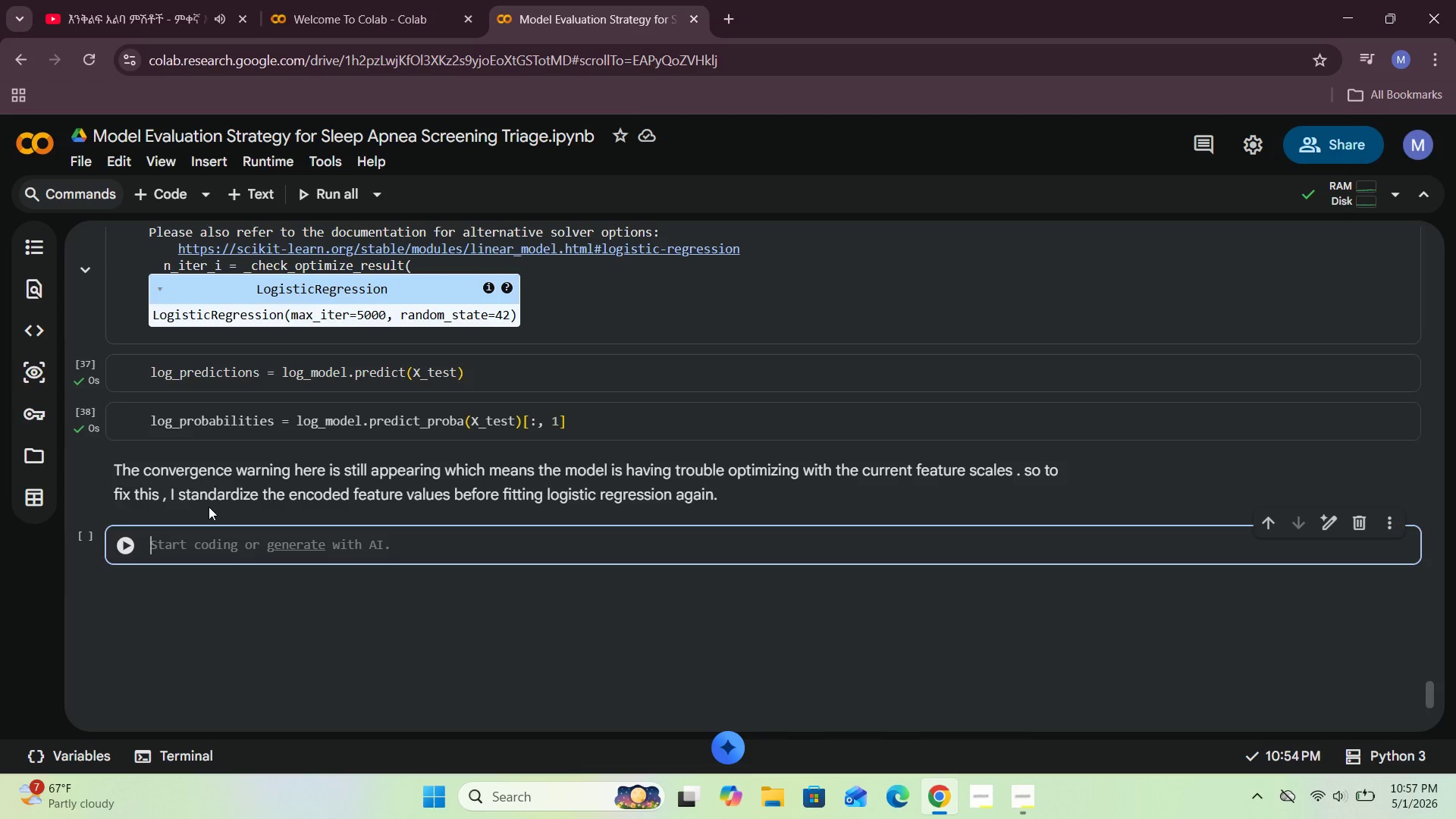 
key(Shift+Enter)
 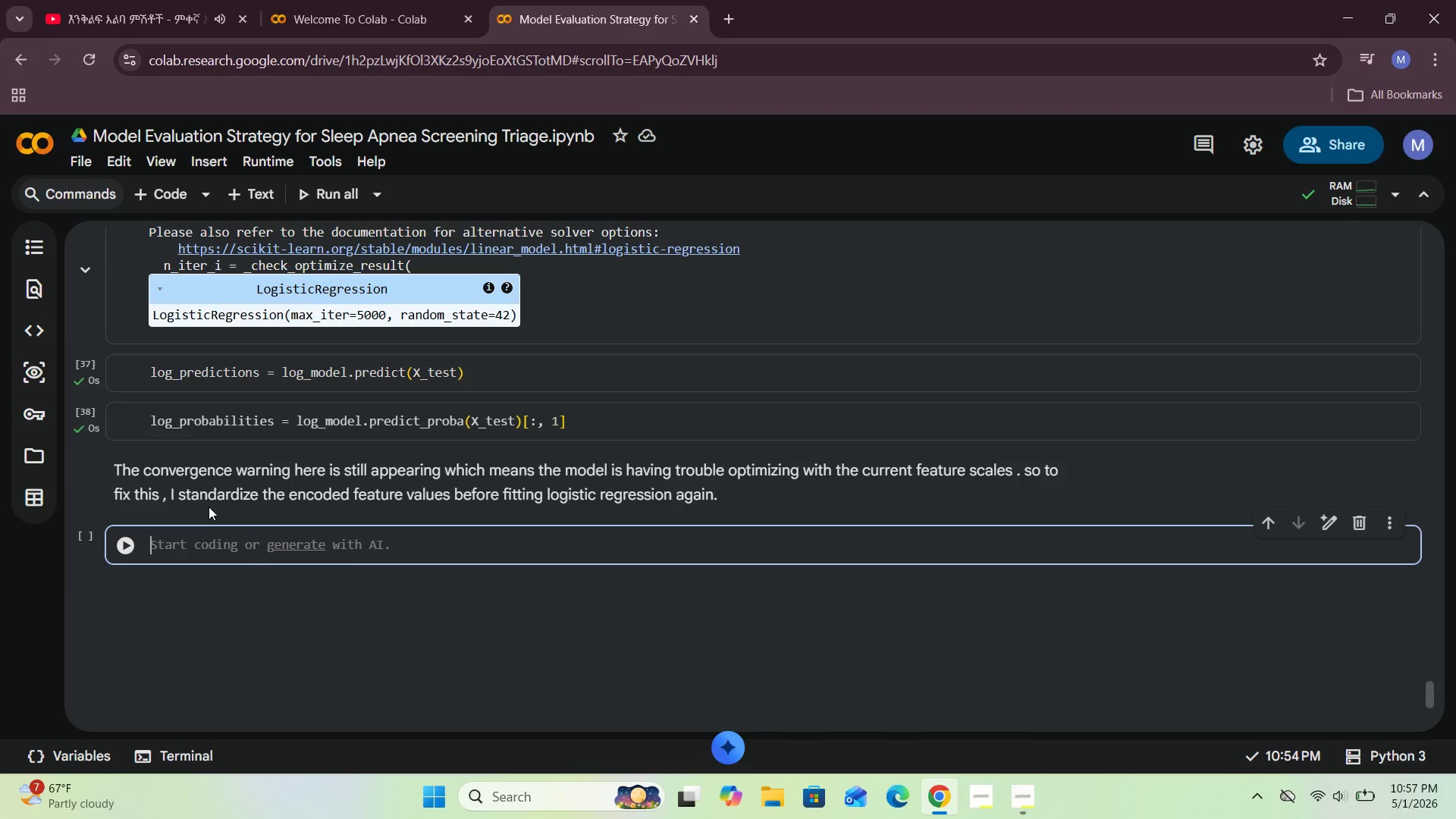 
wait(11.09)
 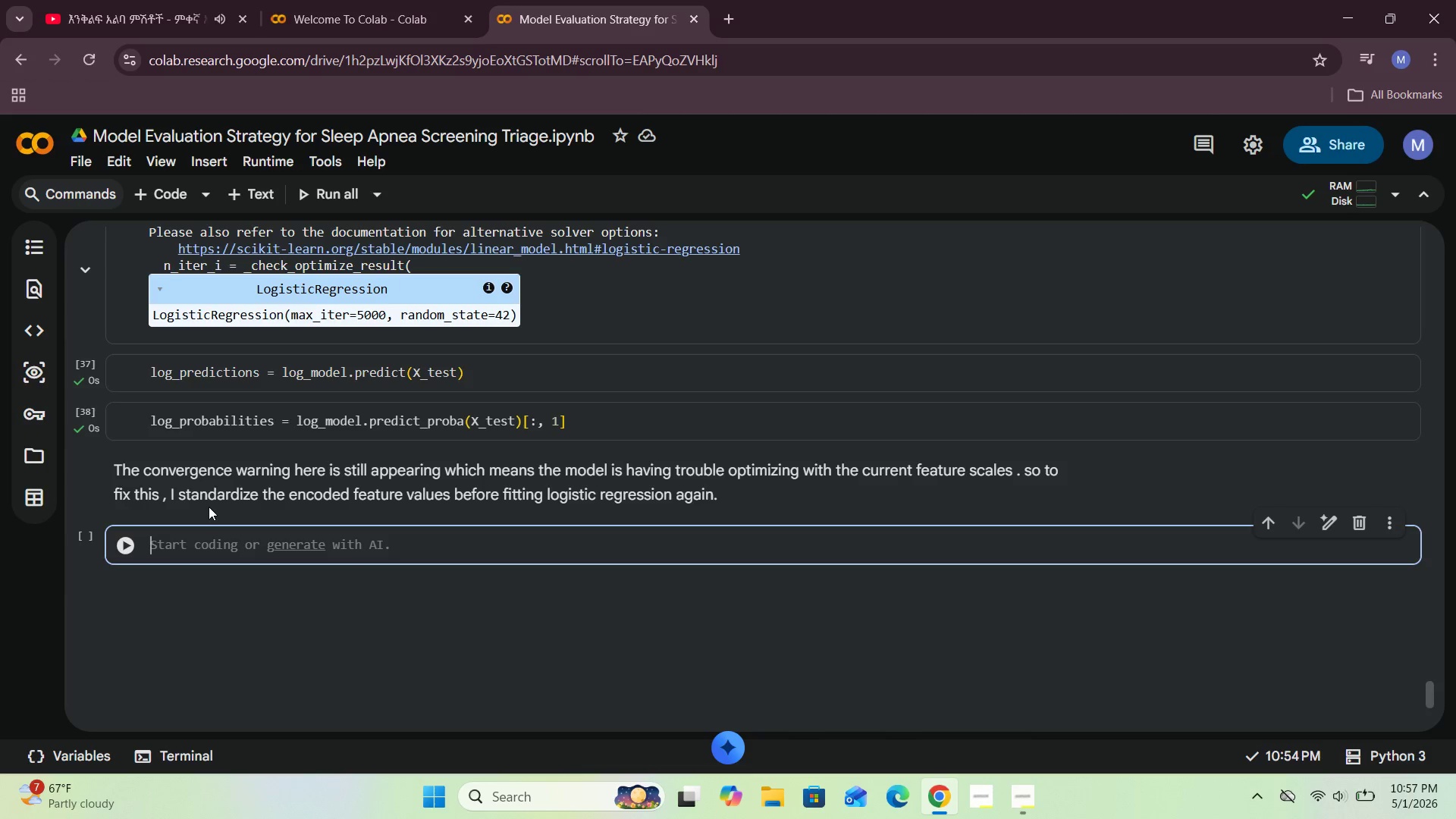 
left_click([217, 555])
 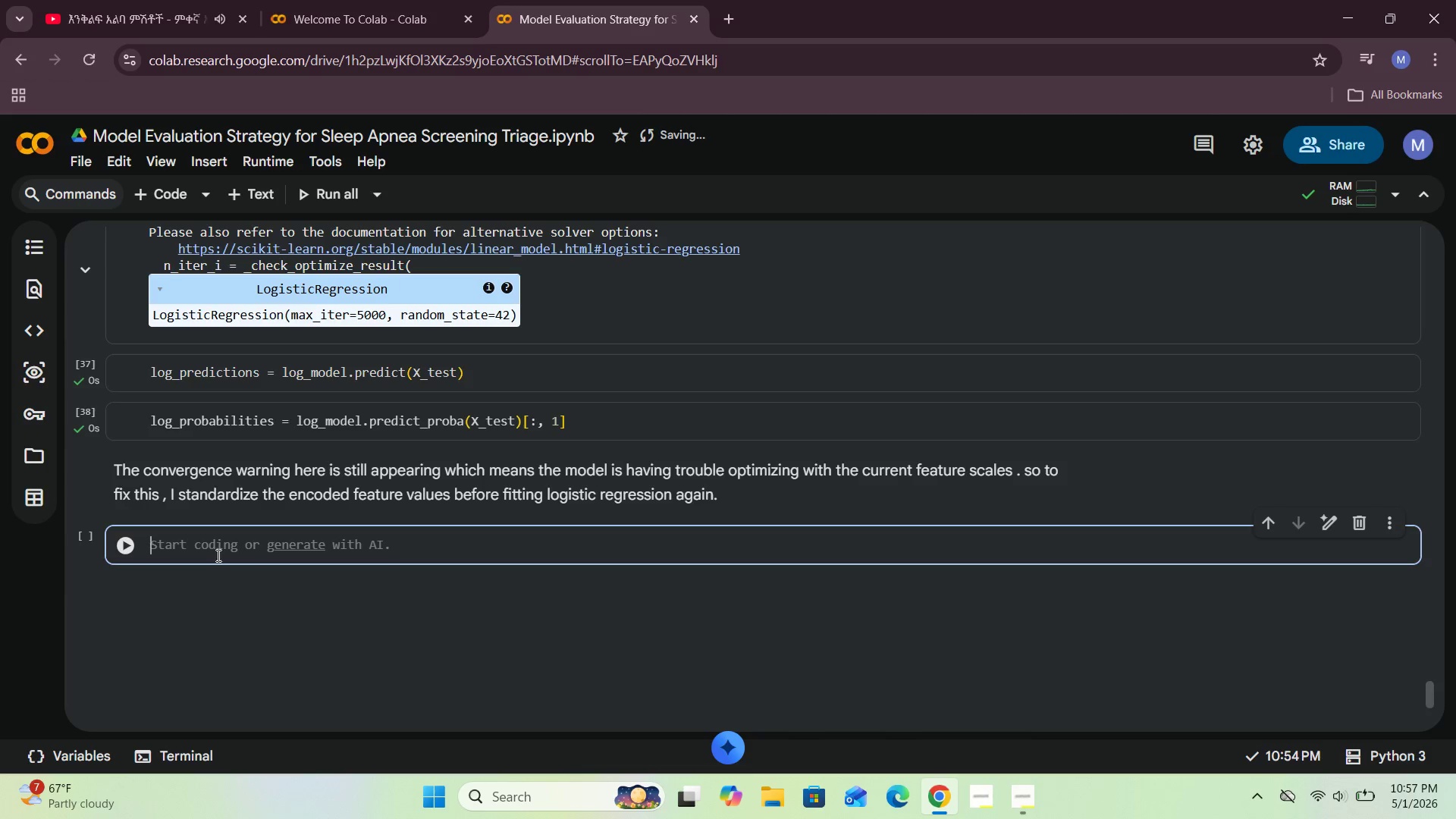 
type(from )
 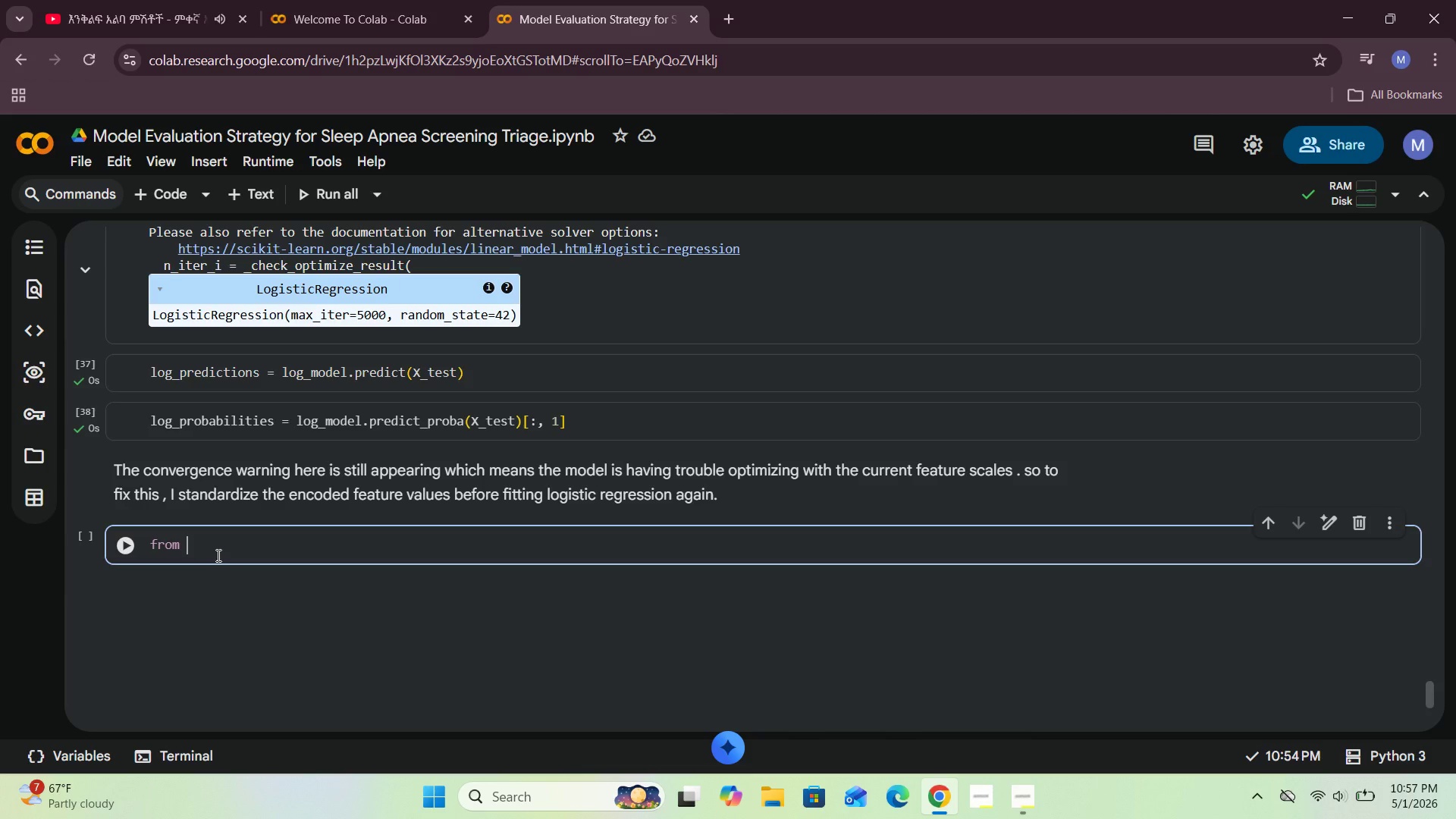 
wait(8.3)
 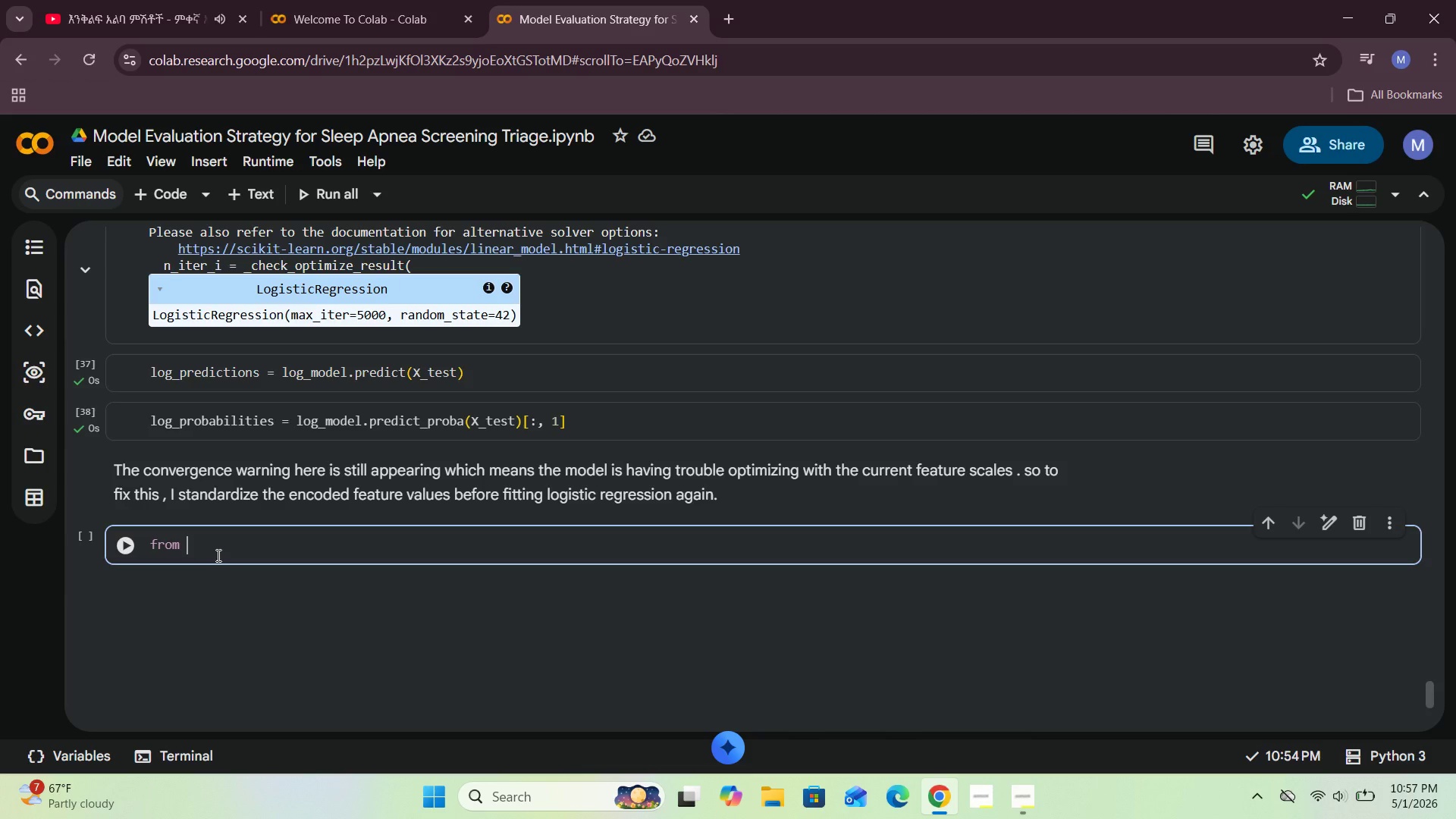 
type( sklea)
 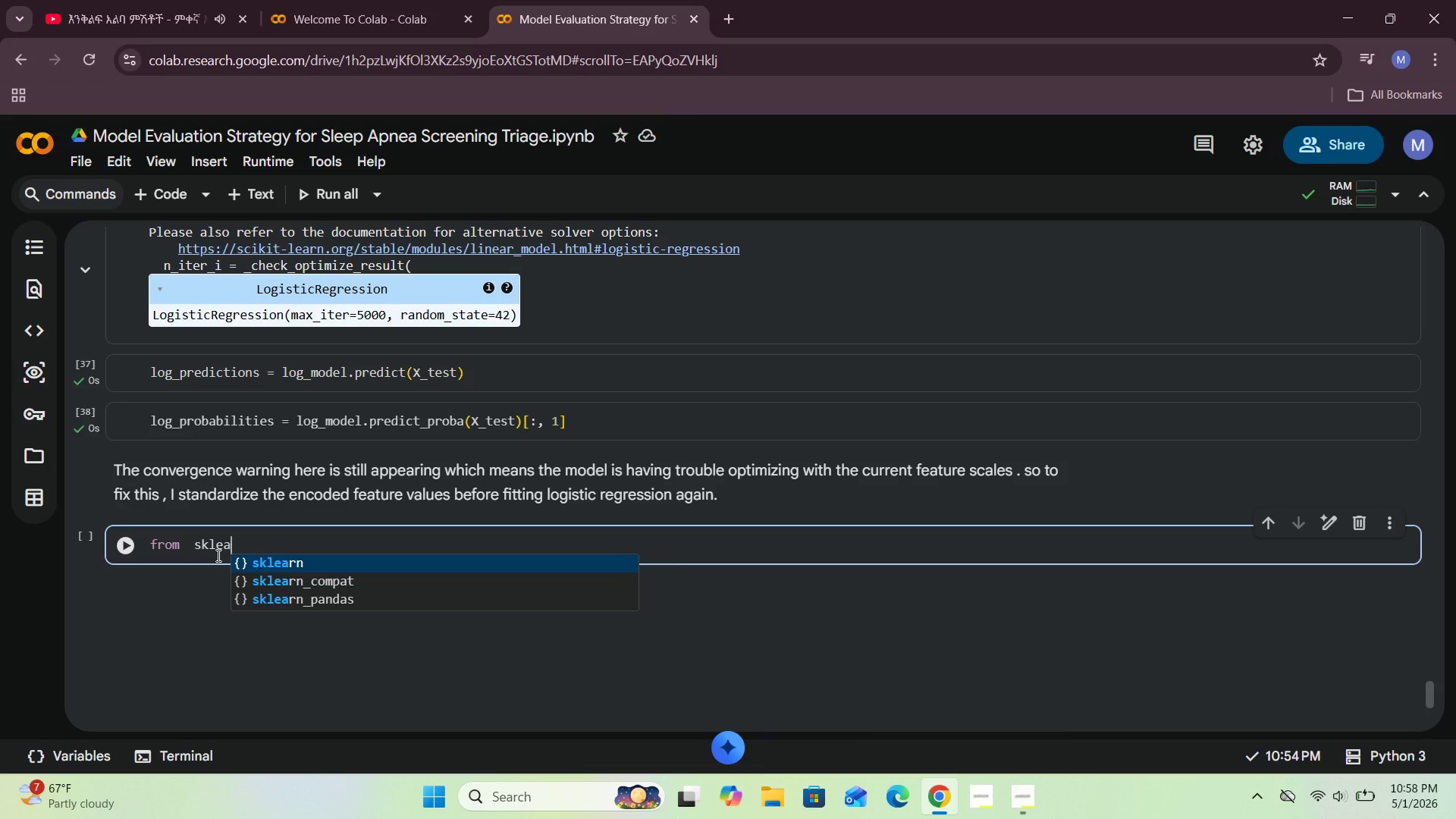 
hold_key(key=Backspace, duration=0.94)
 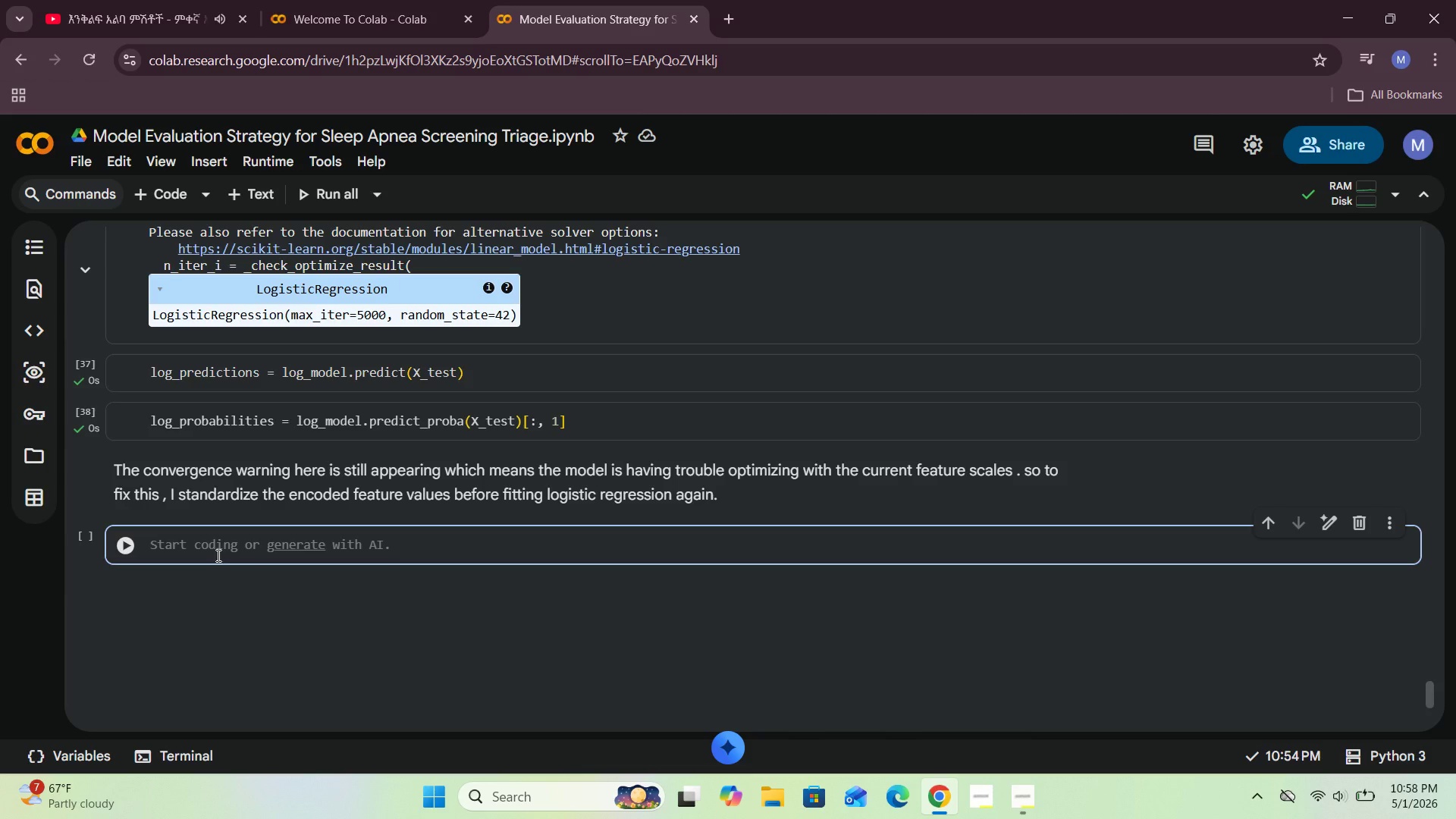 
wait(5.17)
 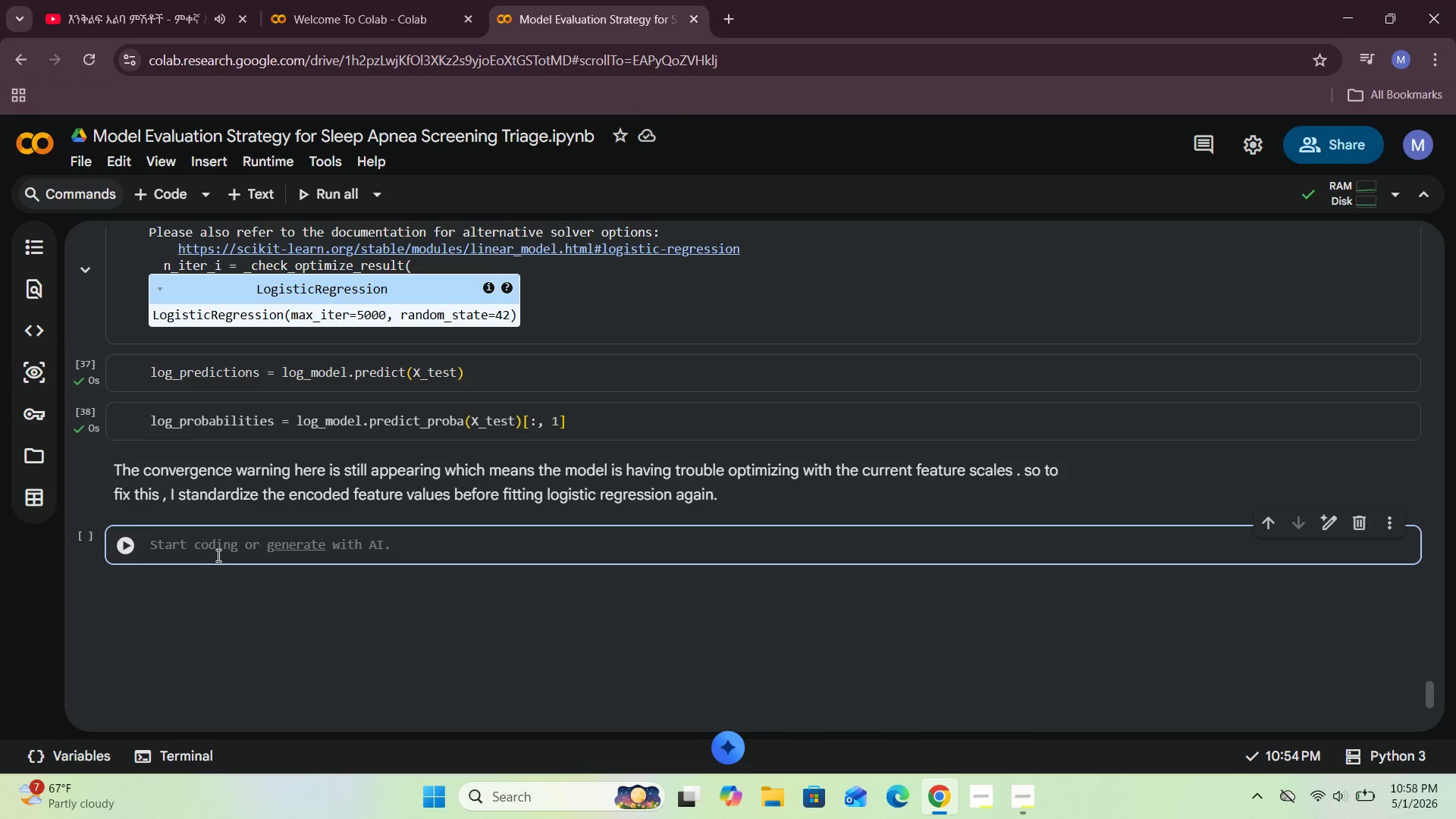 
type(frm sklearn.preprocessing import StandardScaler)
 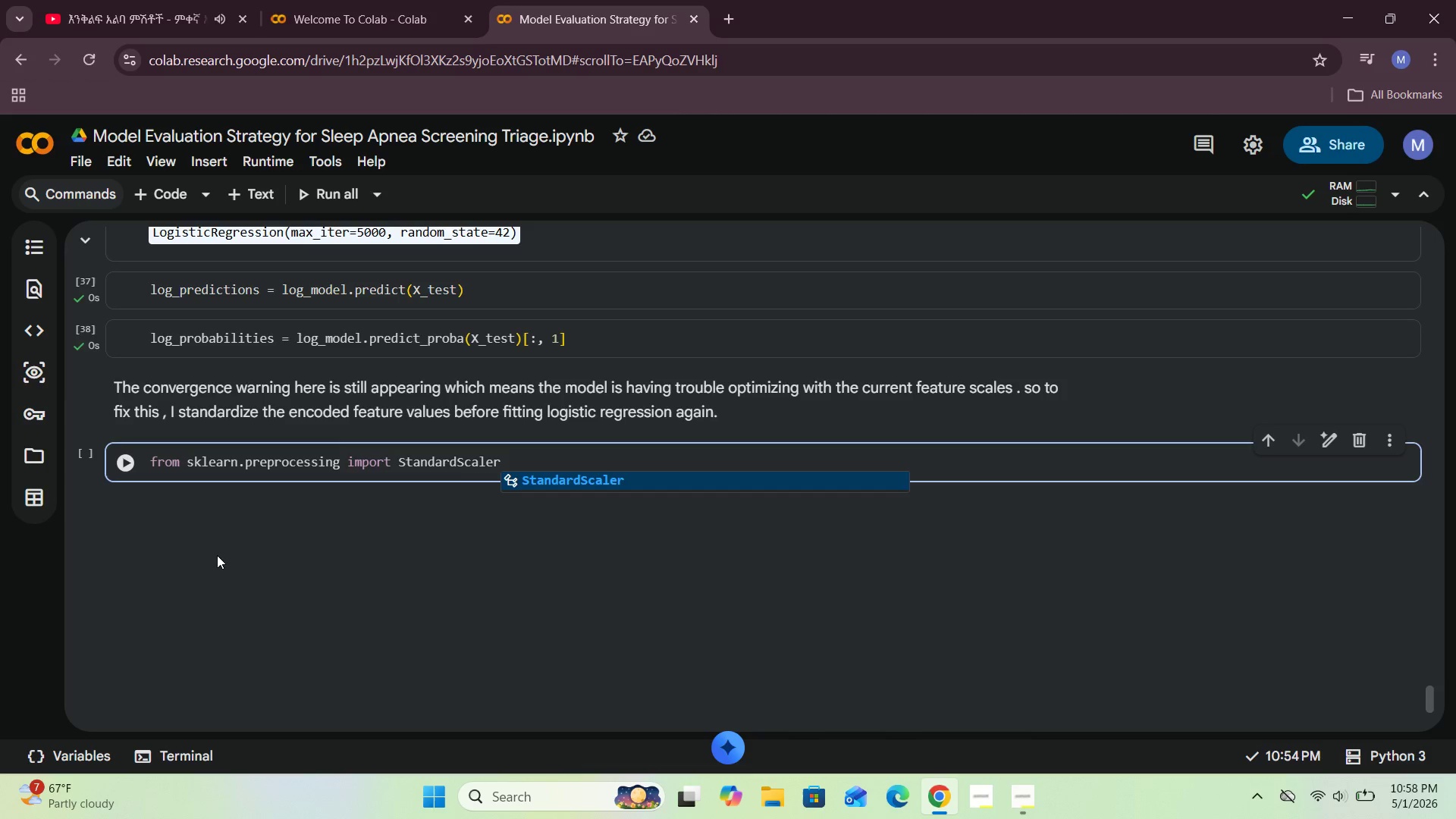 
wait(5.83)
 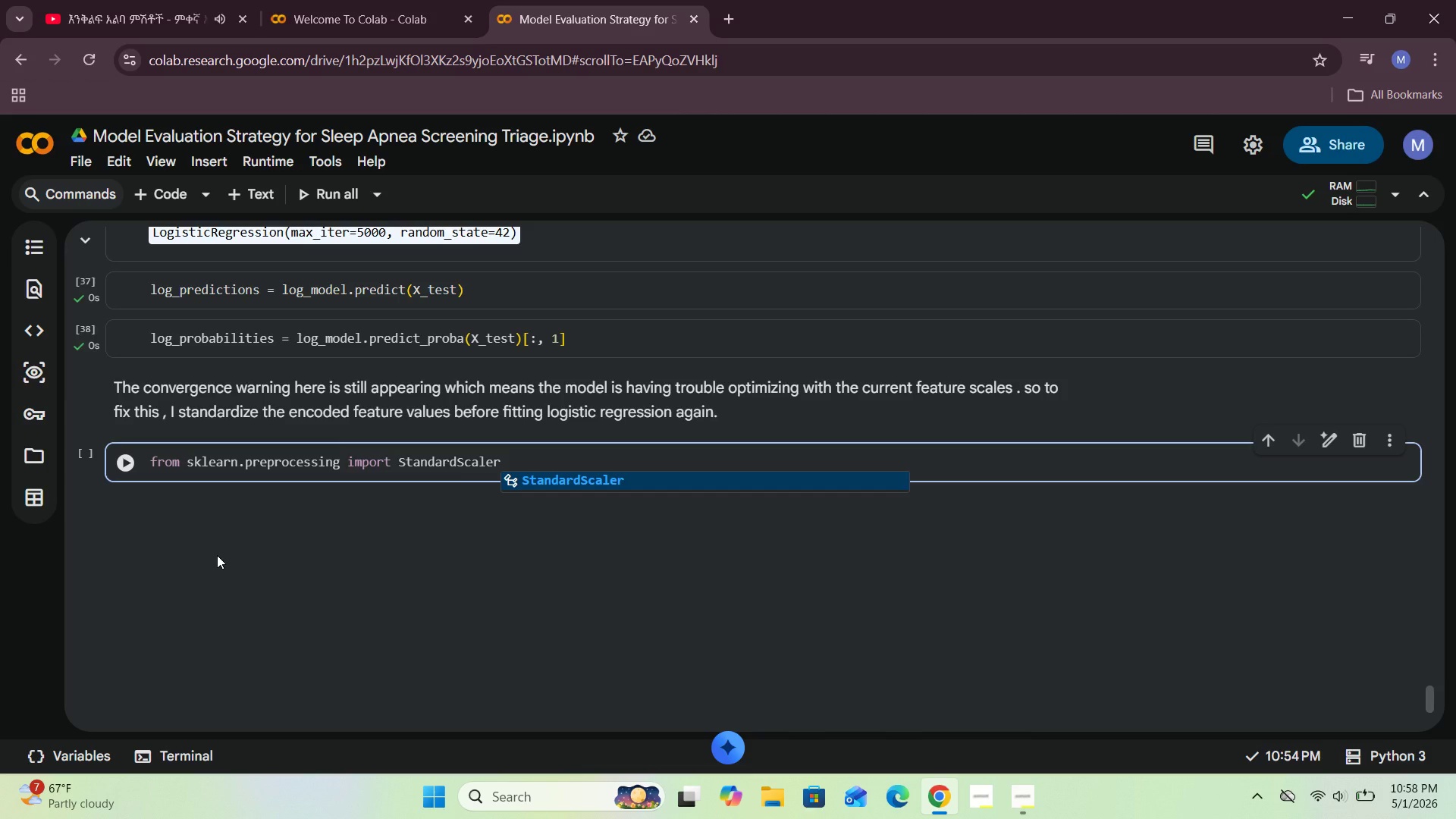 
key(Shift+ShiftRight)
 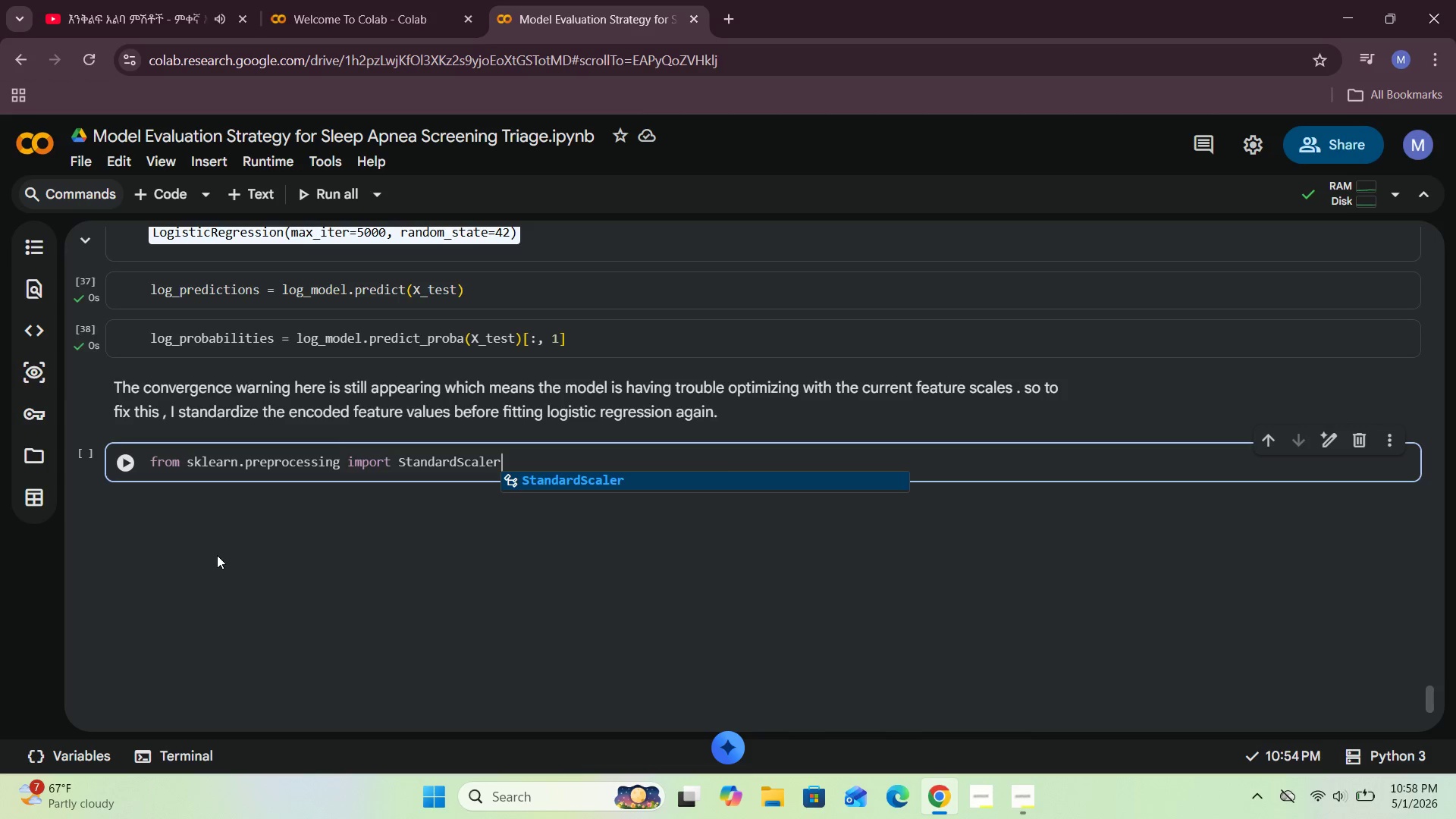 
key(Shift+ShiftRight)
 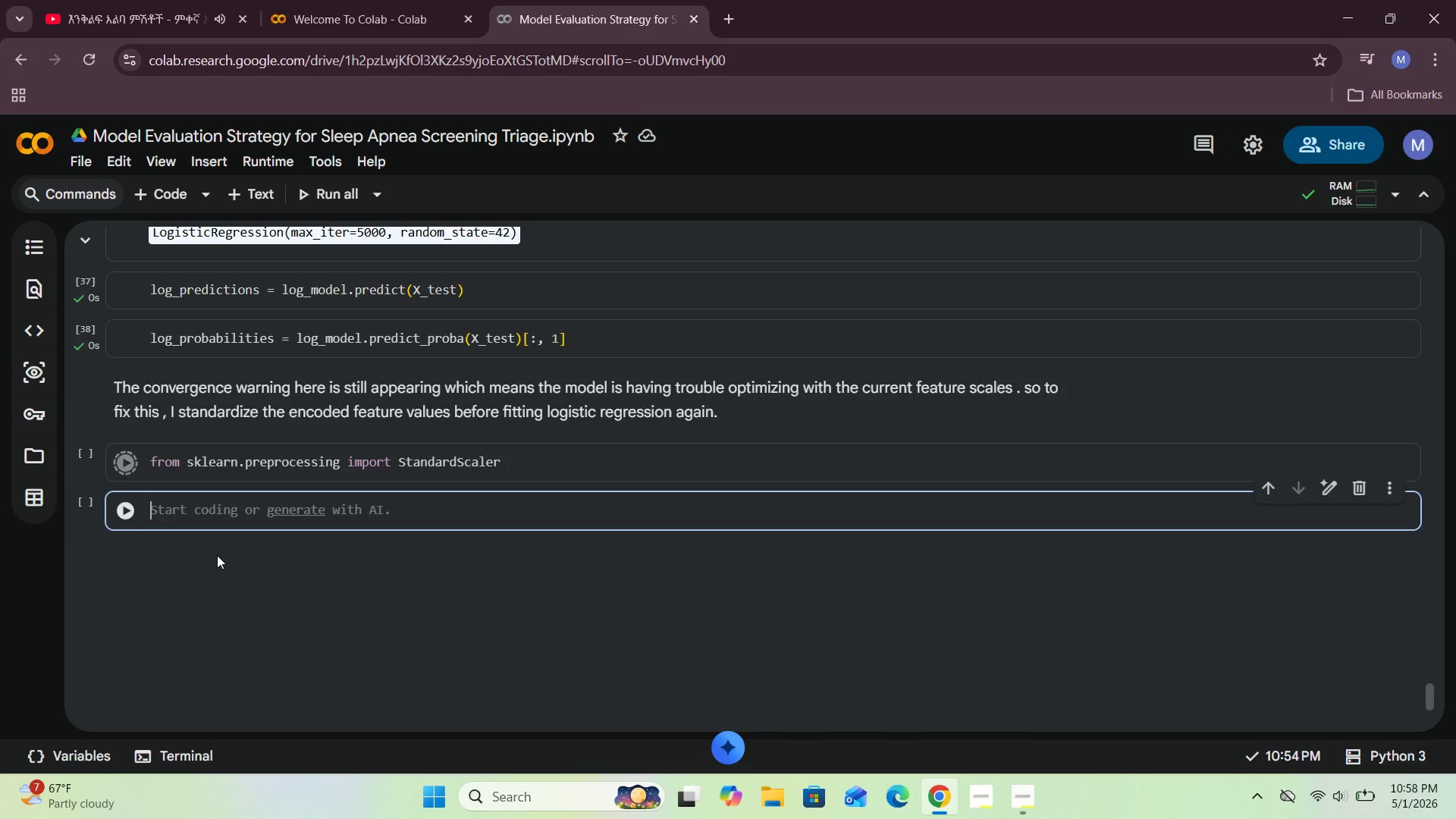 
key(Shift+Enter)
 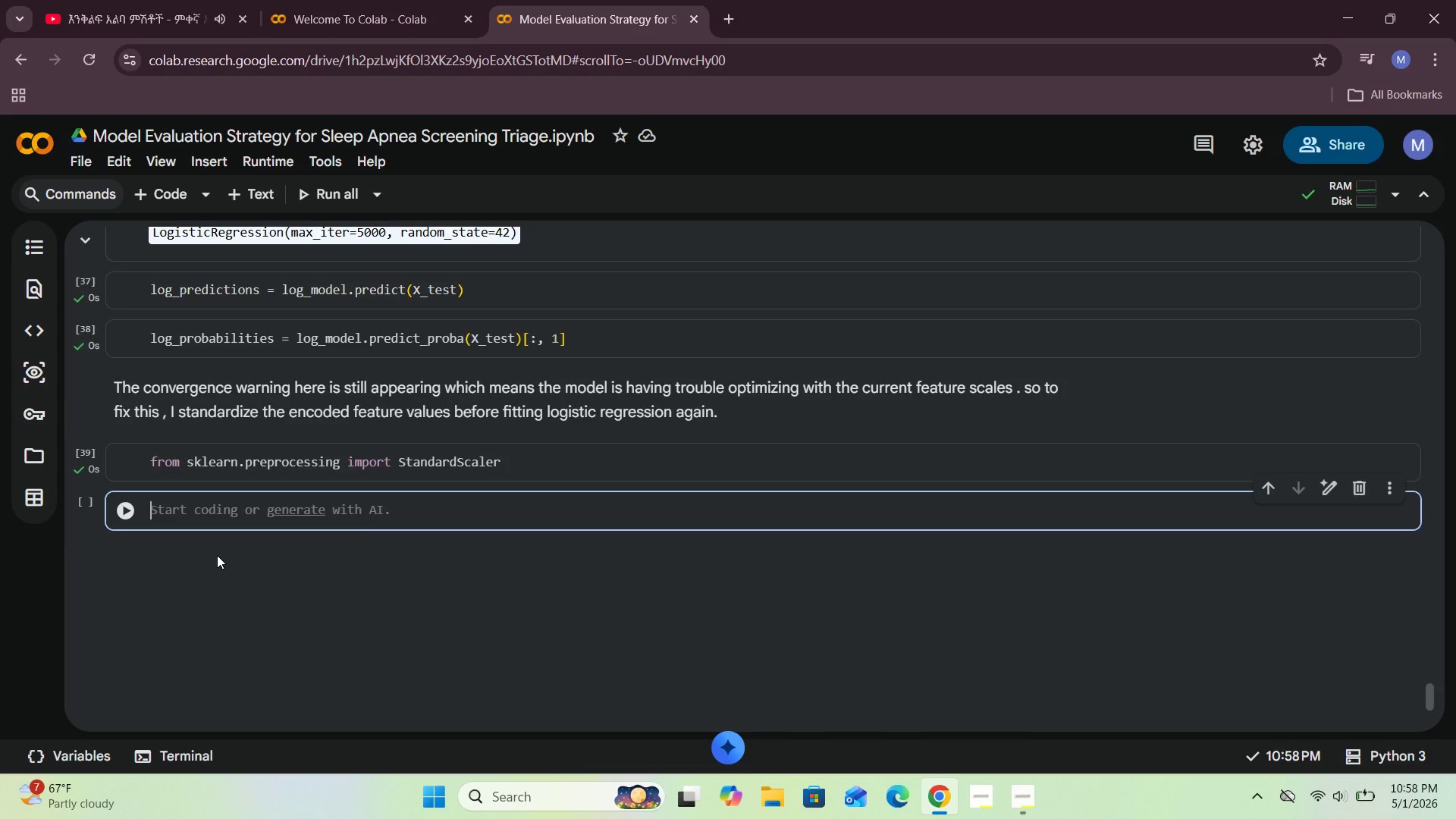 
type(s\)
key(Backspace)
key(Backspace)
type(StandardScaler( = scaler)
 